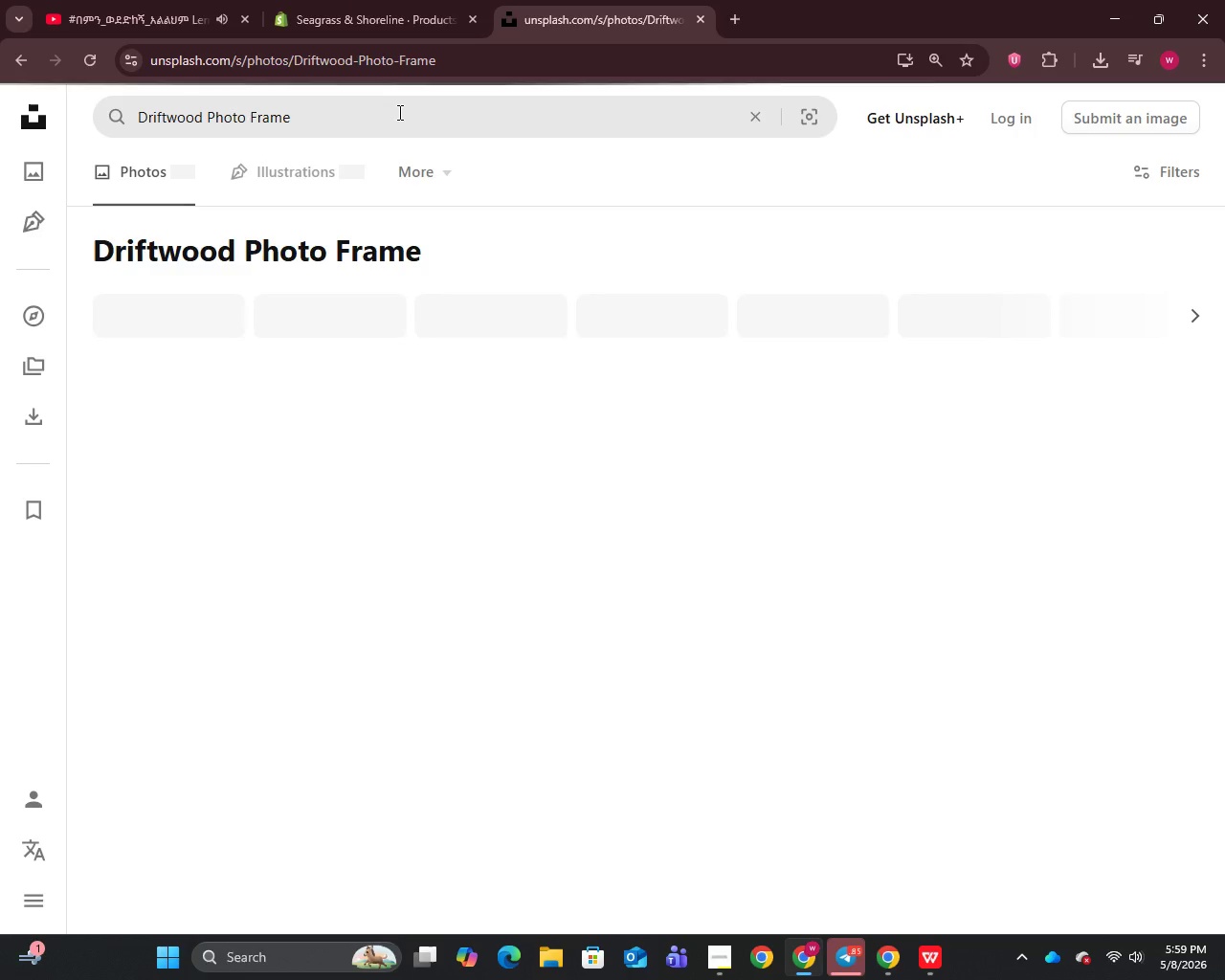 
key(Enter)
 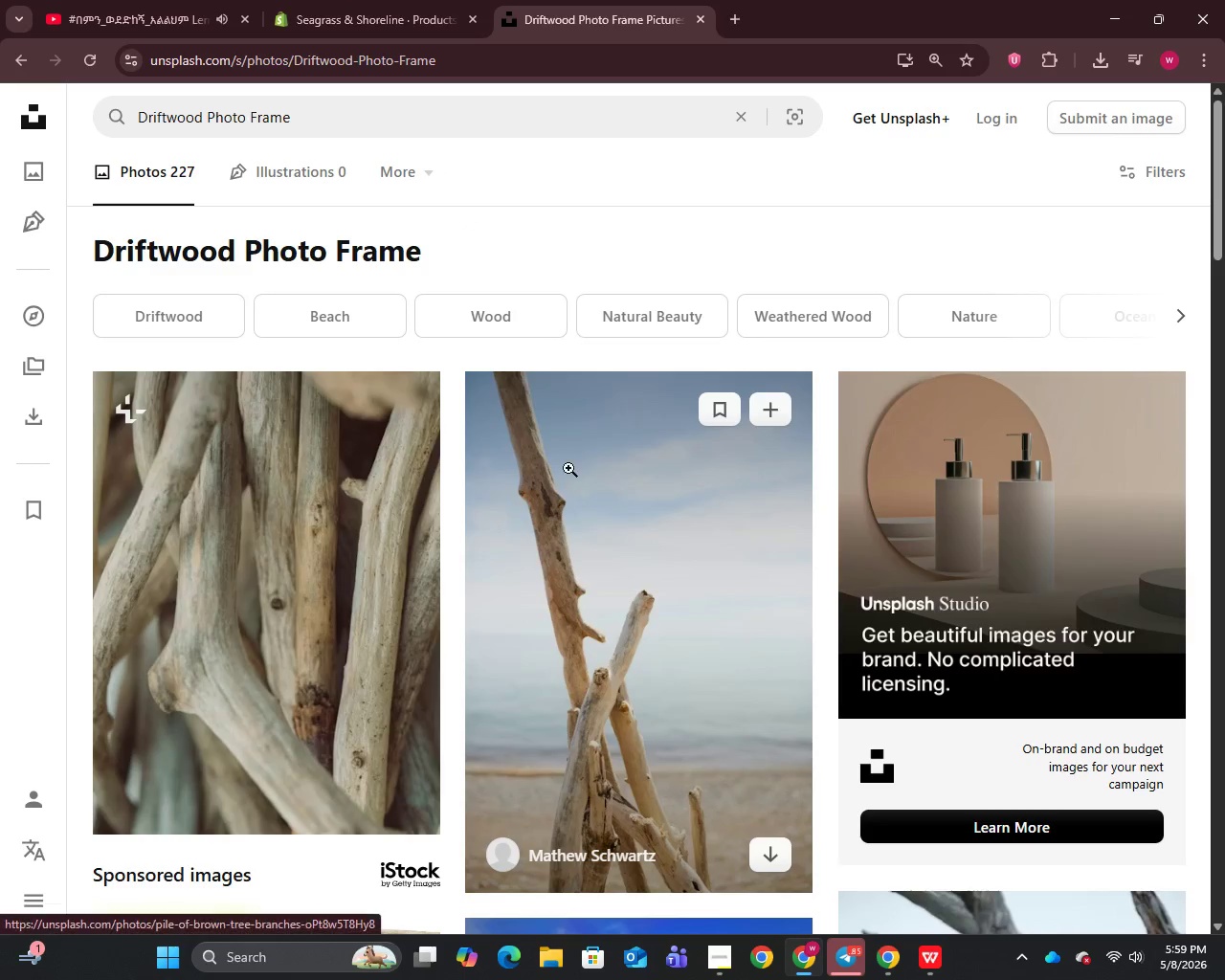 
scroll: coordinate [567, 458], scroll_direction: down, amount: 11.0
 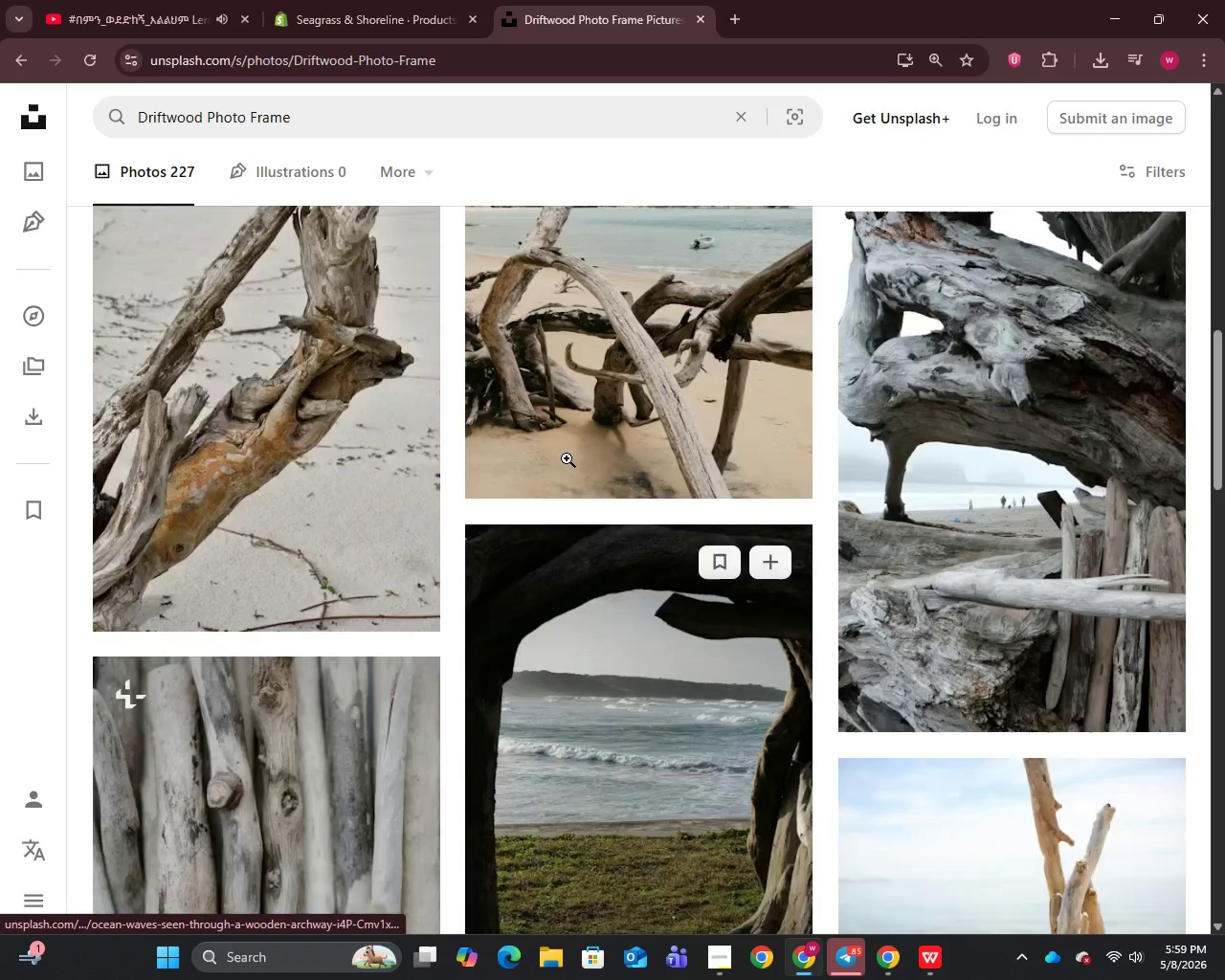 
scroll: coordinate [567, 458], scroll_direction: none, amount: 0.0
 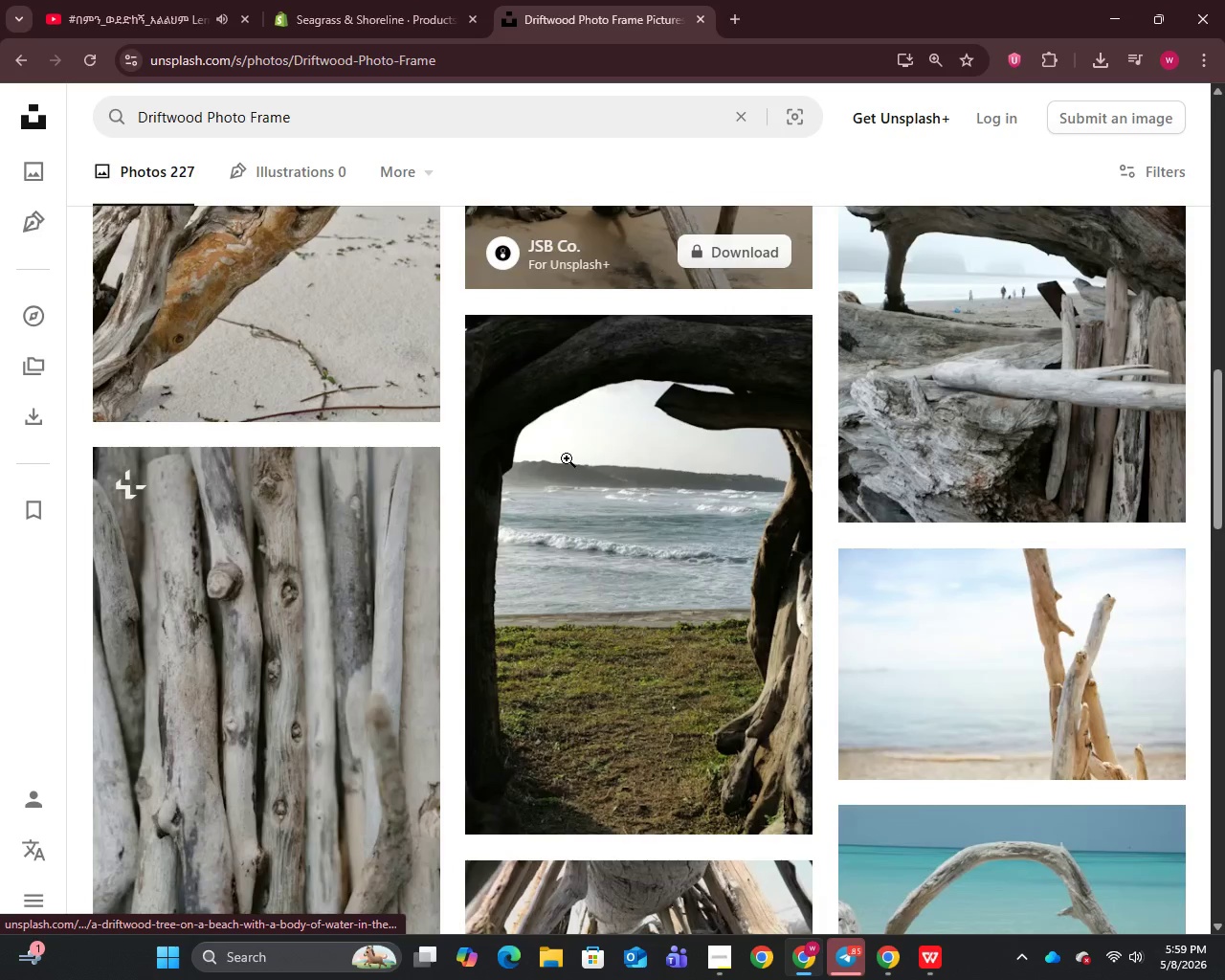 
scroll: coordinate [567, 458], scroll_direction: down, amount: 6.0
 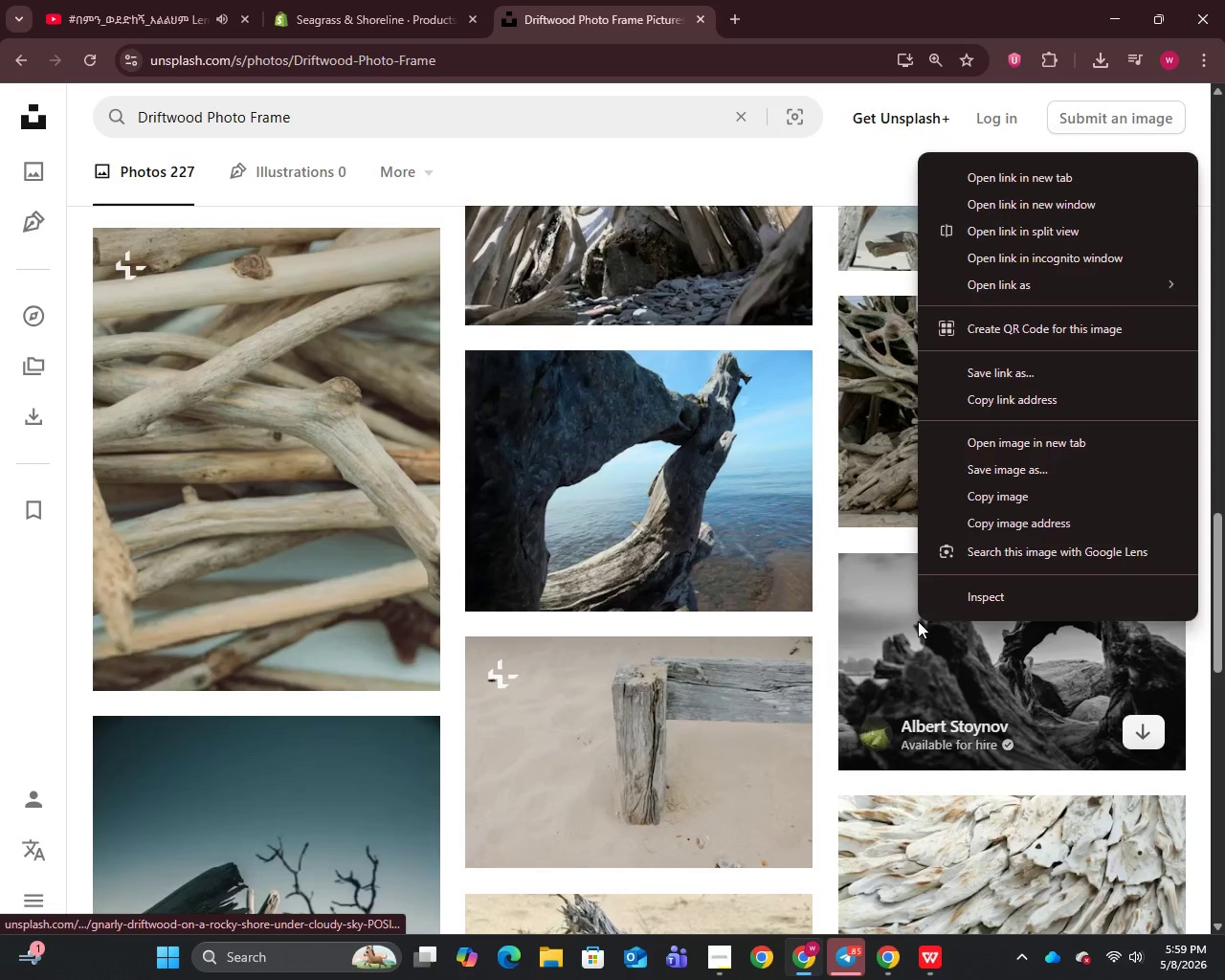 
right_click([918, 621])
 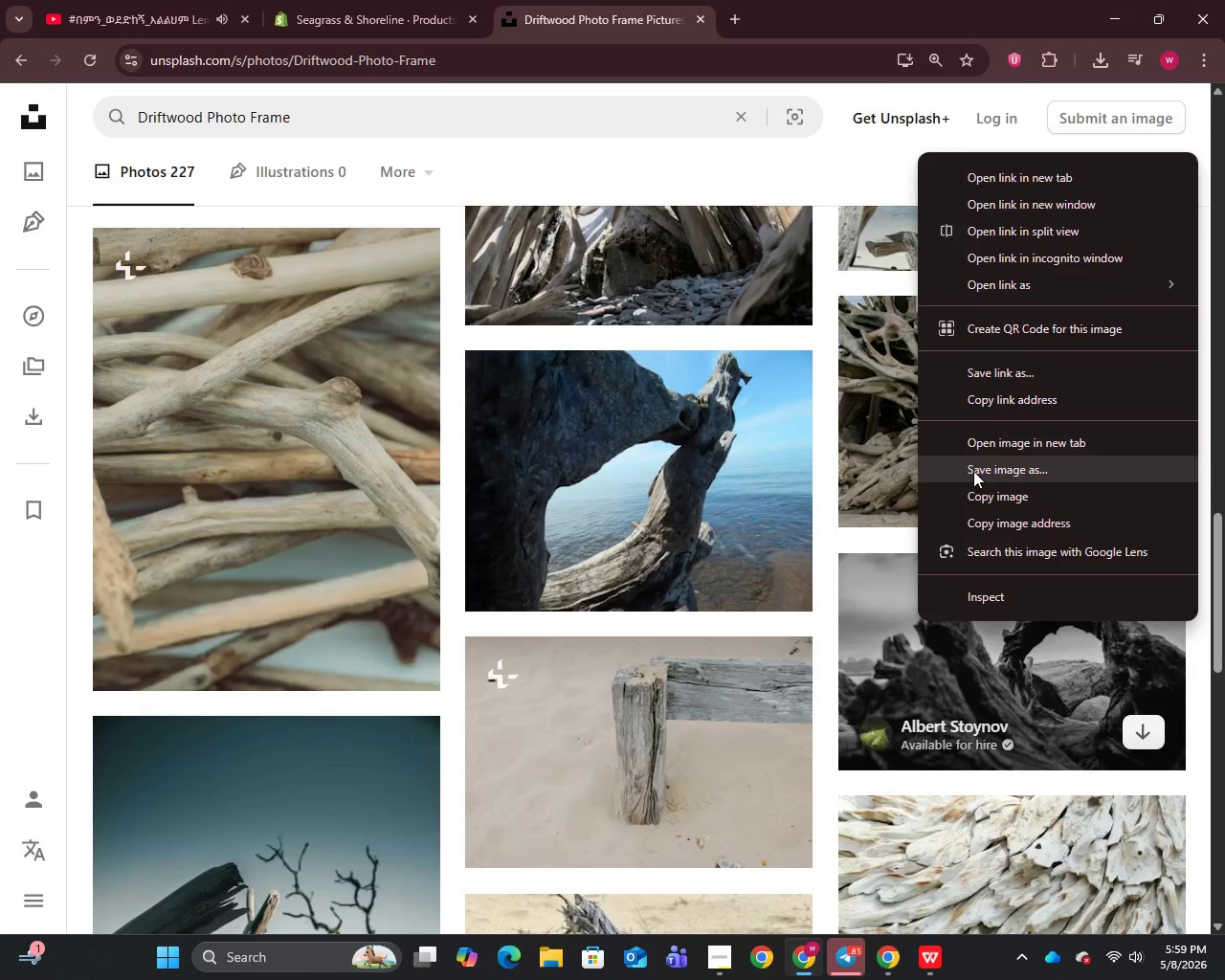 
left_click([973, 471])
 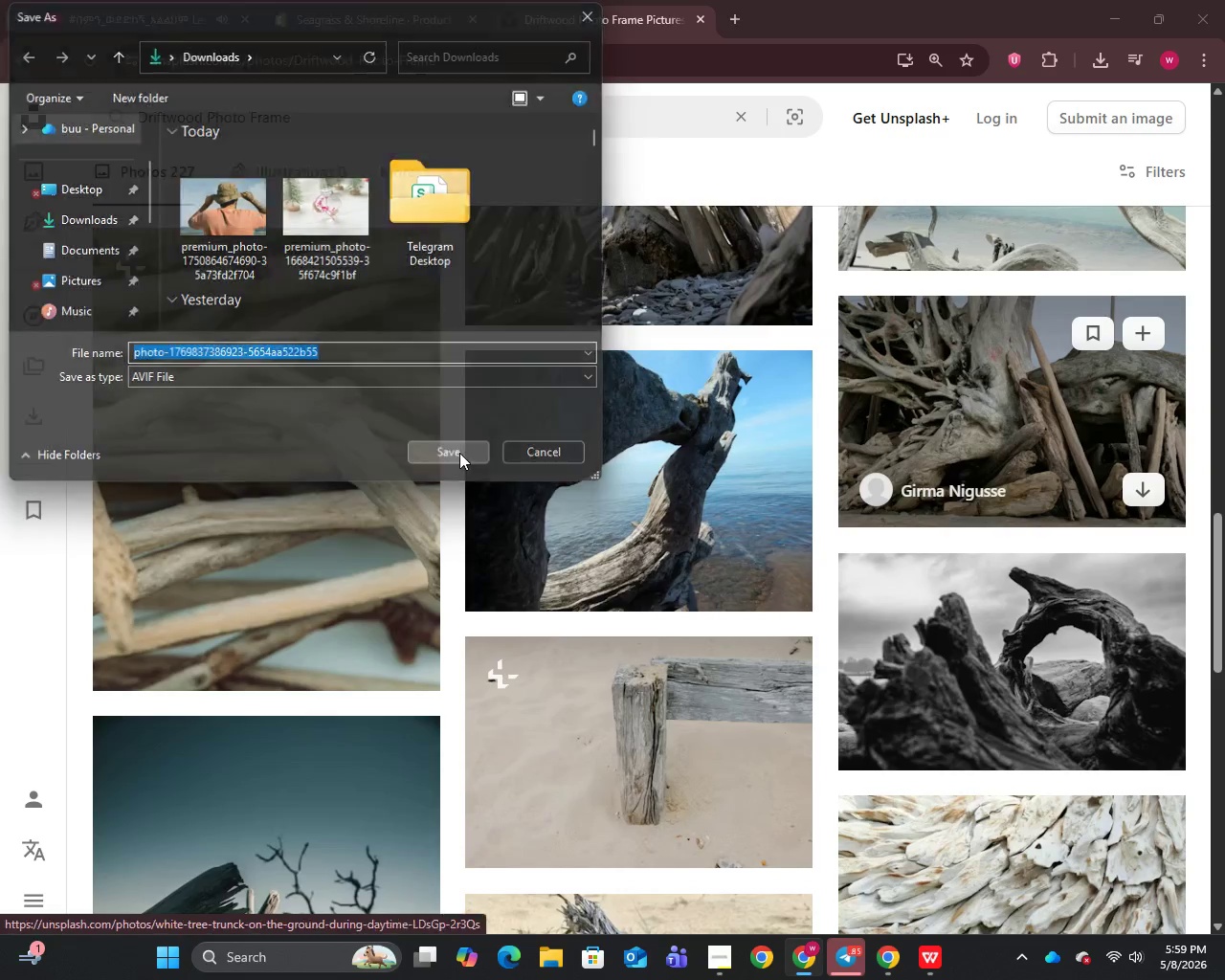 
left_click([459, 453])
 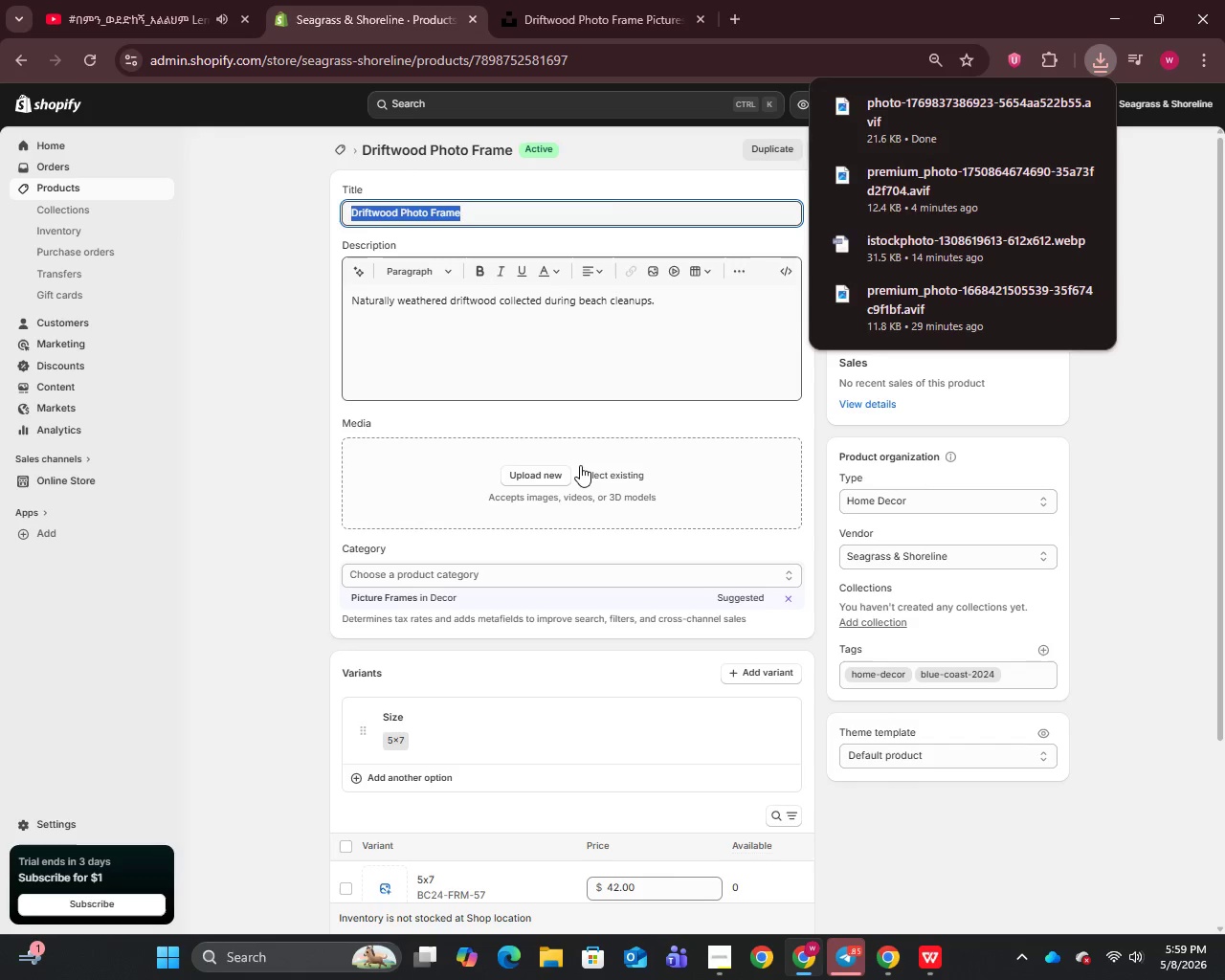 
left_click([411, 0])
 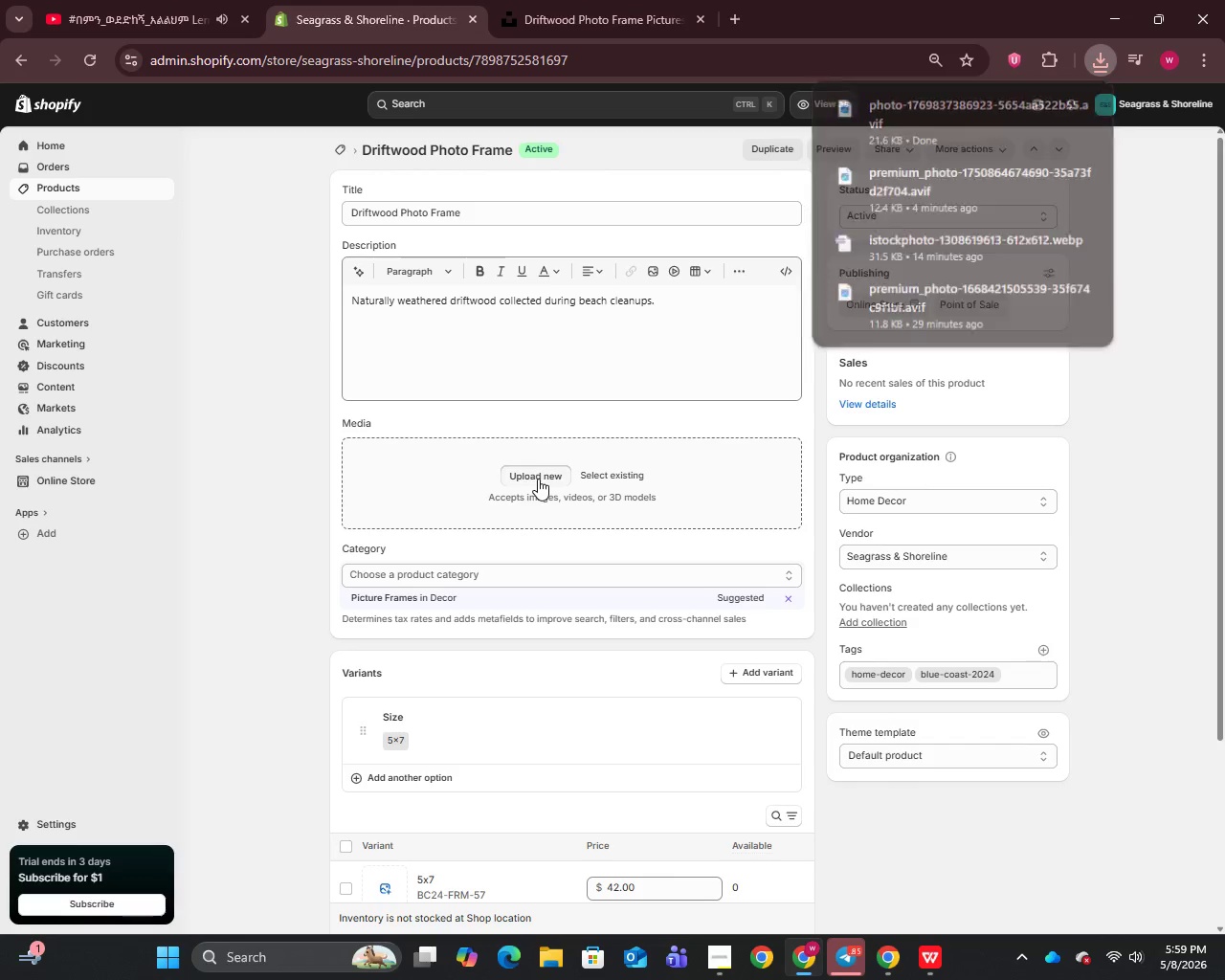 
left_click([538, 479])
 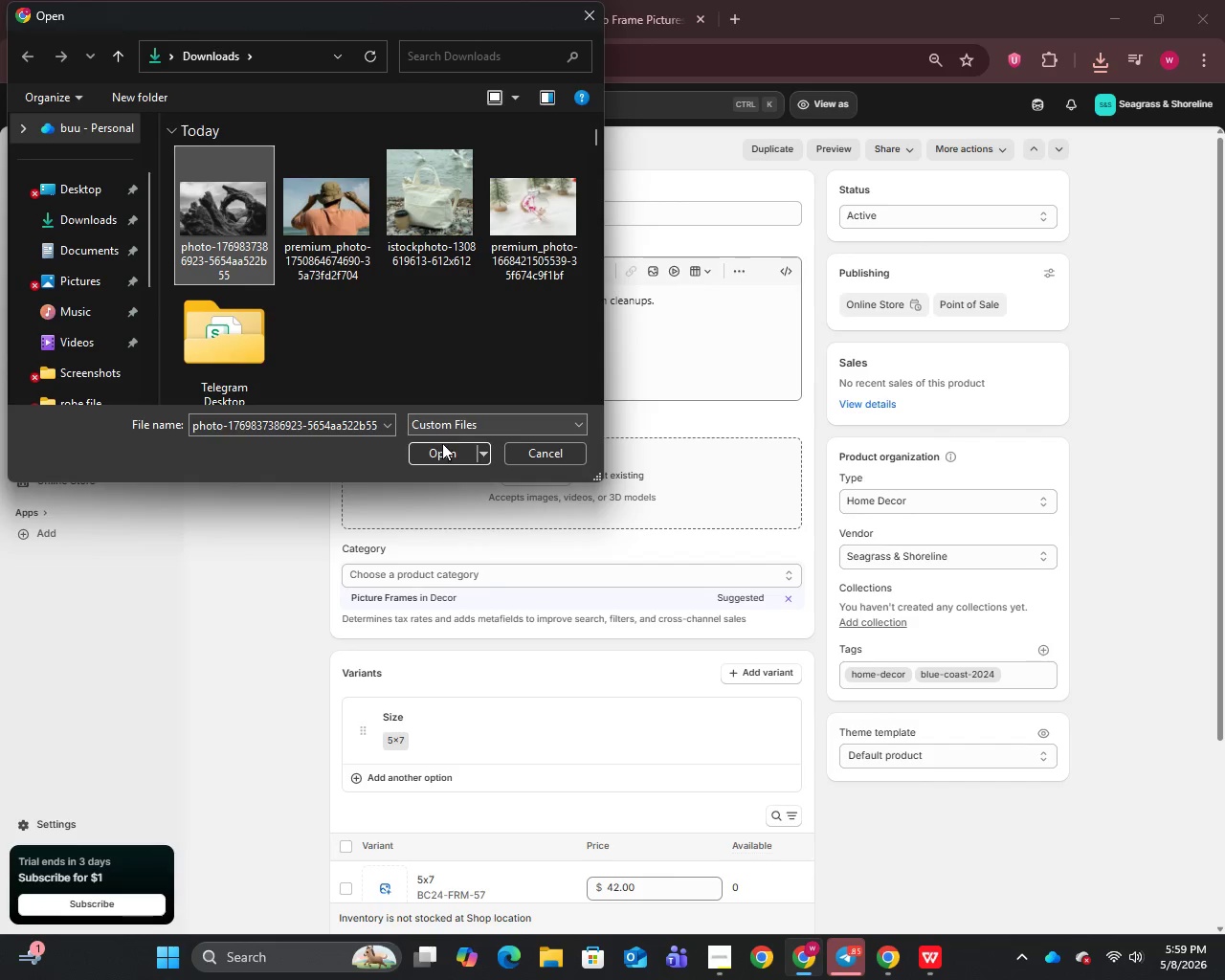 
left_click([442, 451])
 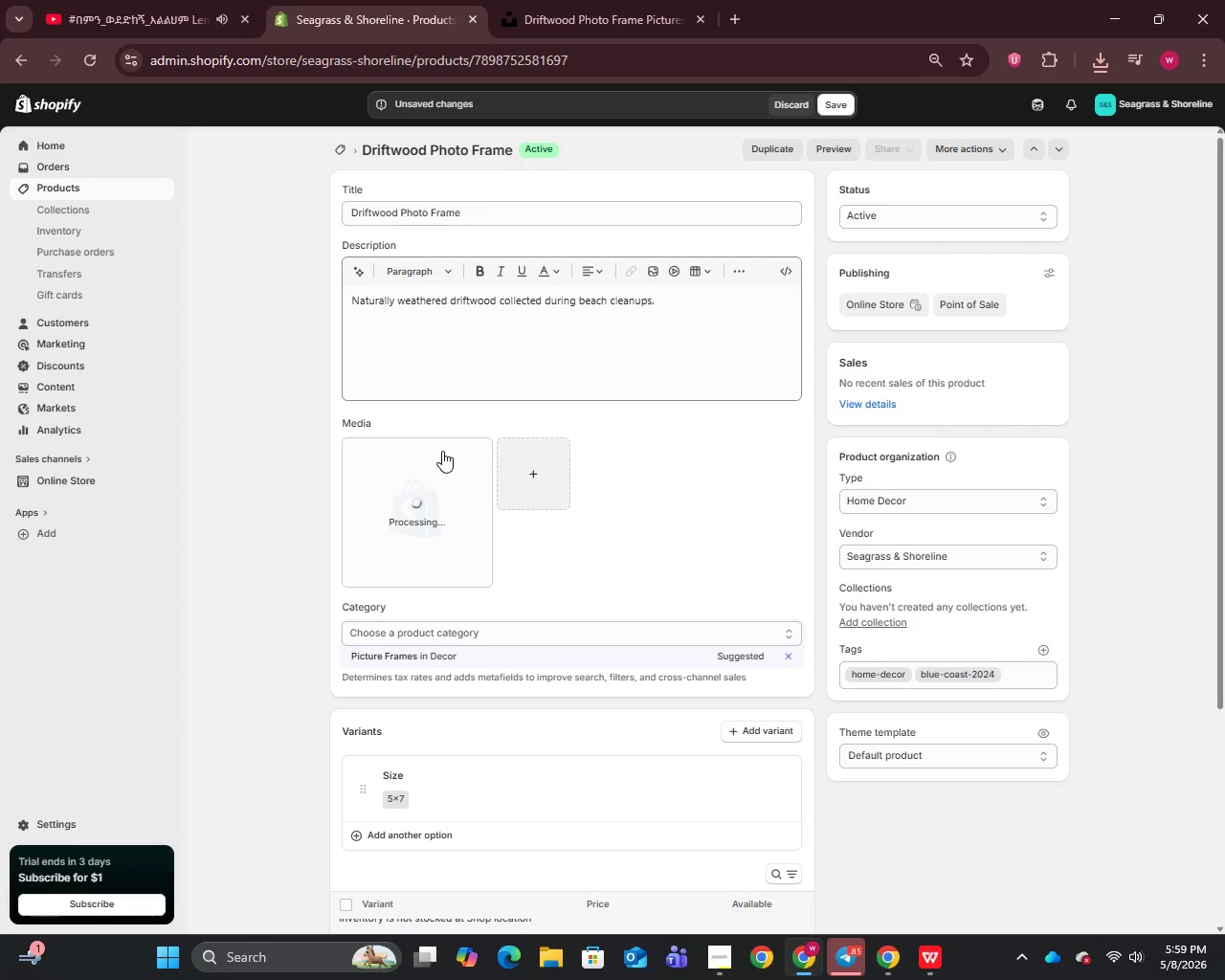 
wait(6.3)
 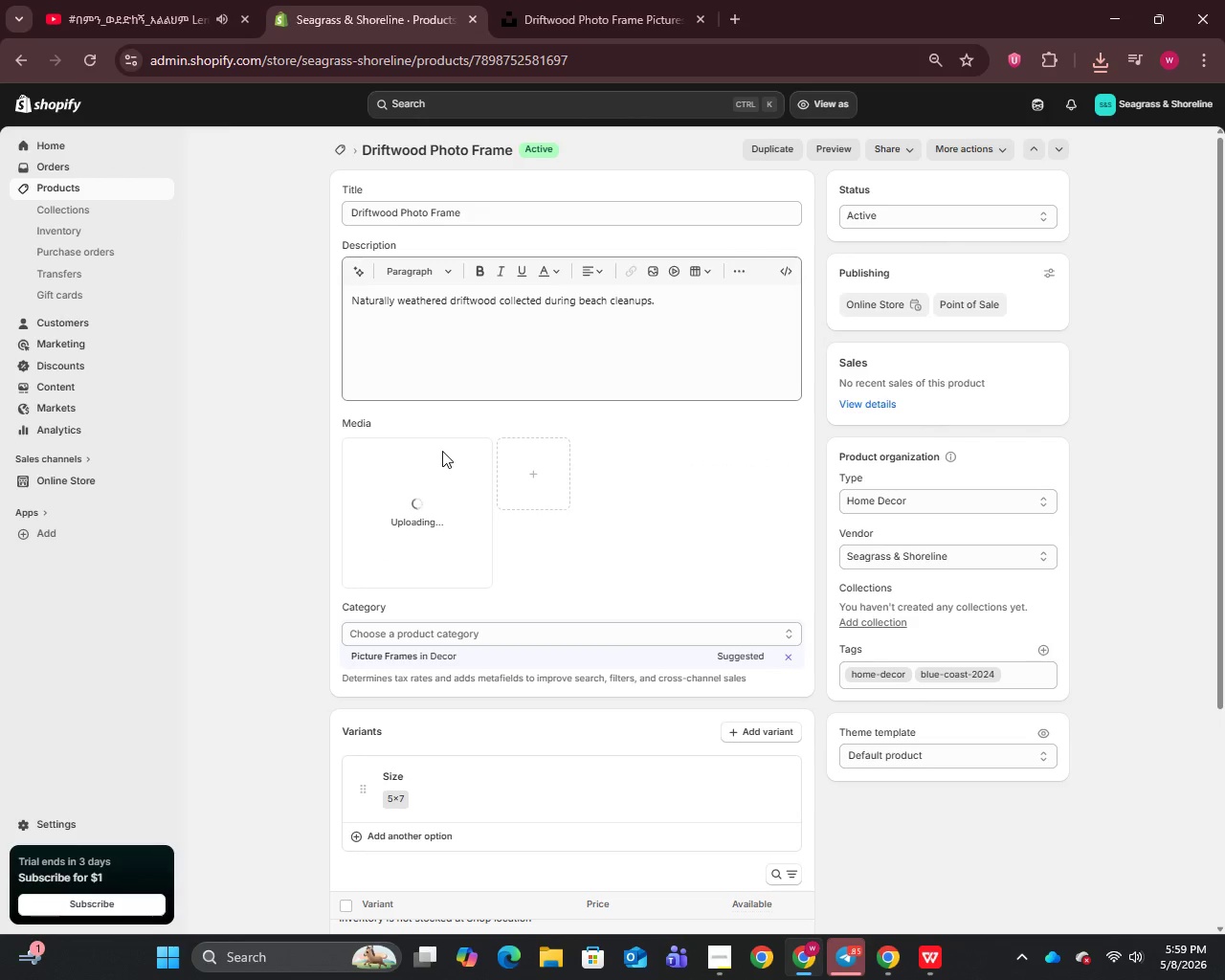 
left_click([418, 513])
 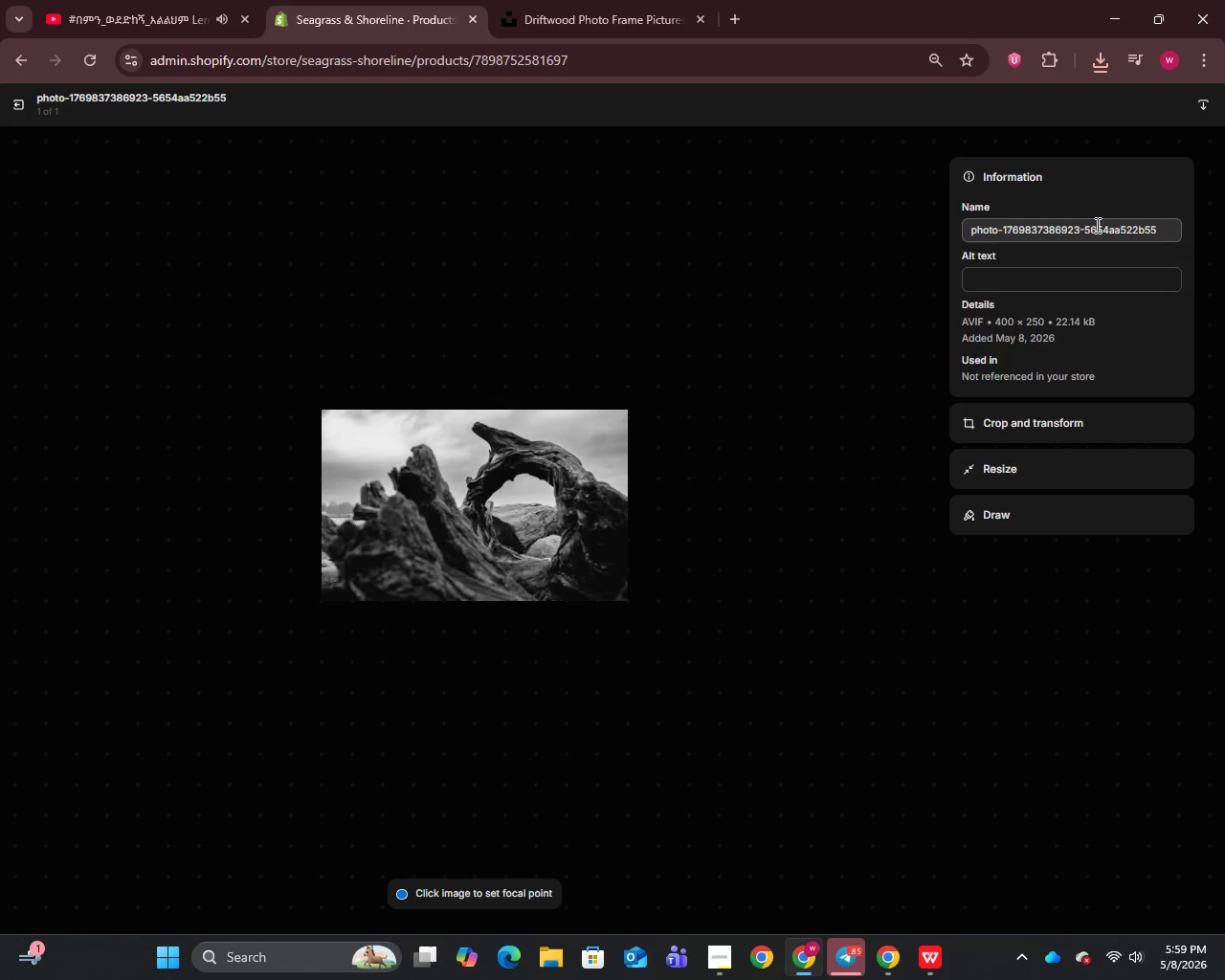 
left_click([1096, 225])
 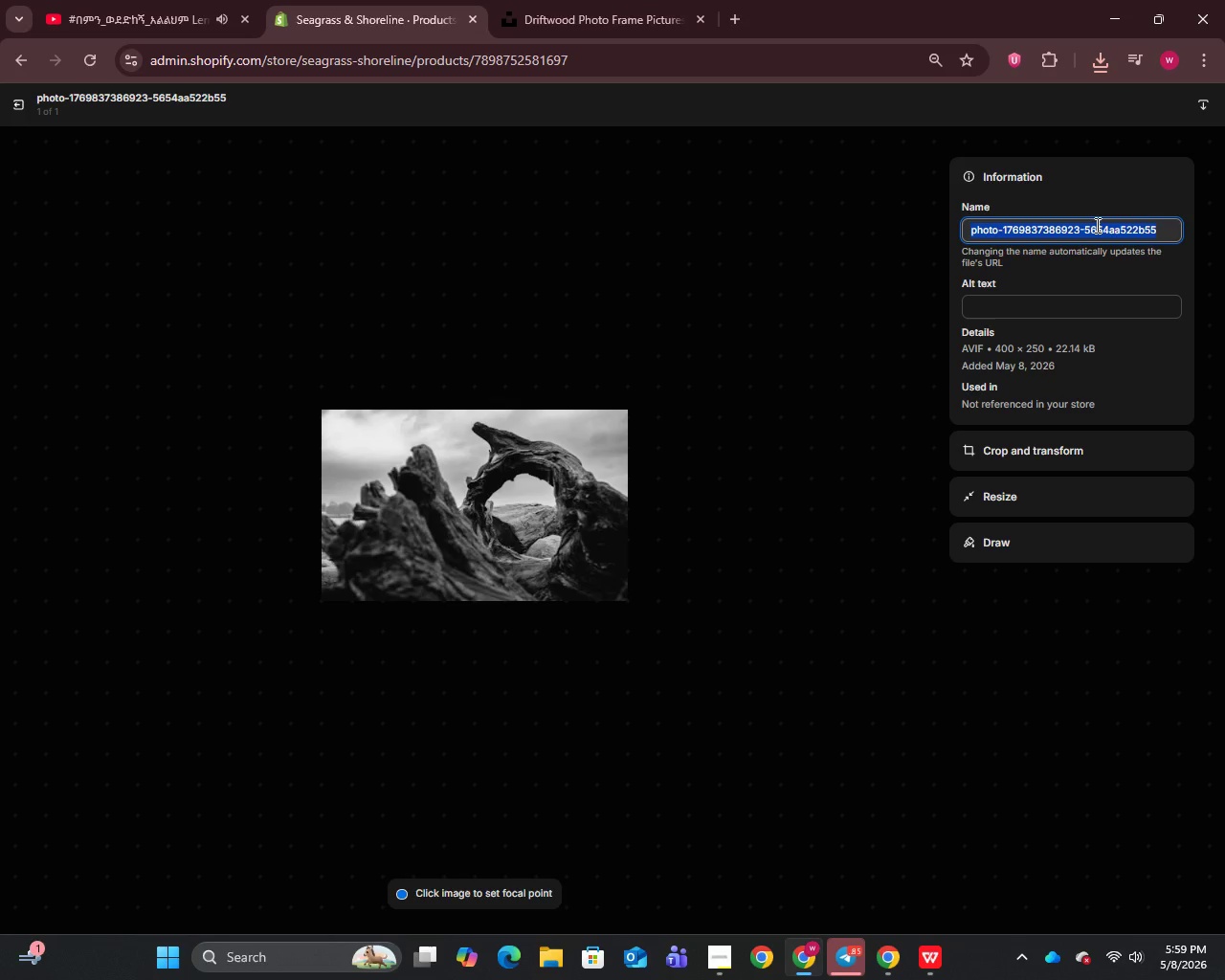 
key(Control+A)
 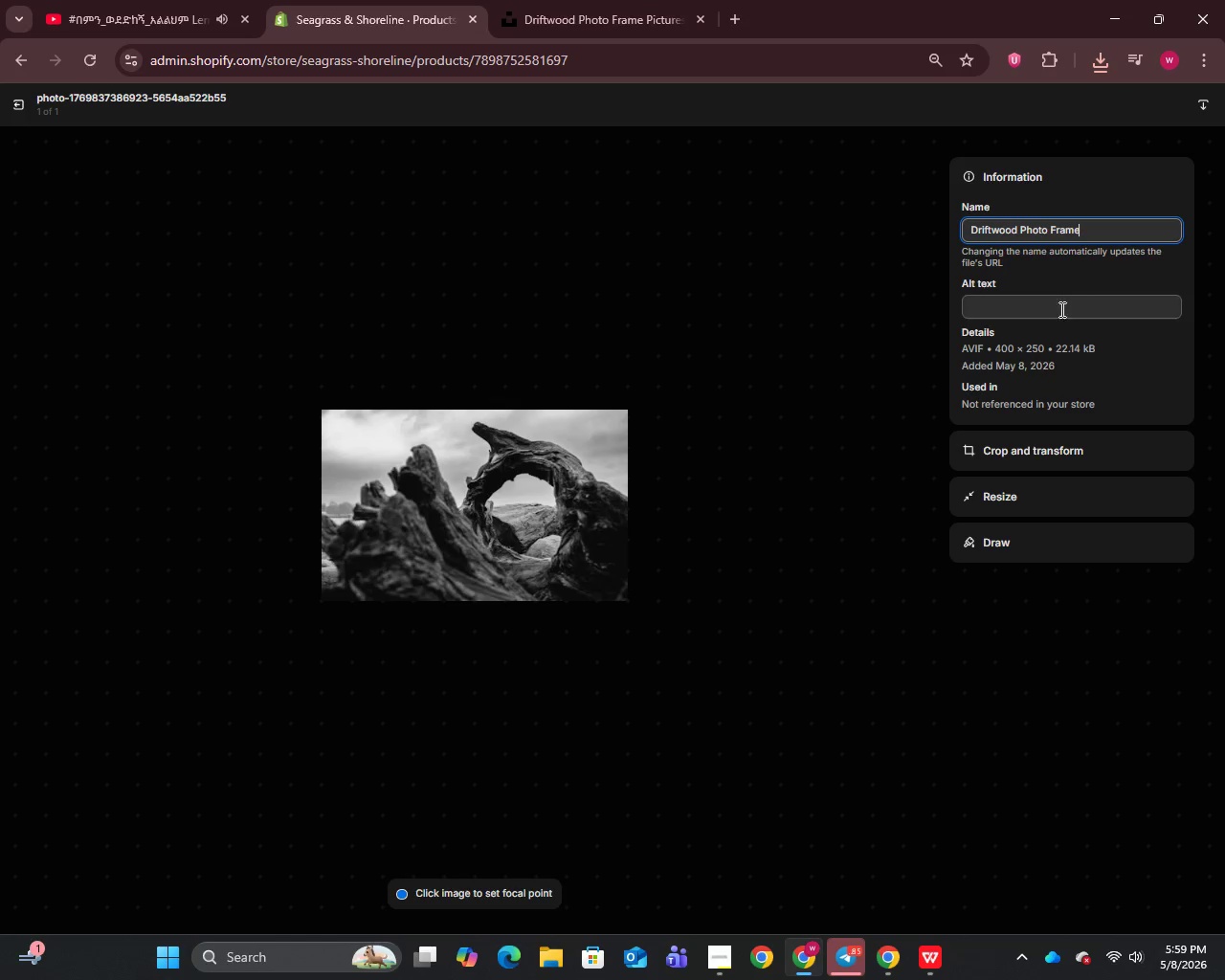 
key(Control+V)
 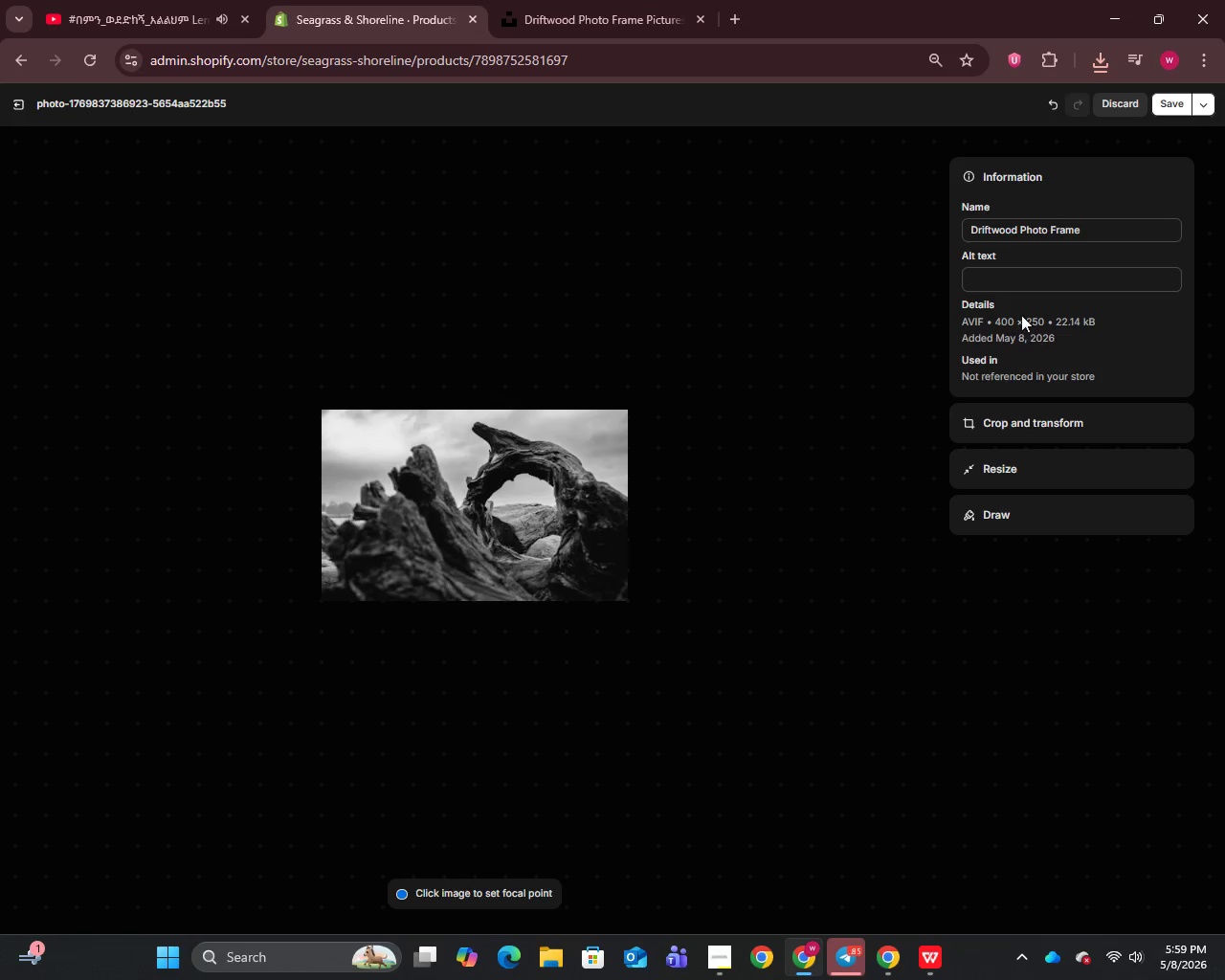 
left_click([1035, 334])
 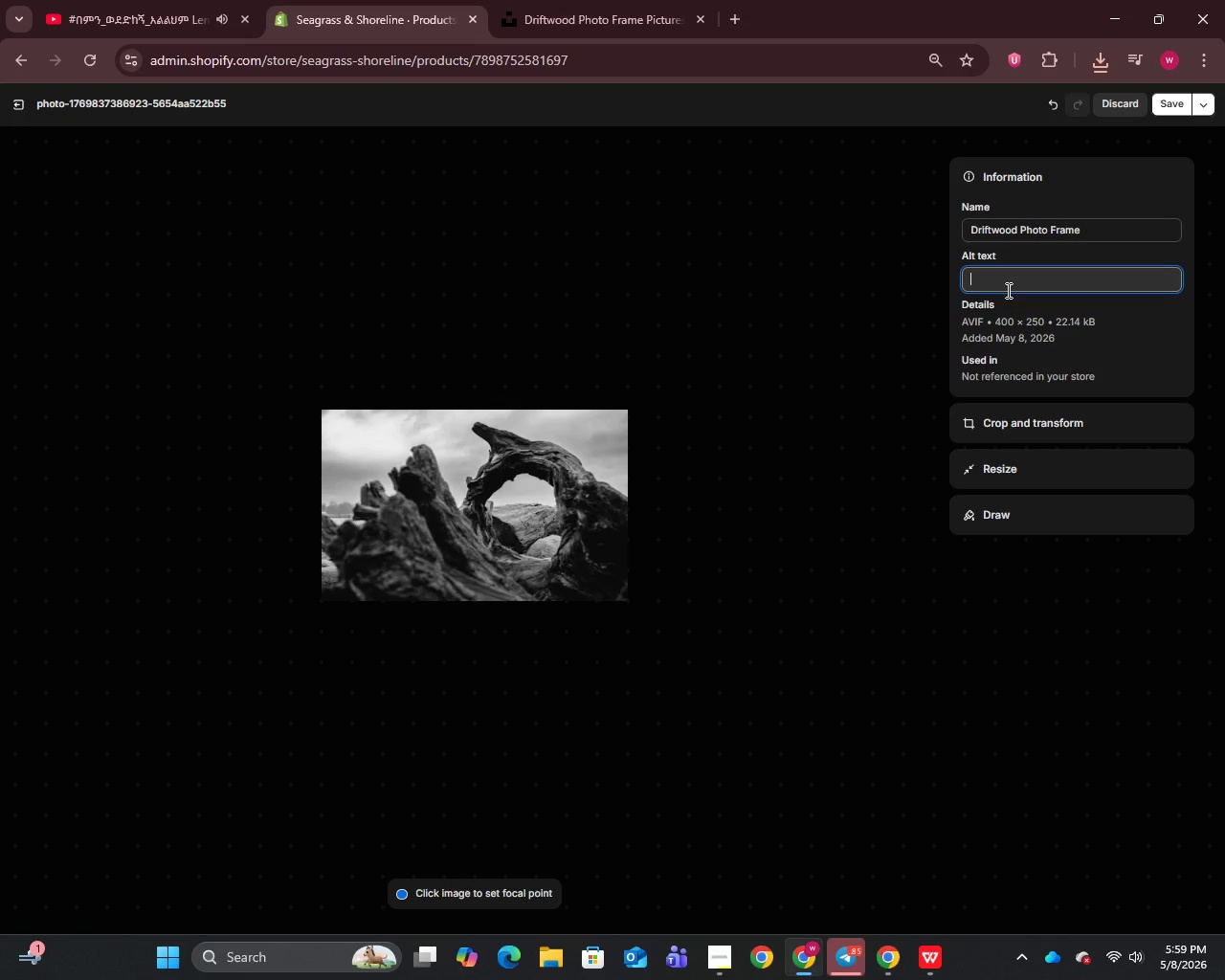 
left_click([1007, 290])
 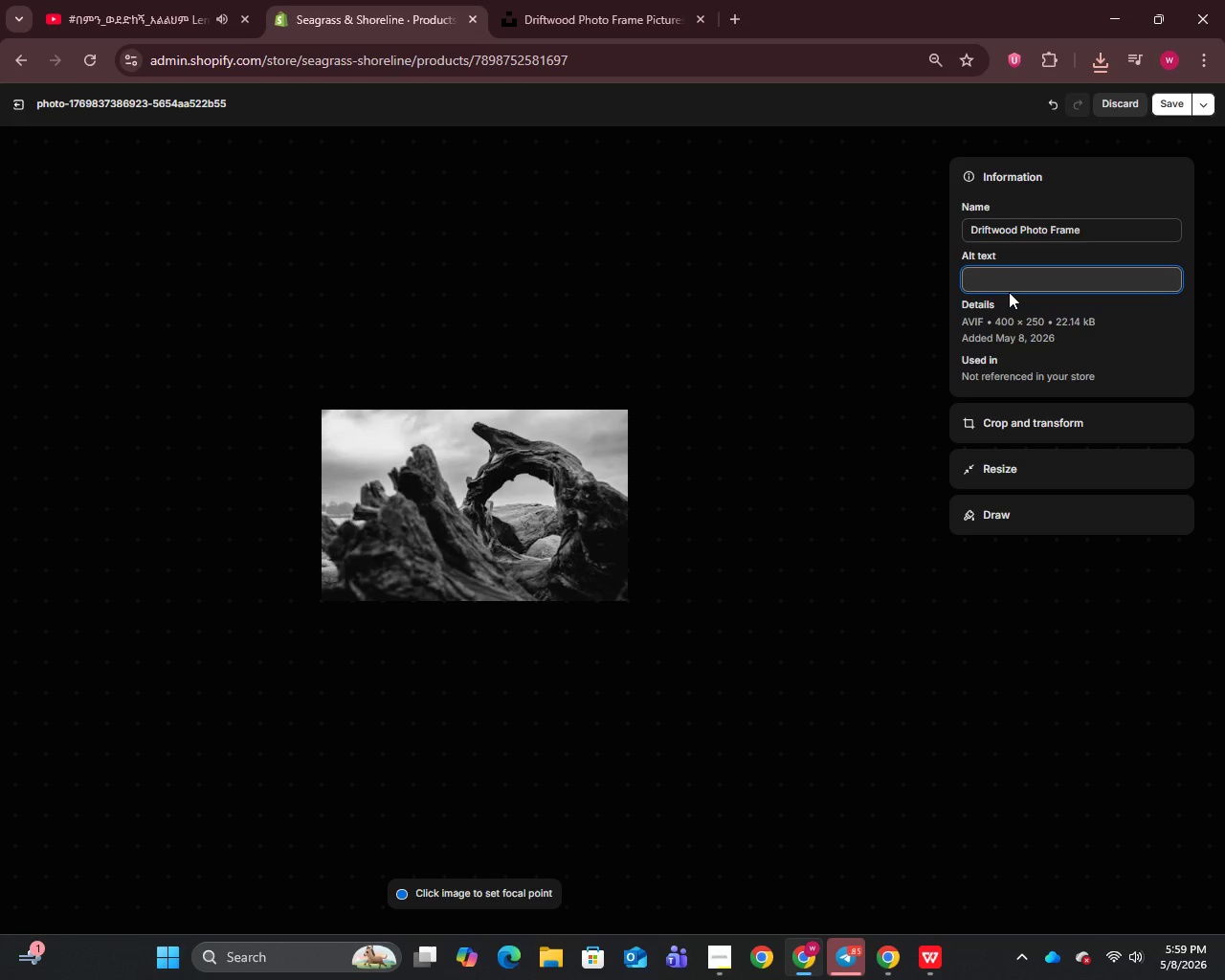 
wait(19.01)
 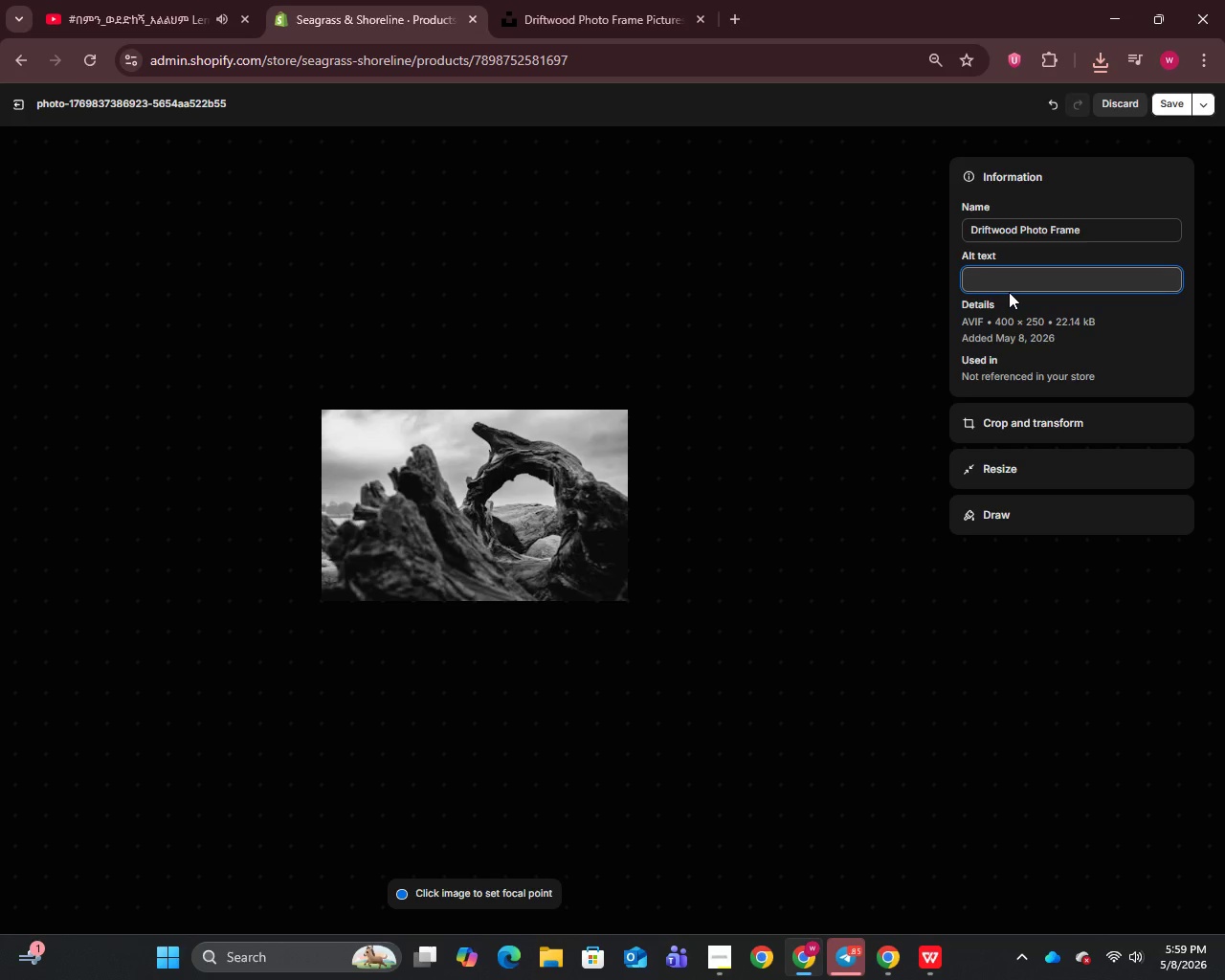 
type(Natural driftwood photo fram.)
 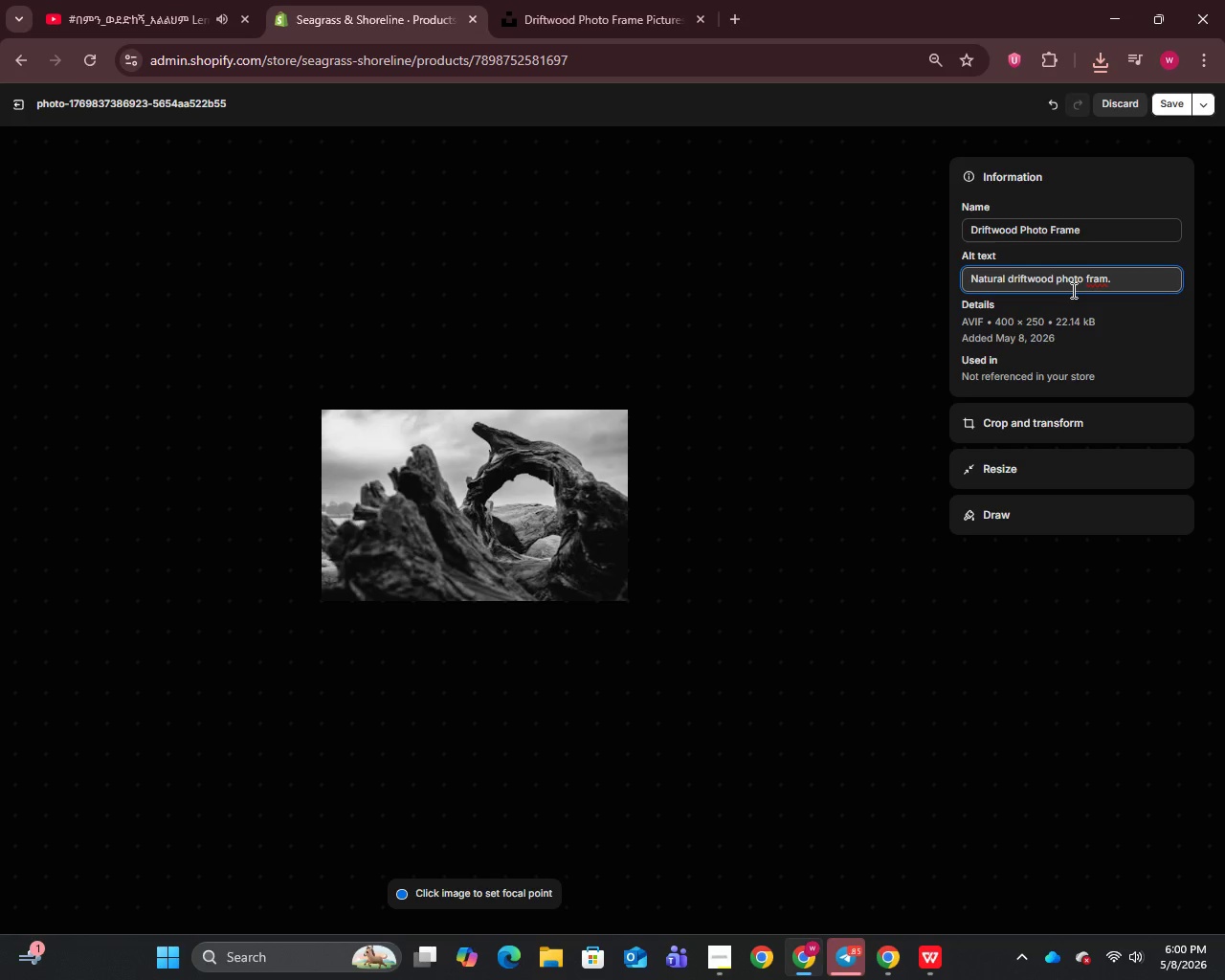 
key(Backspace)
 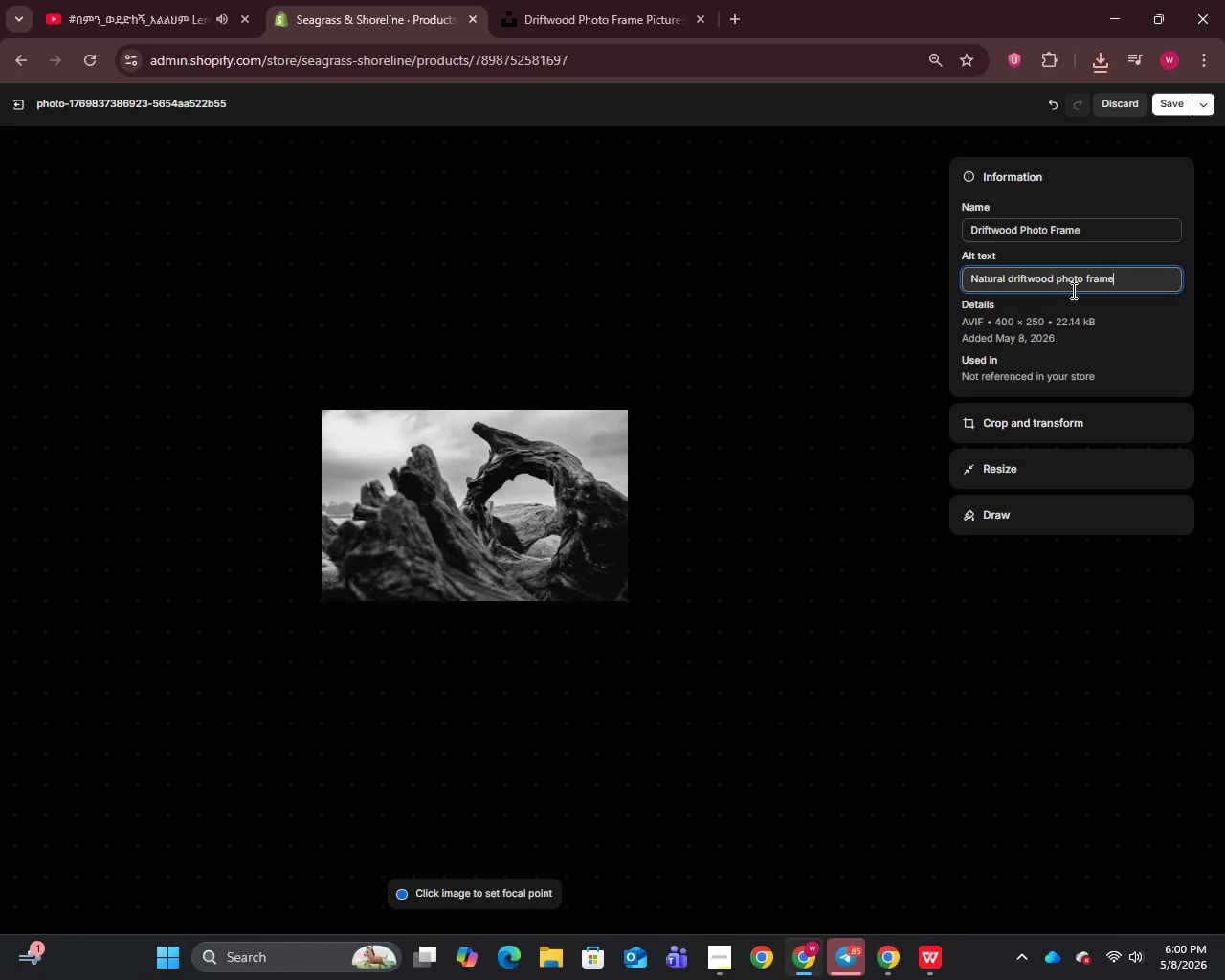 
key(E)
 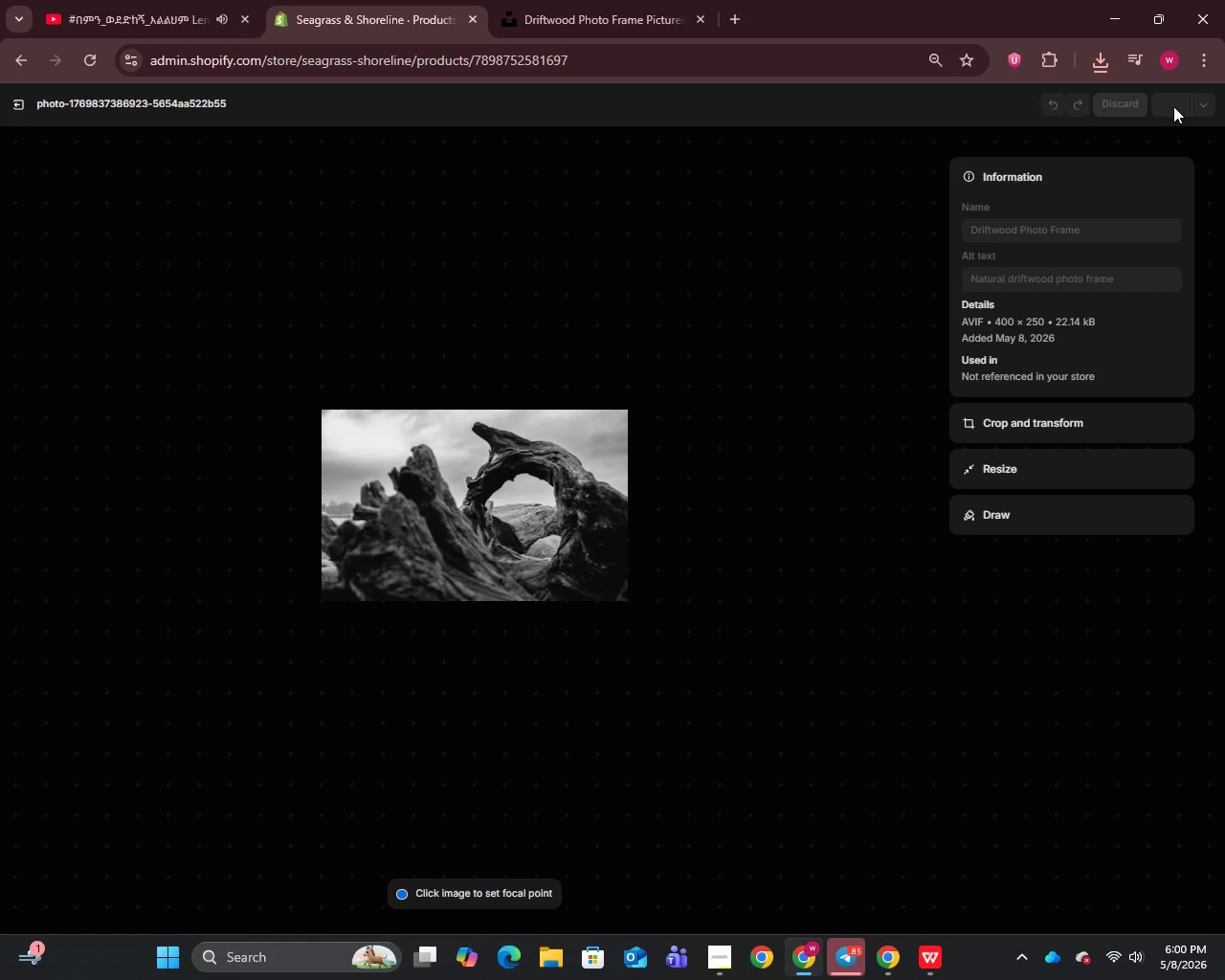 
left_click([1173, 106])
 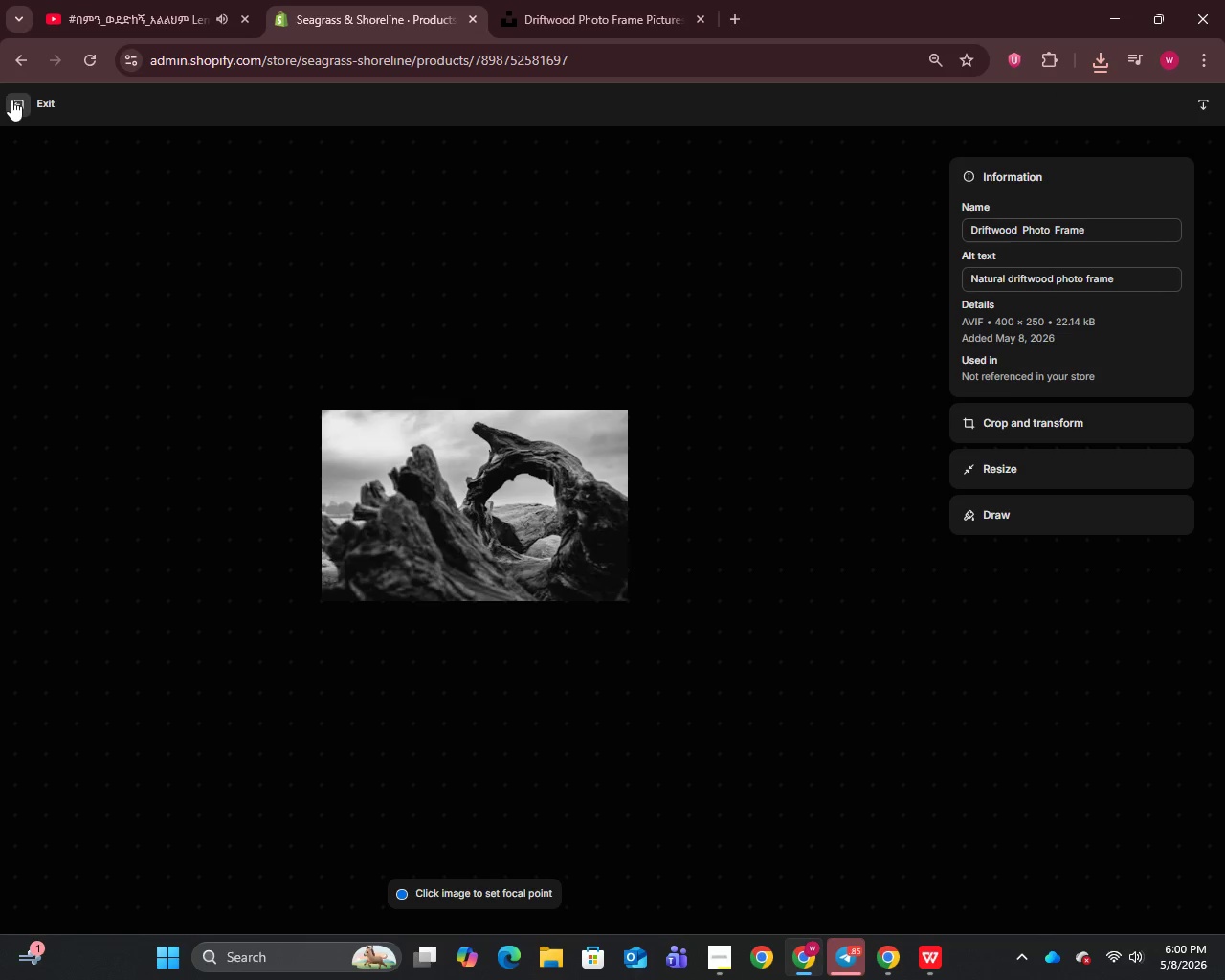 
left_click([11, 100])
 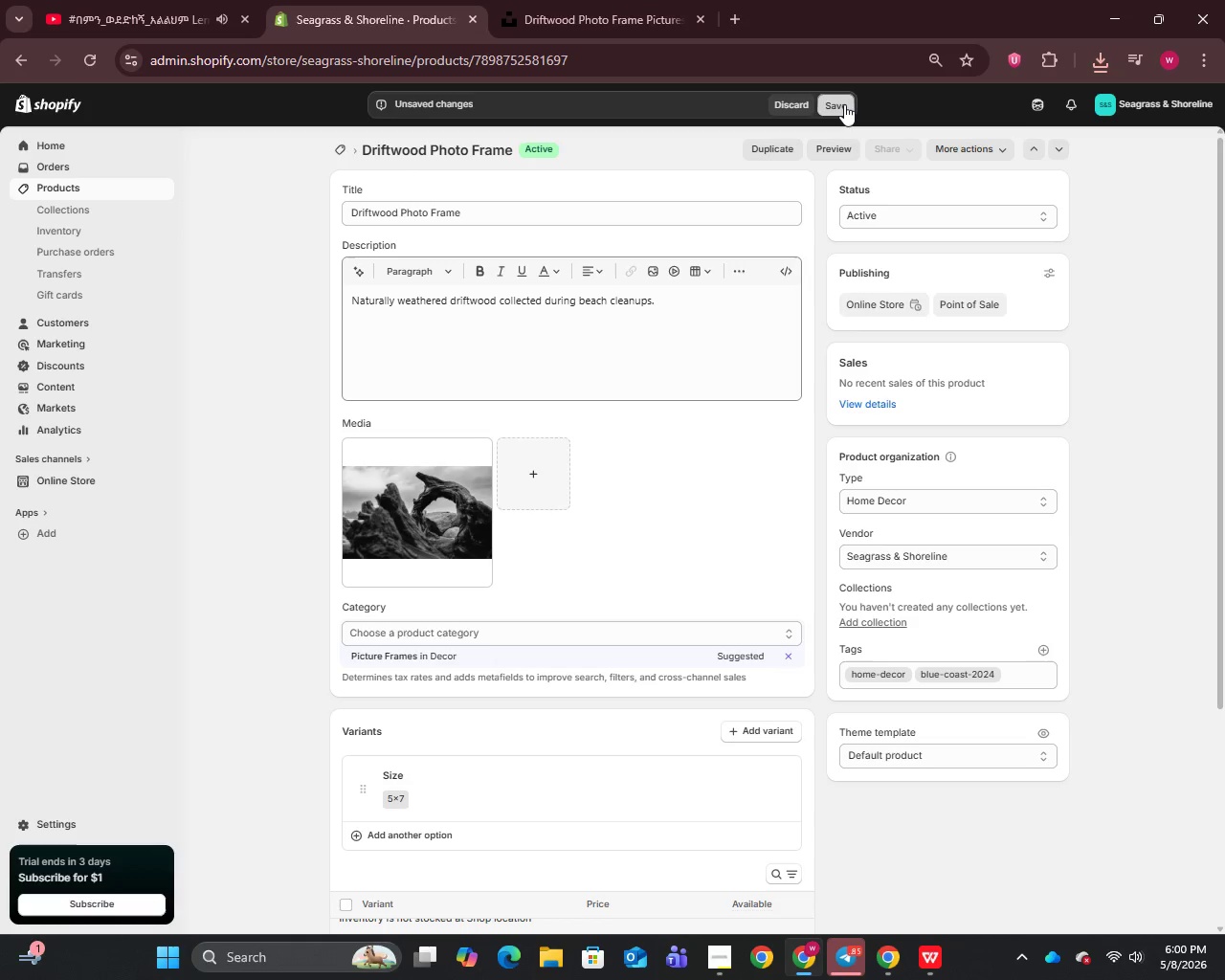 
left_click([844, 104])
 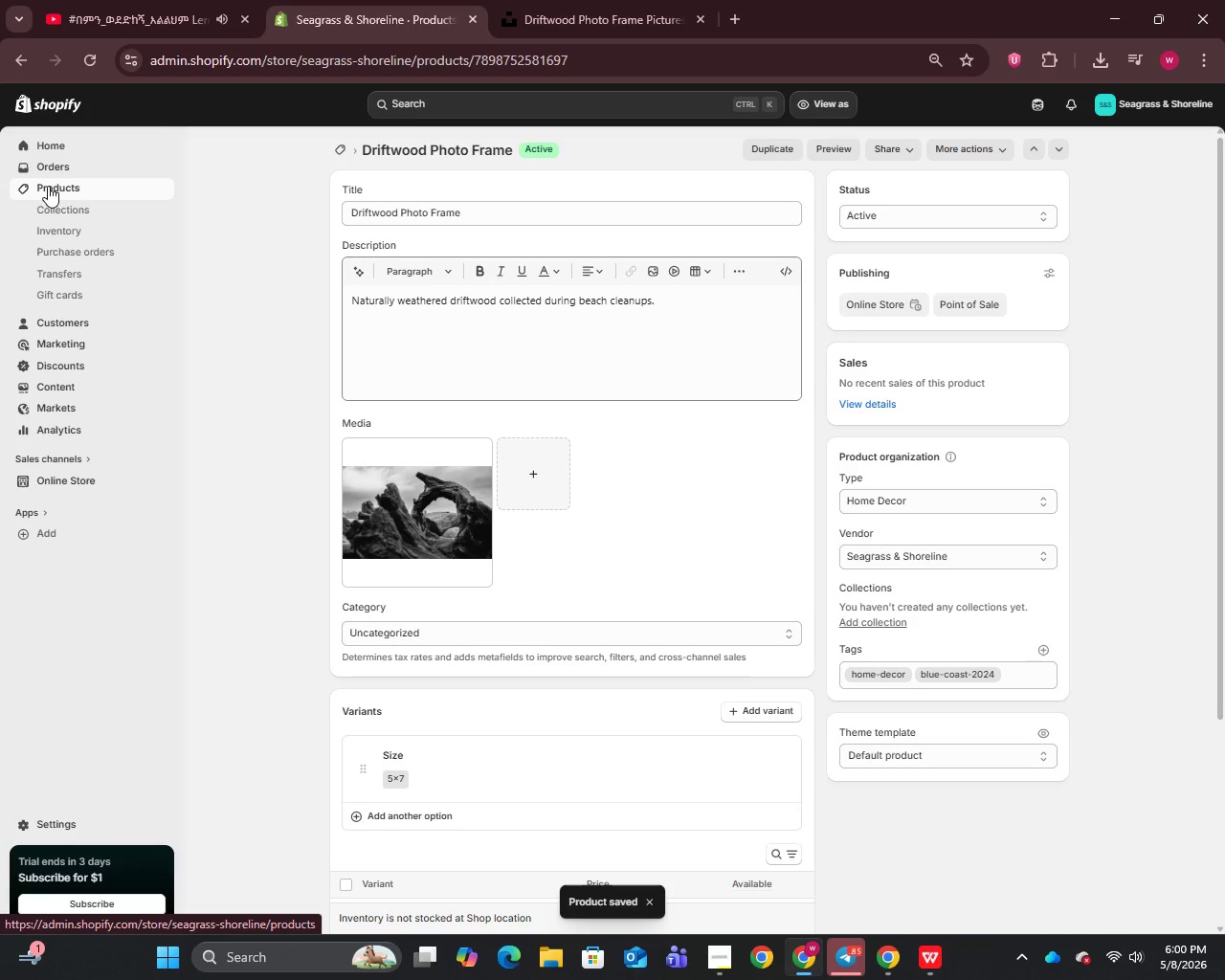 
wait(6.44)
 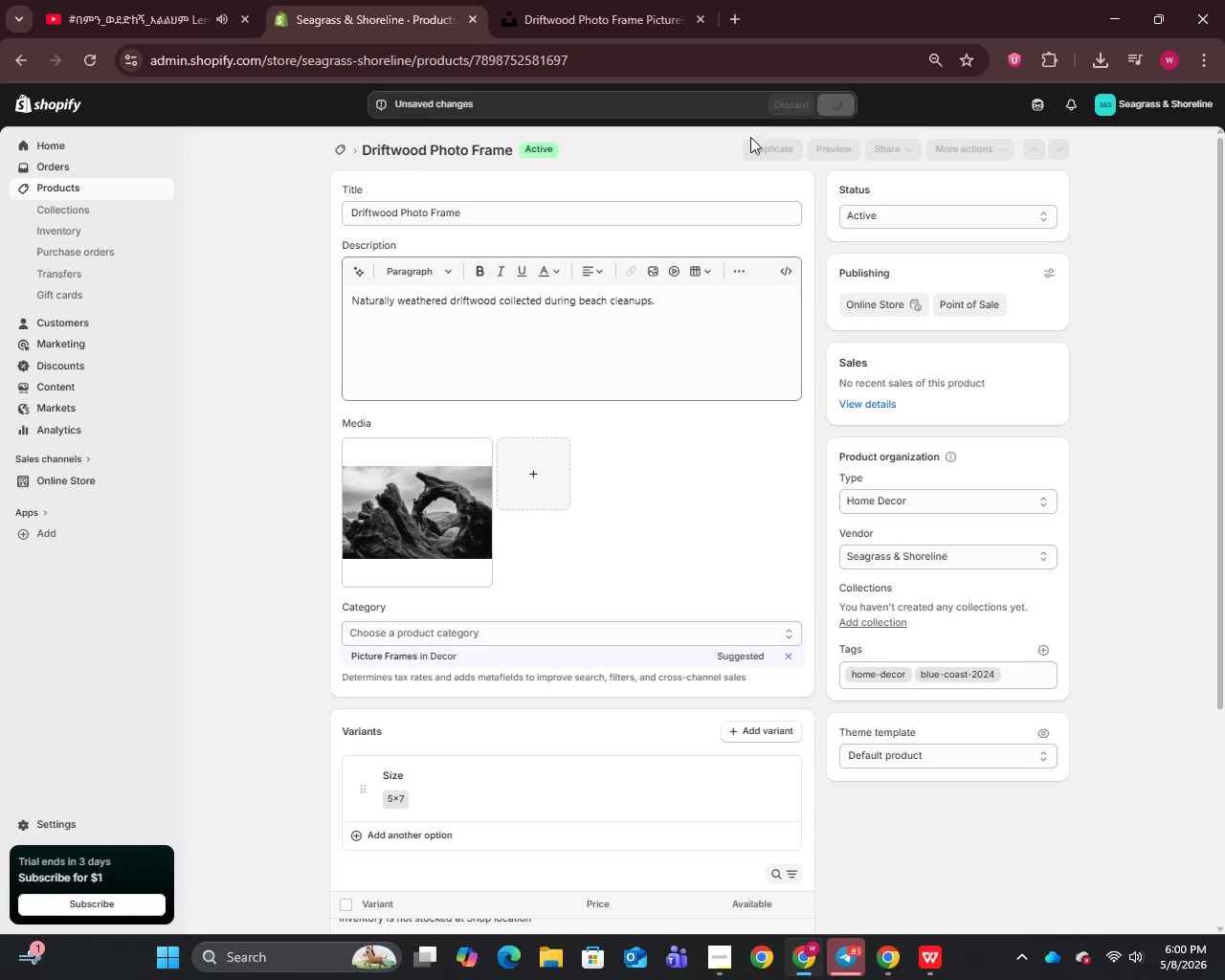 
left_click([48, 186])
 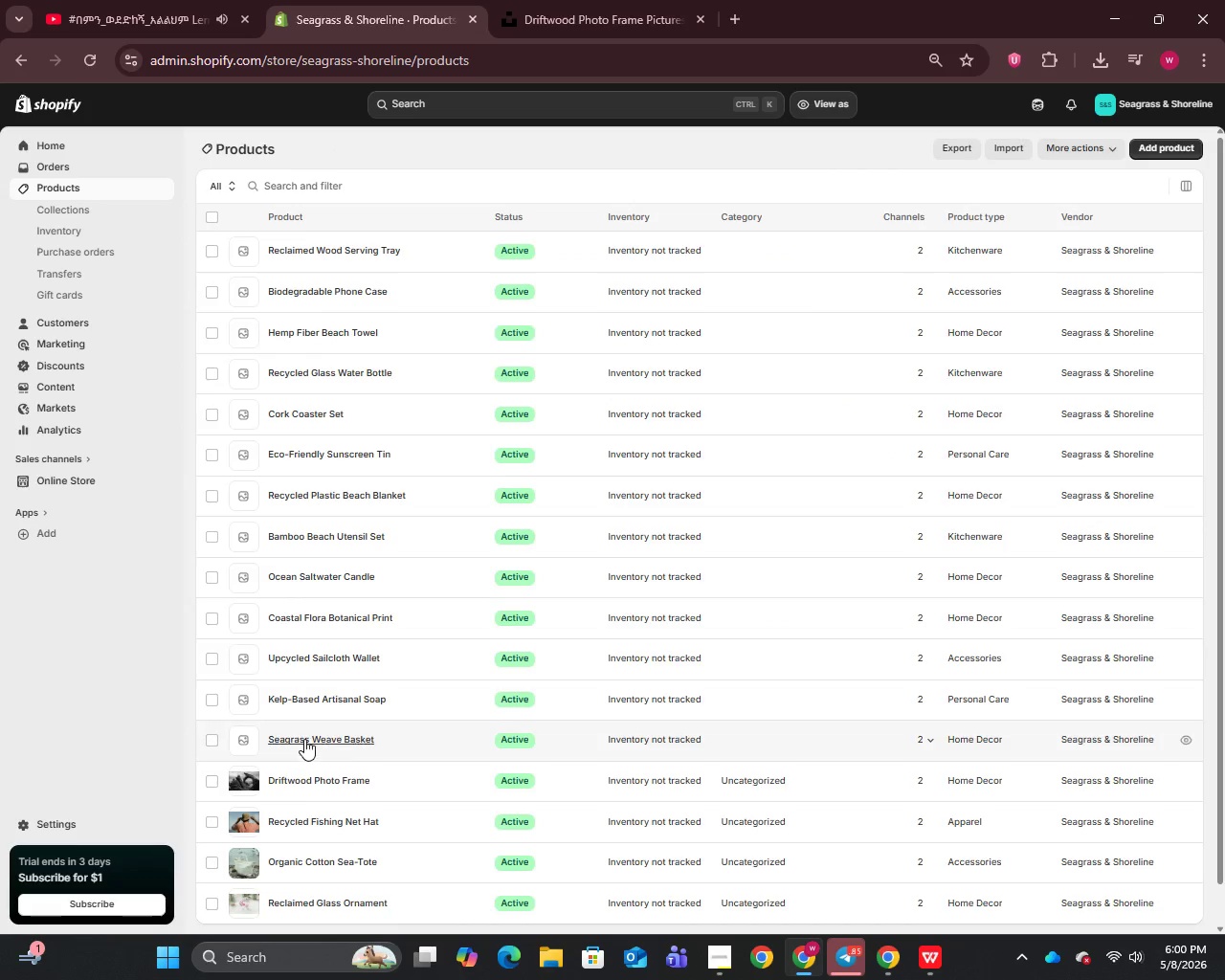 
left_click([304, 739])
 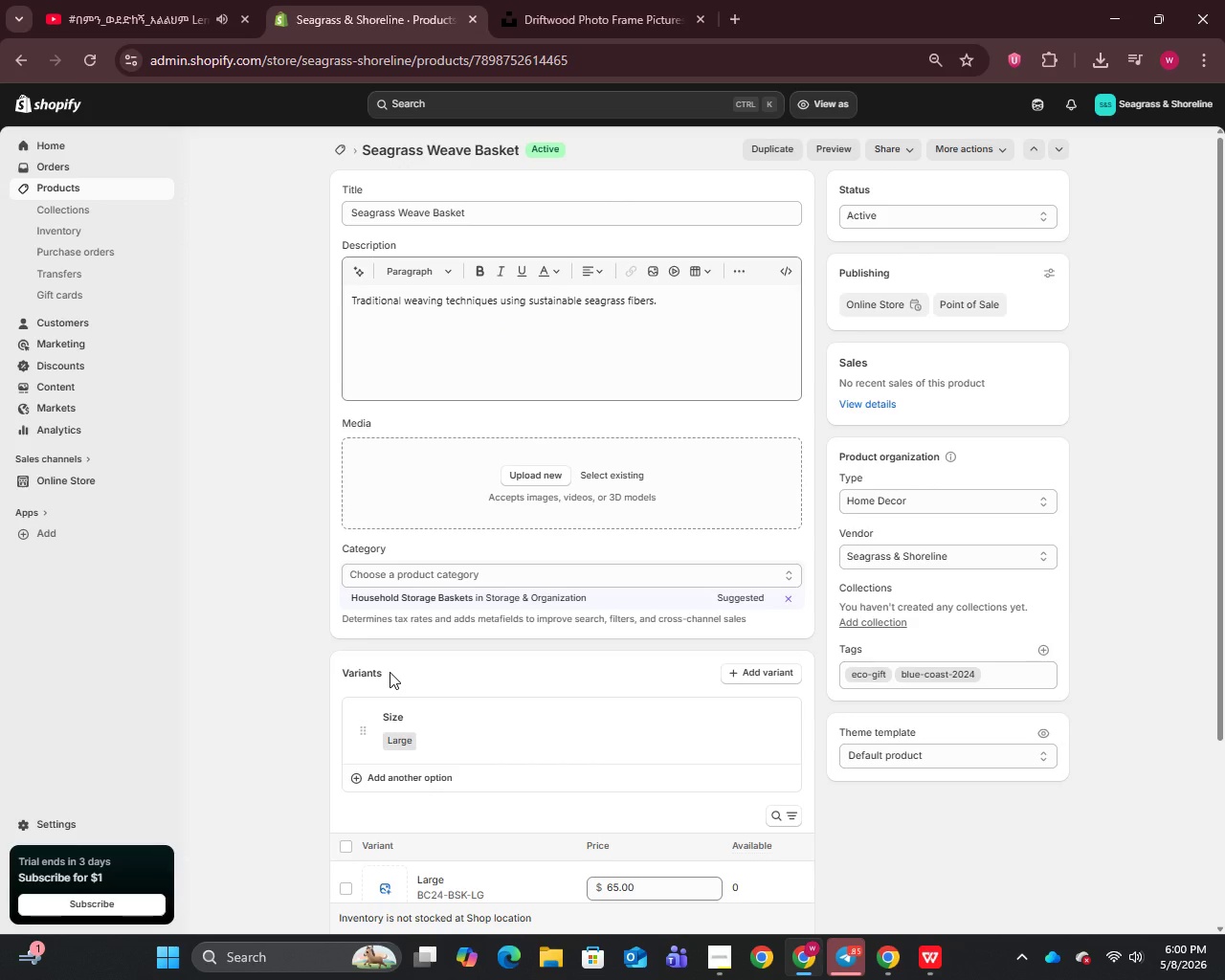 
wait(13.08)
 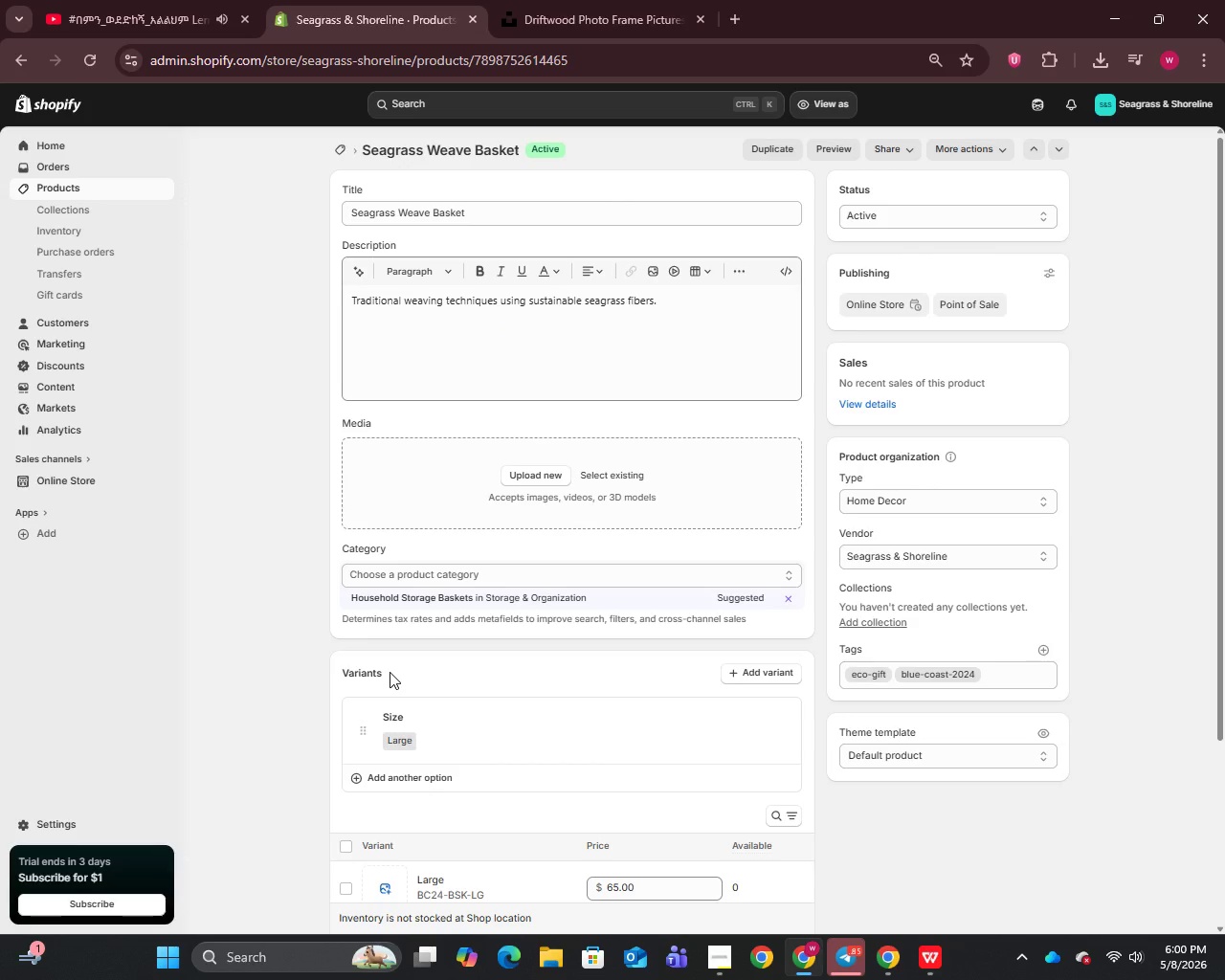 
left_click([487, 205])
 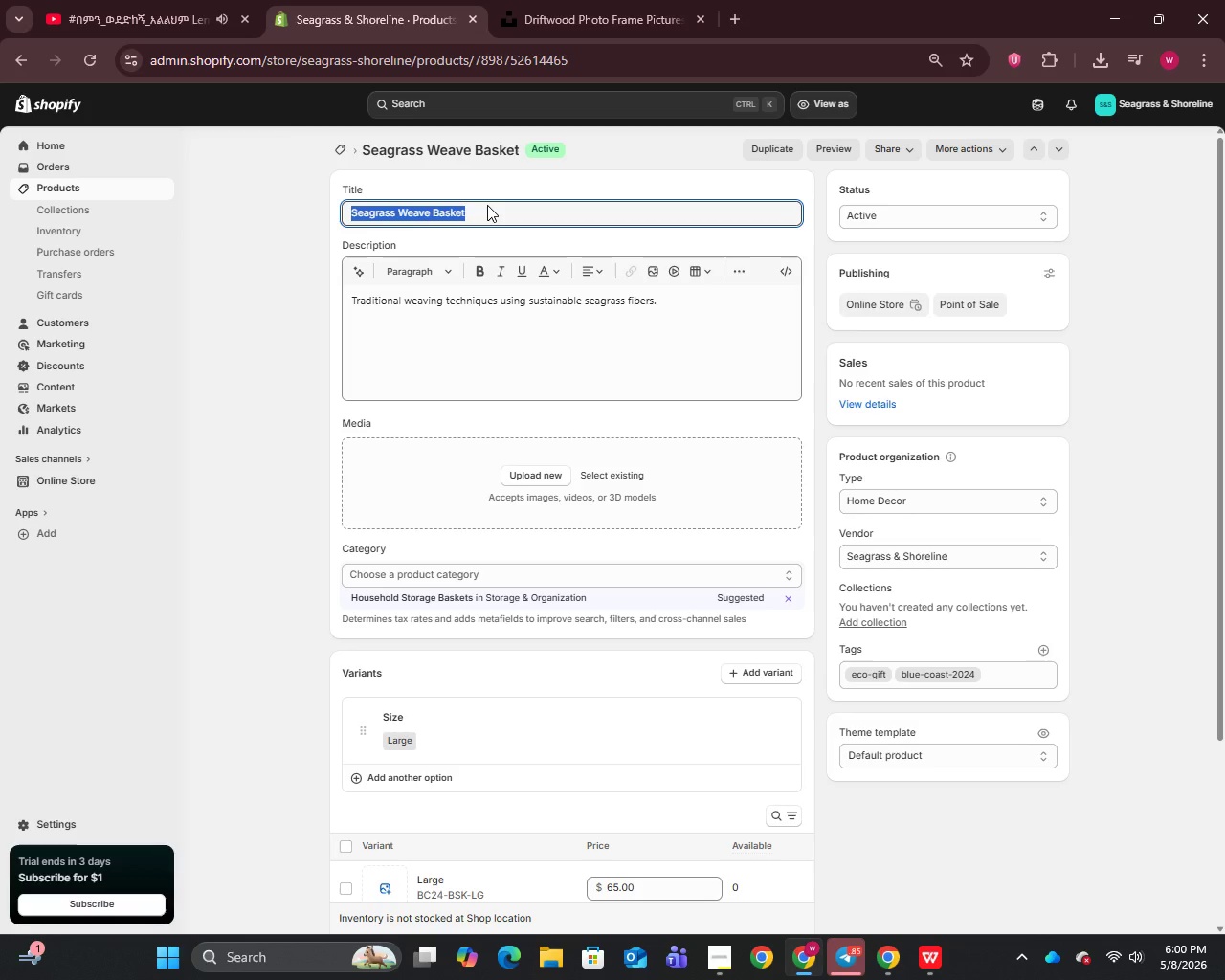 
key(Control+C)
 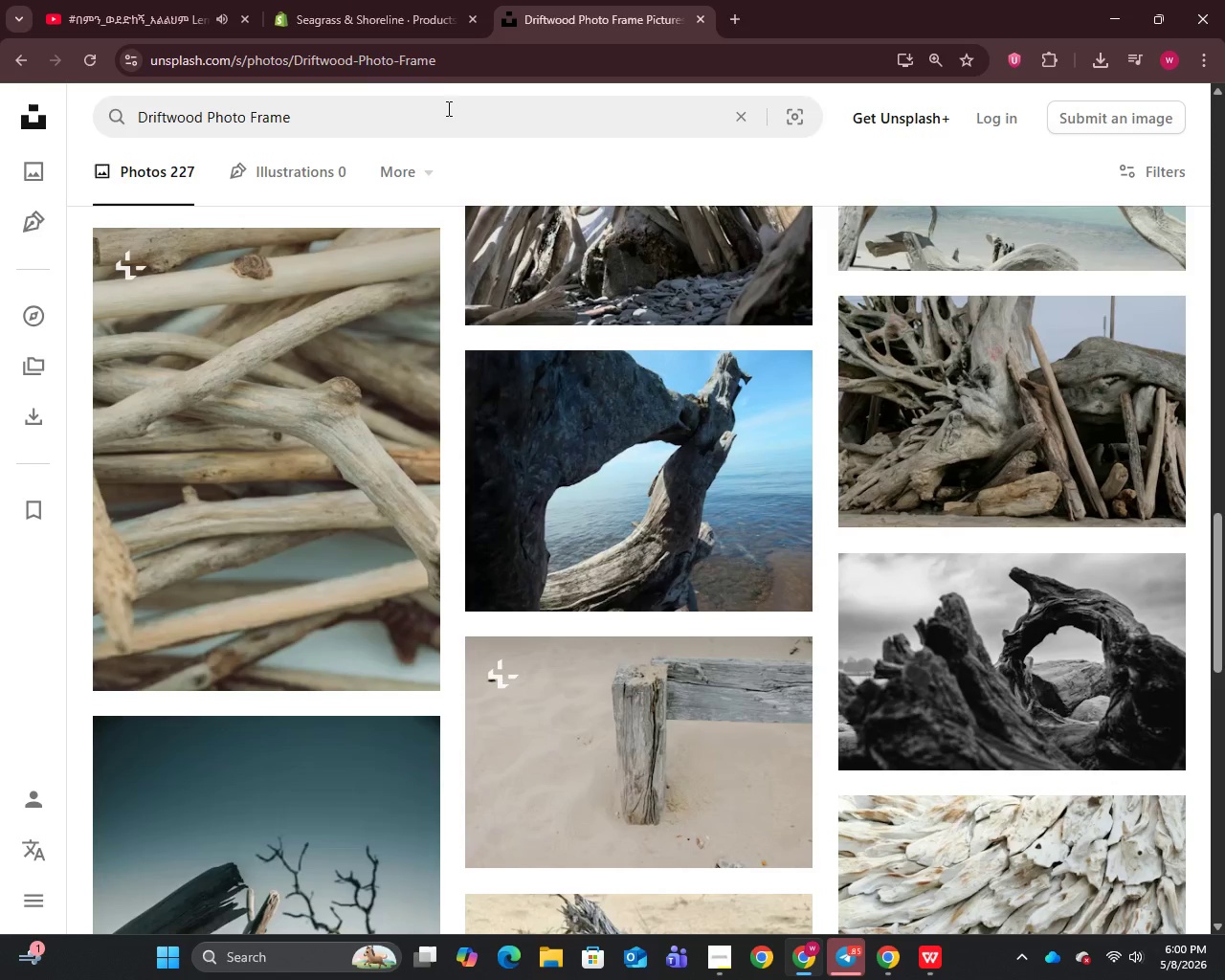 
left_click([544, 0])
 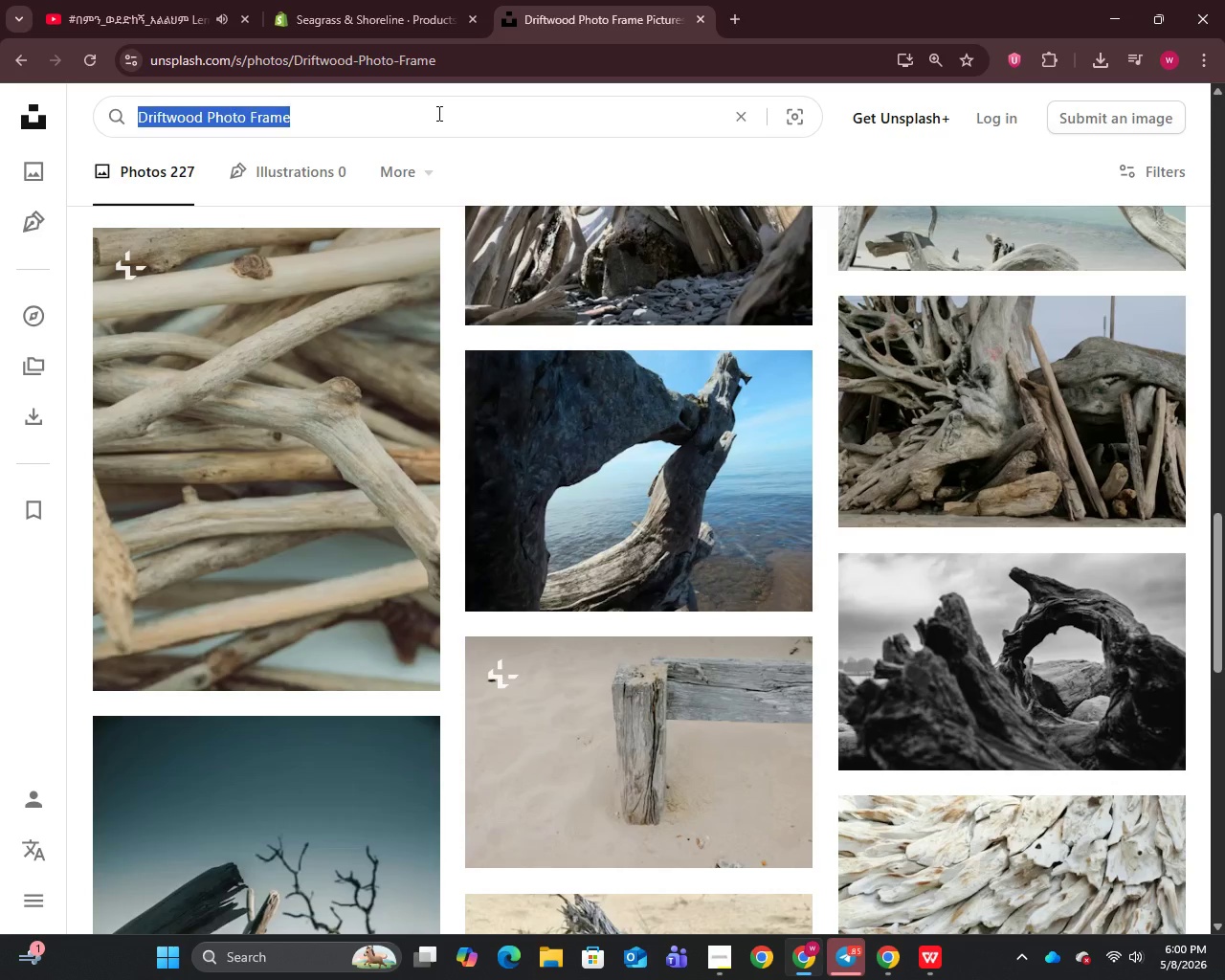 
key(Control+A)
 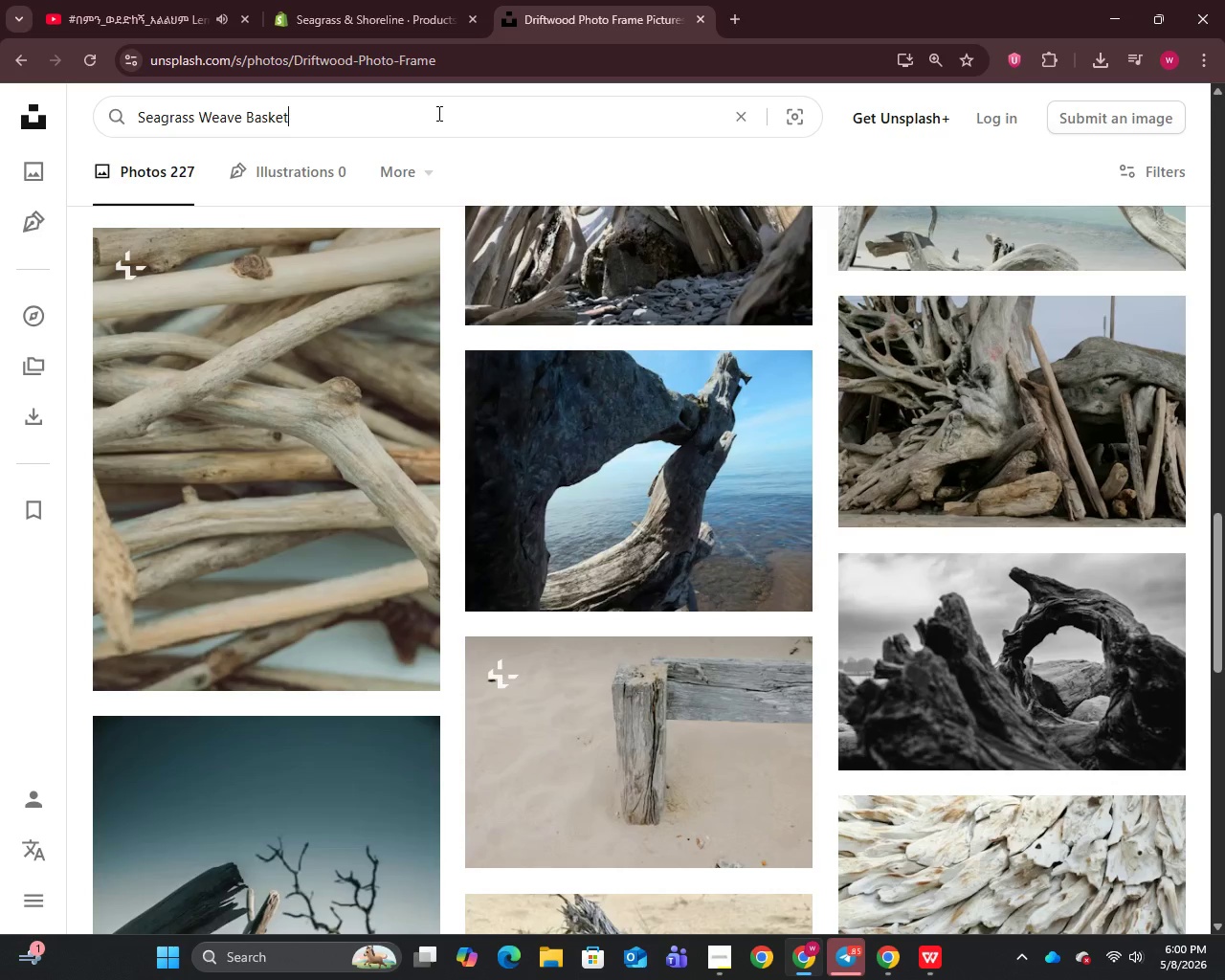 
key(Control+V)
 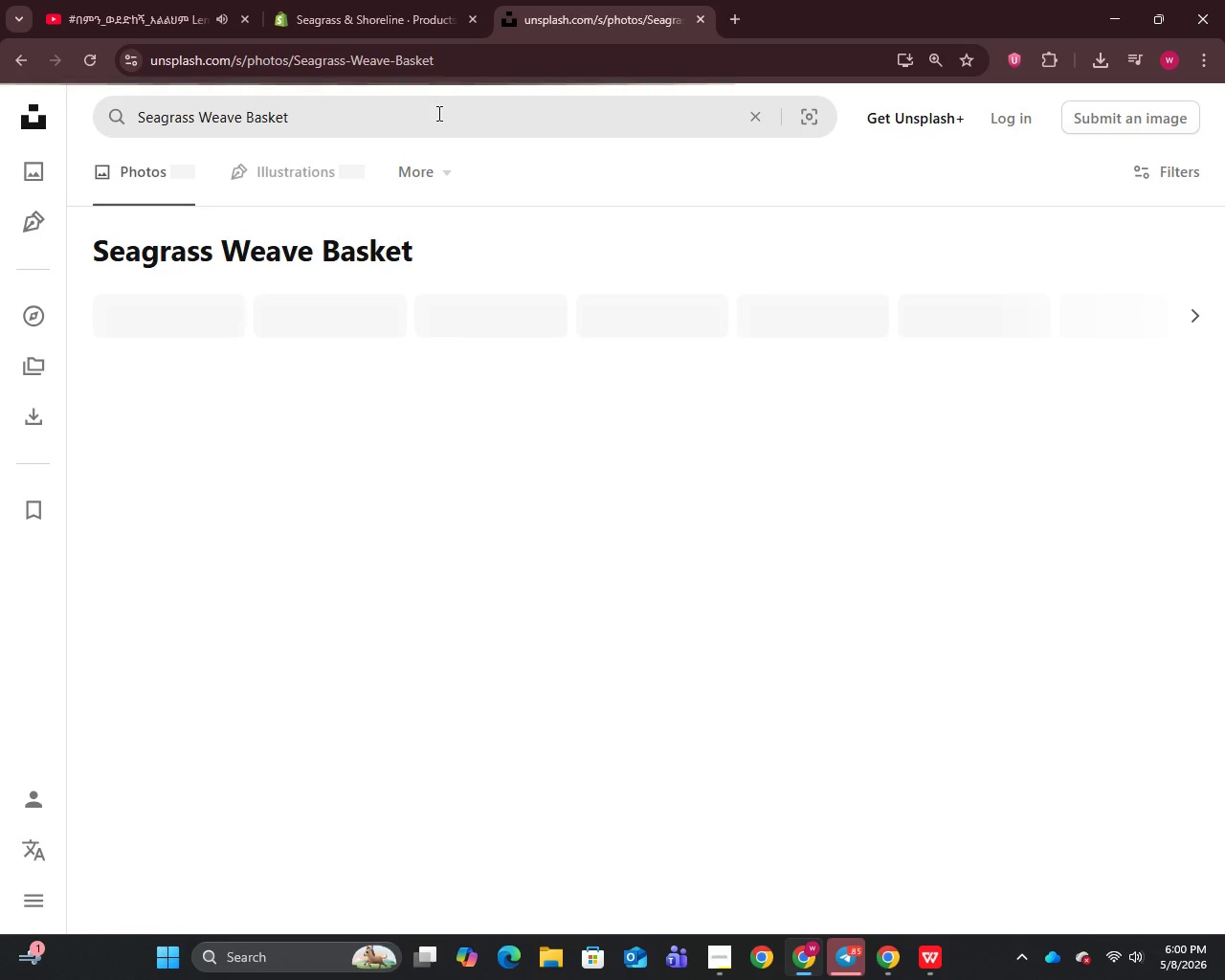 
key(Enter)
 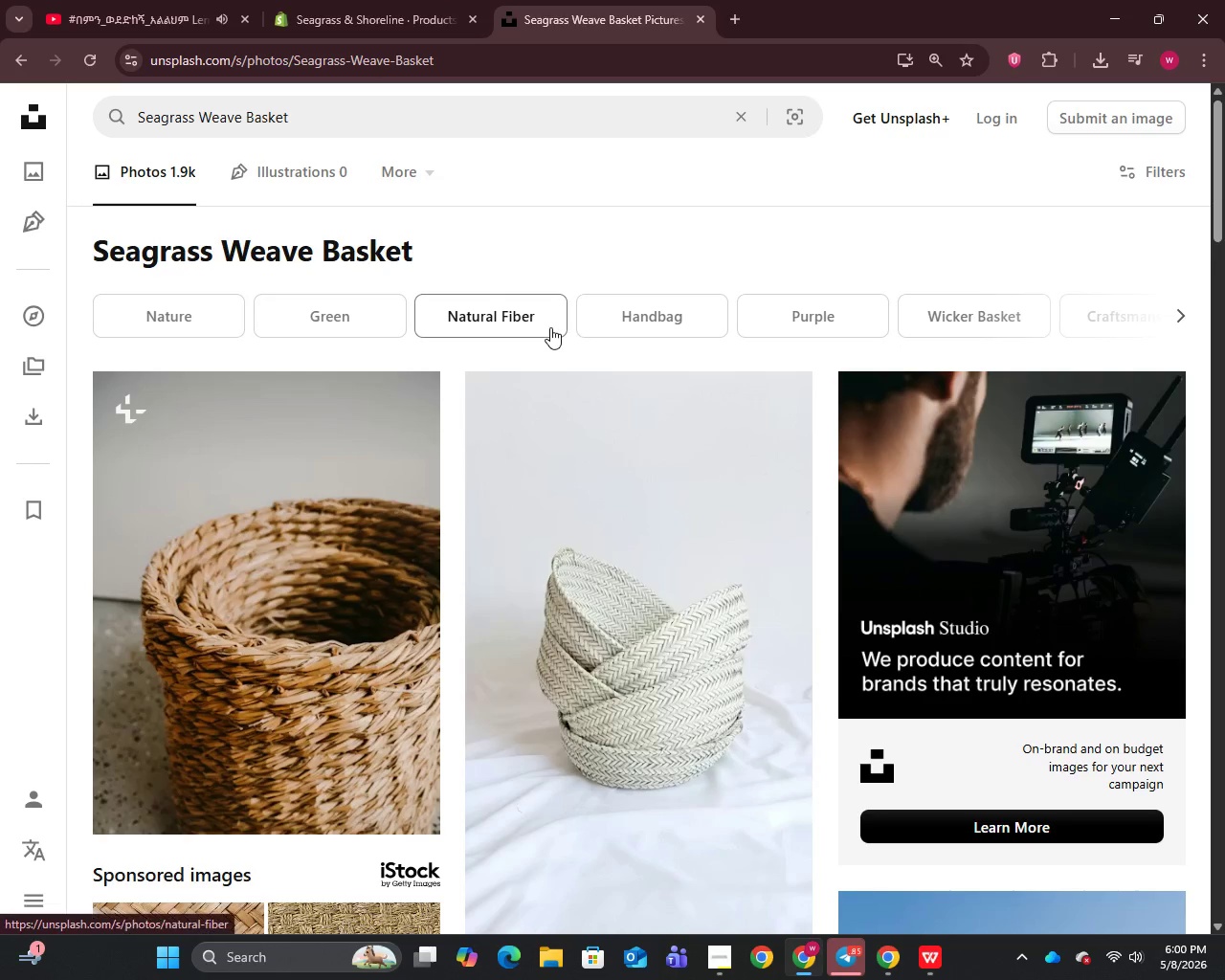 
scroll: coordinate [526, 386], scroll_direction: down, amount: 22.0
 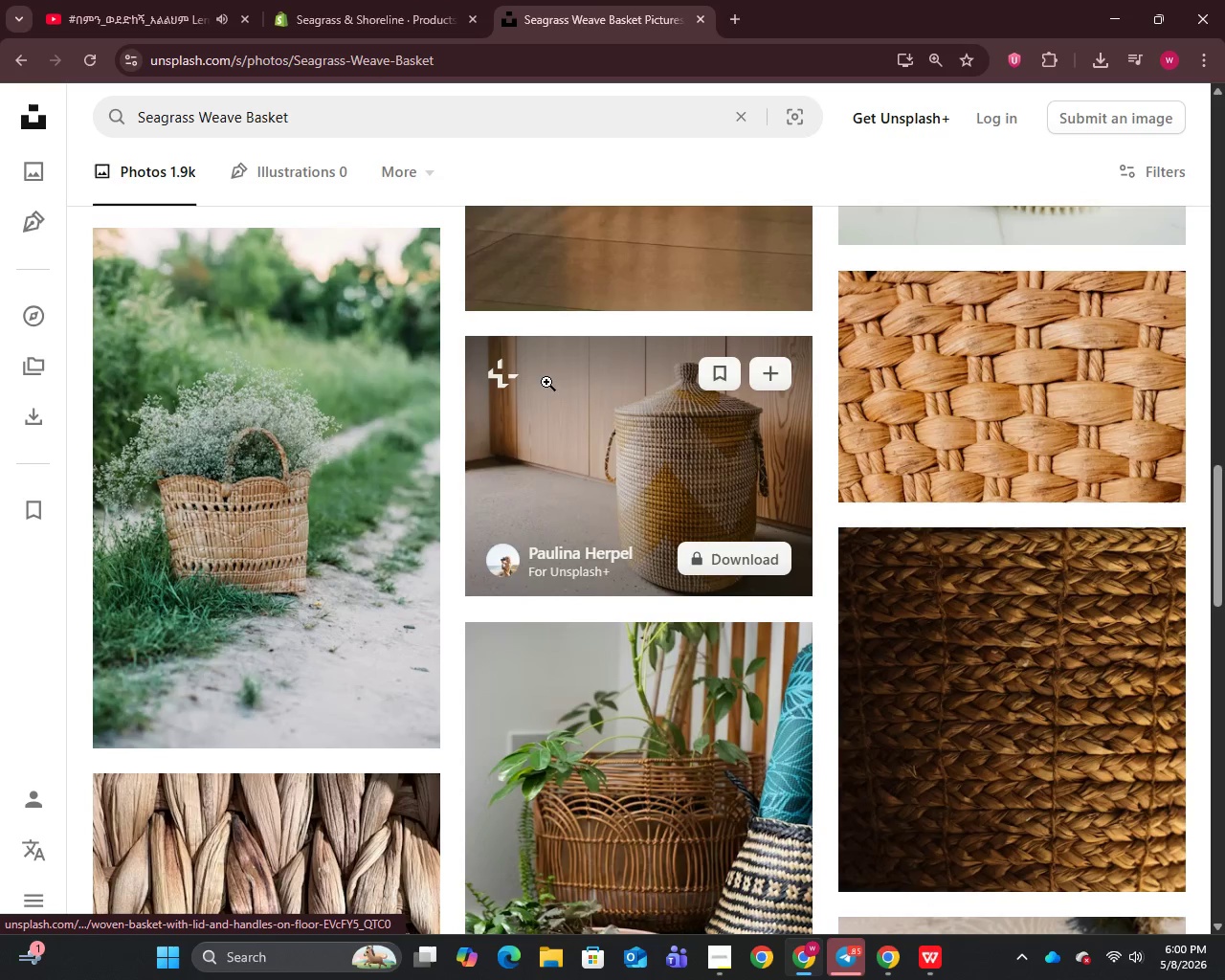 
right_click([546, 382])
 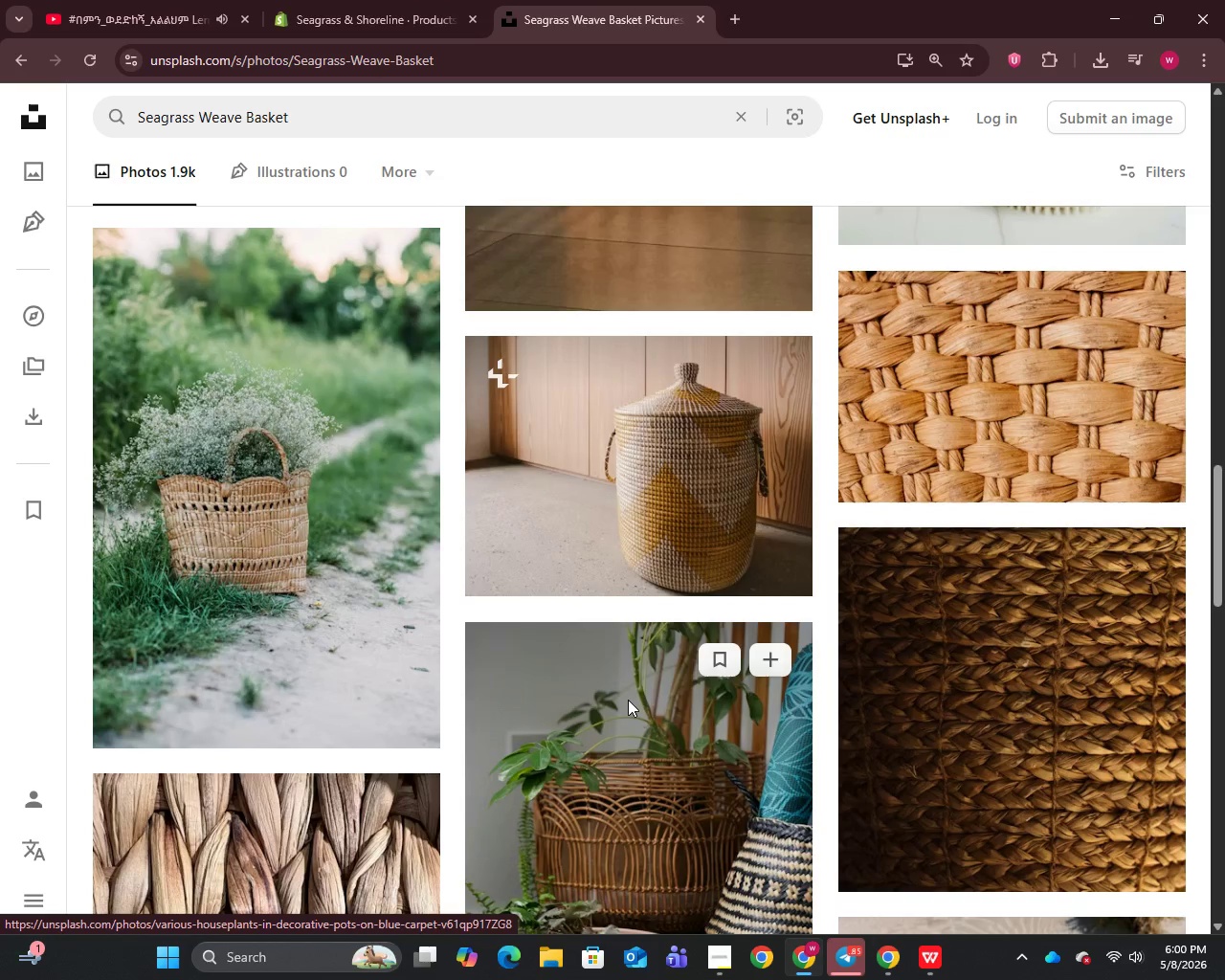 
scroll: coordinate [505, 569], scroll_direction: down, amount: 1.0
 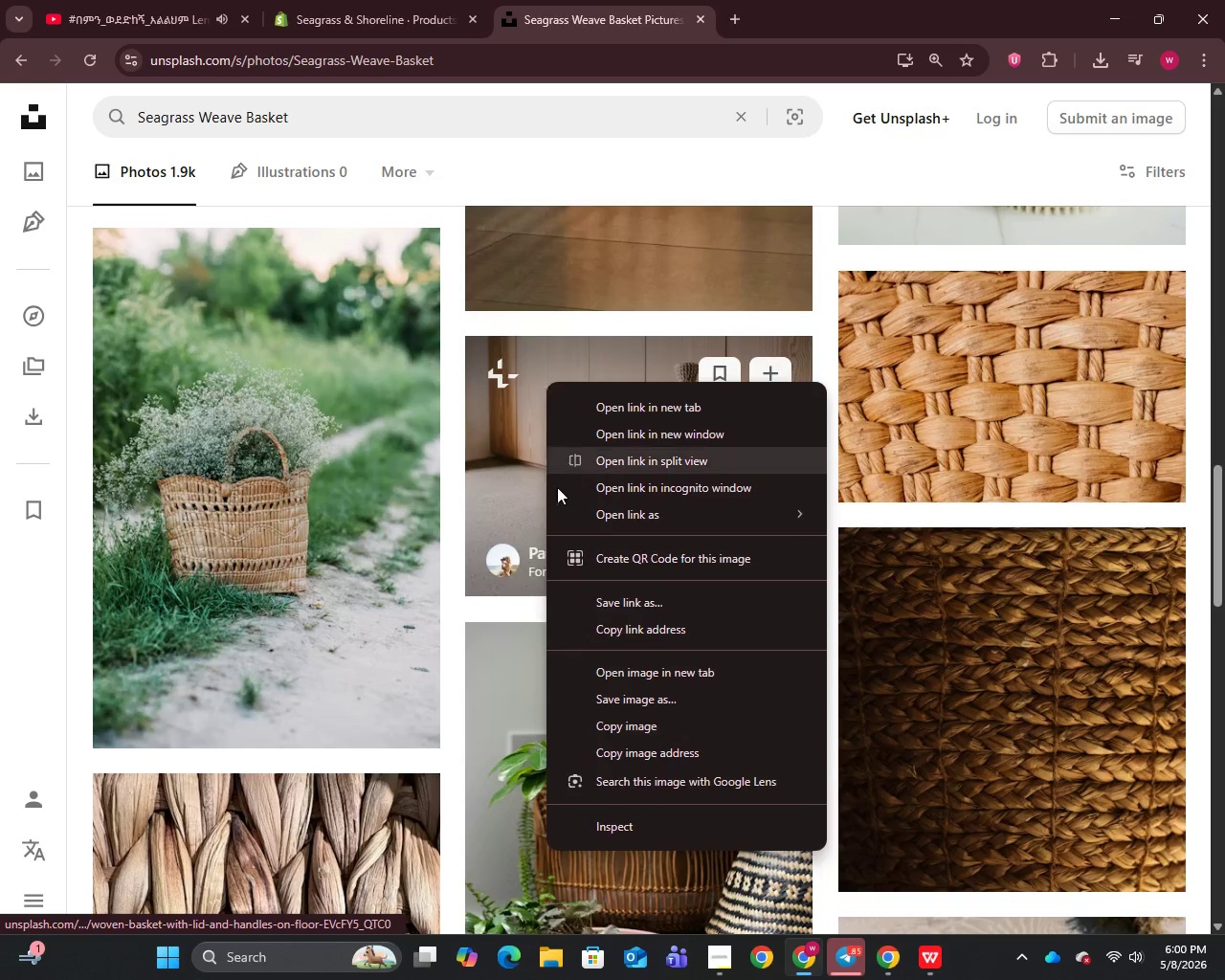 
left_click([628, 700])
 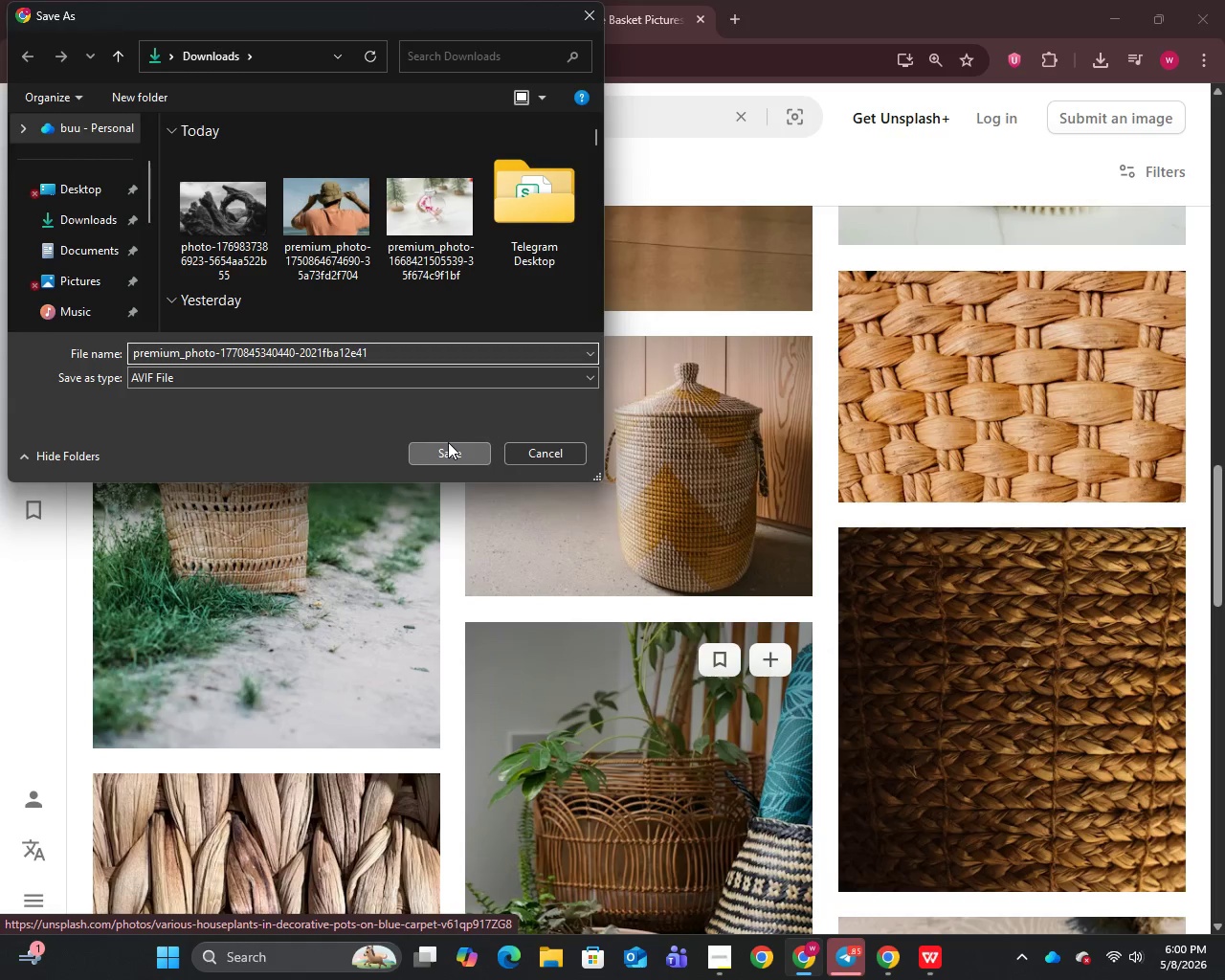 
left_click([448, 442])
 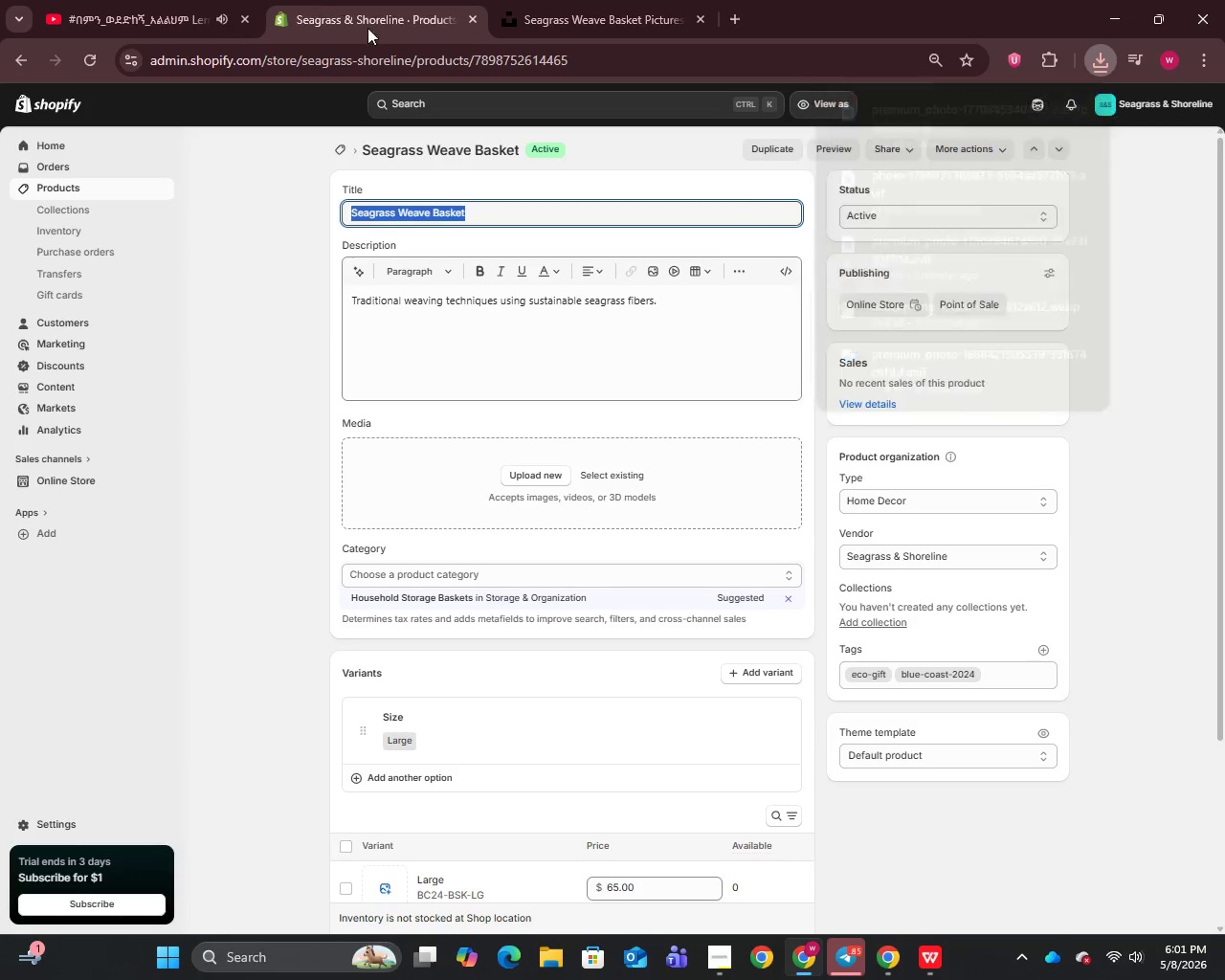 
left_click([342, 0])
 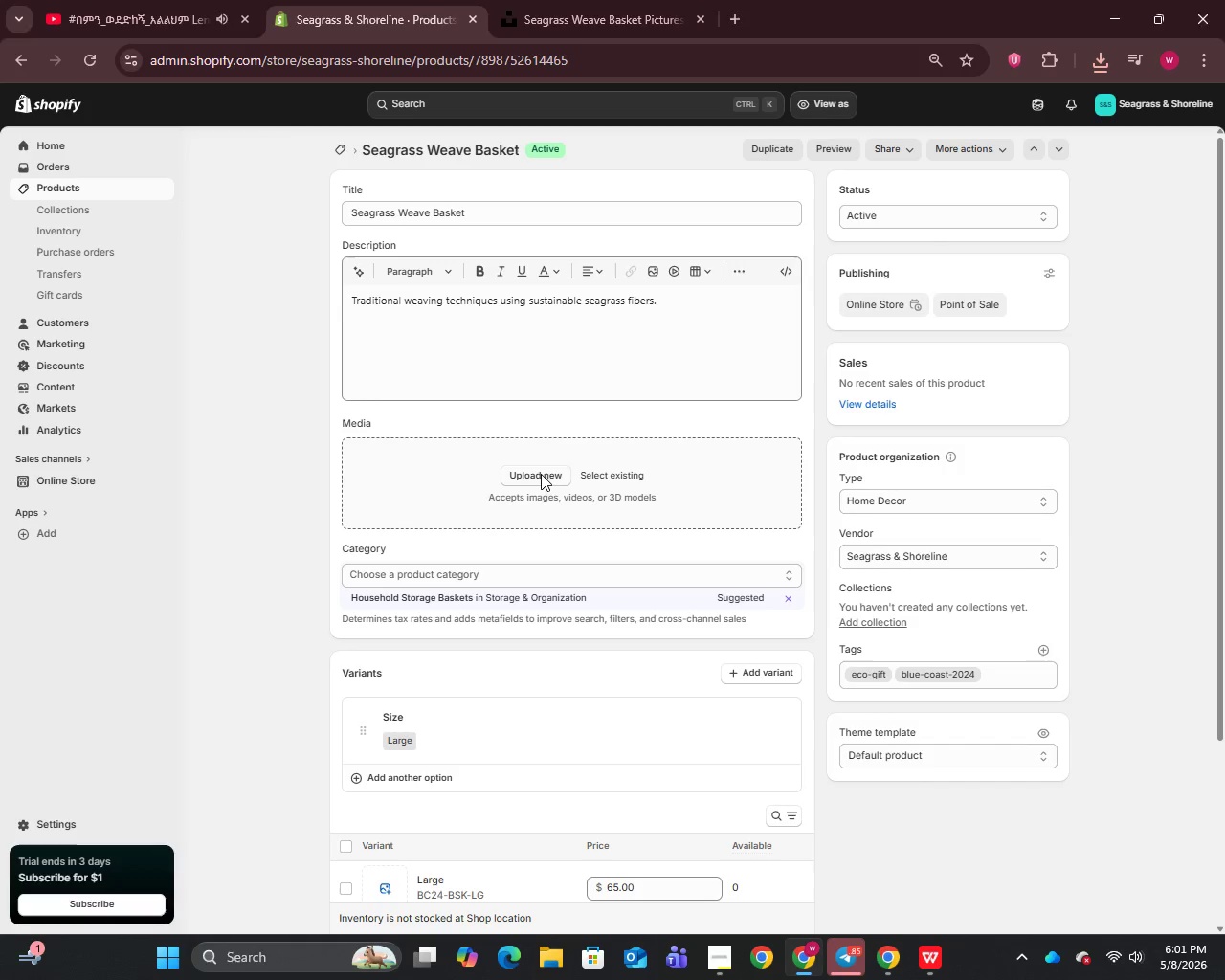 
left_click([541, 474])
 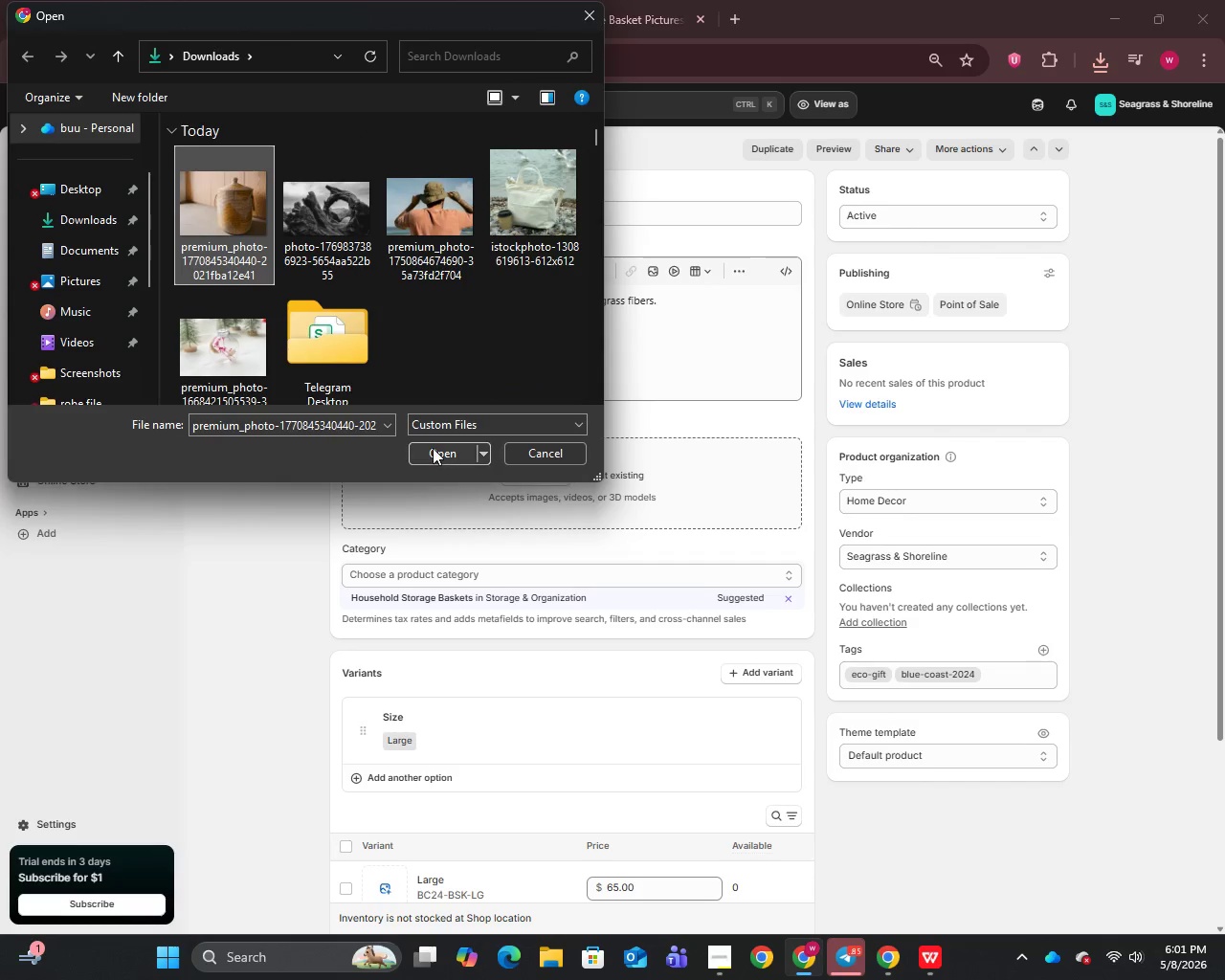 
left_click([432, 448])
 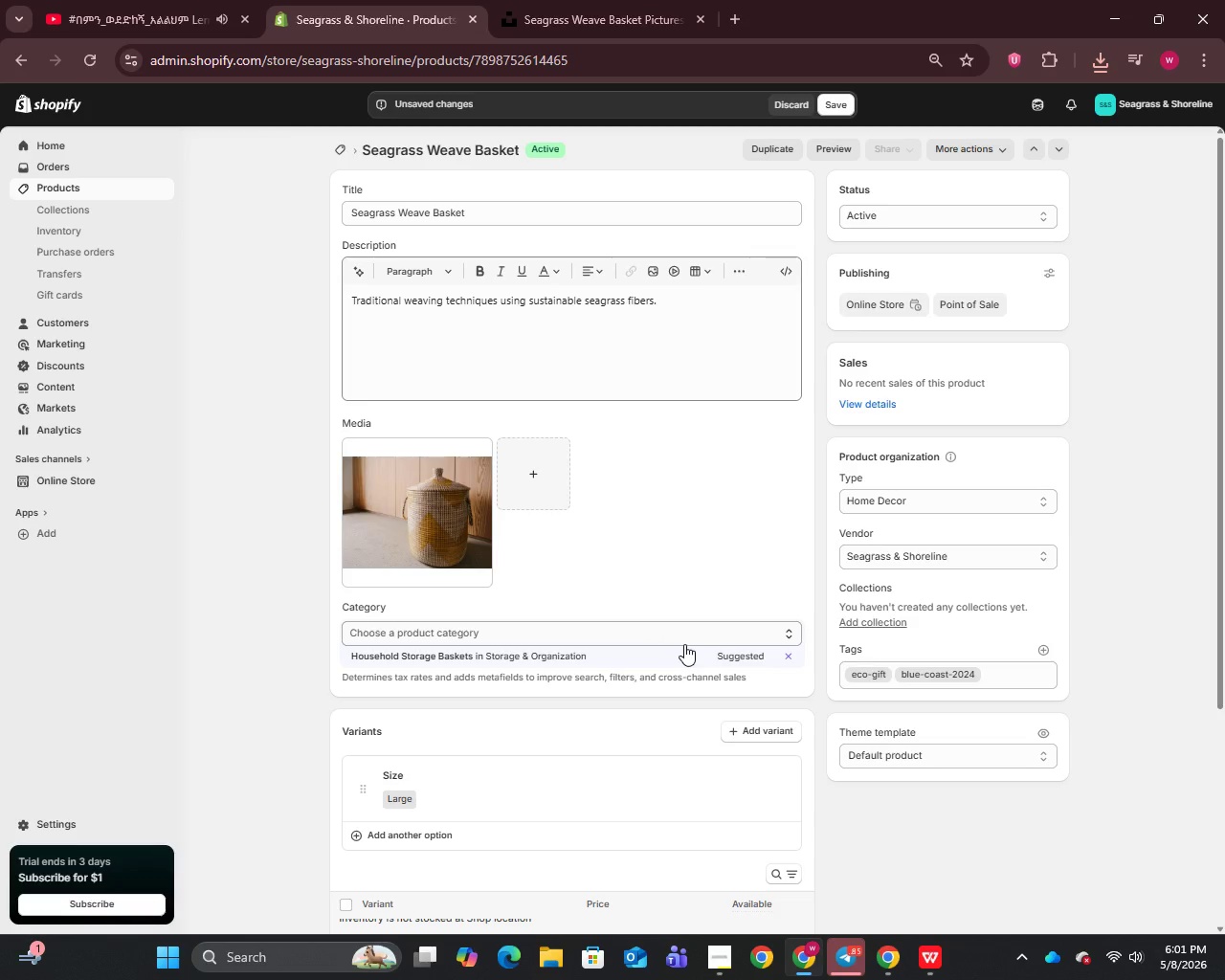 
wait(38.34)
 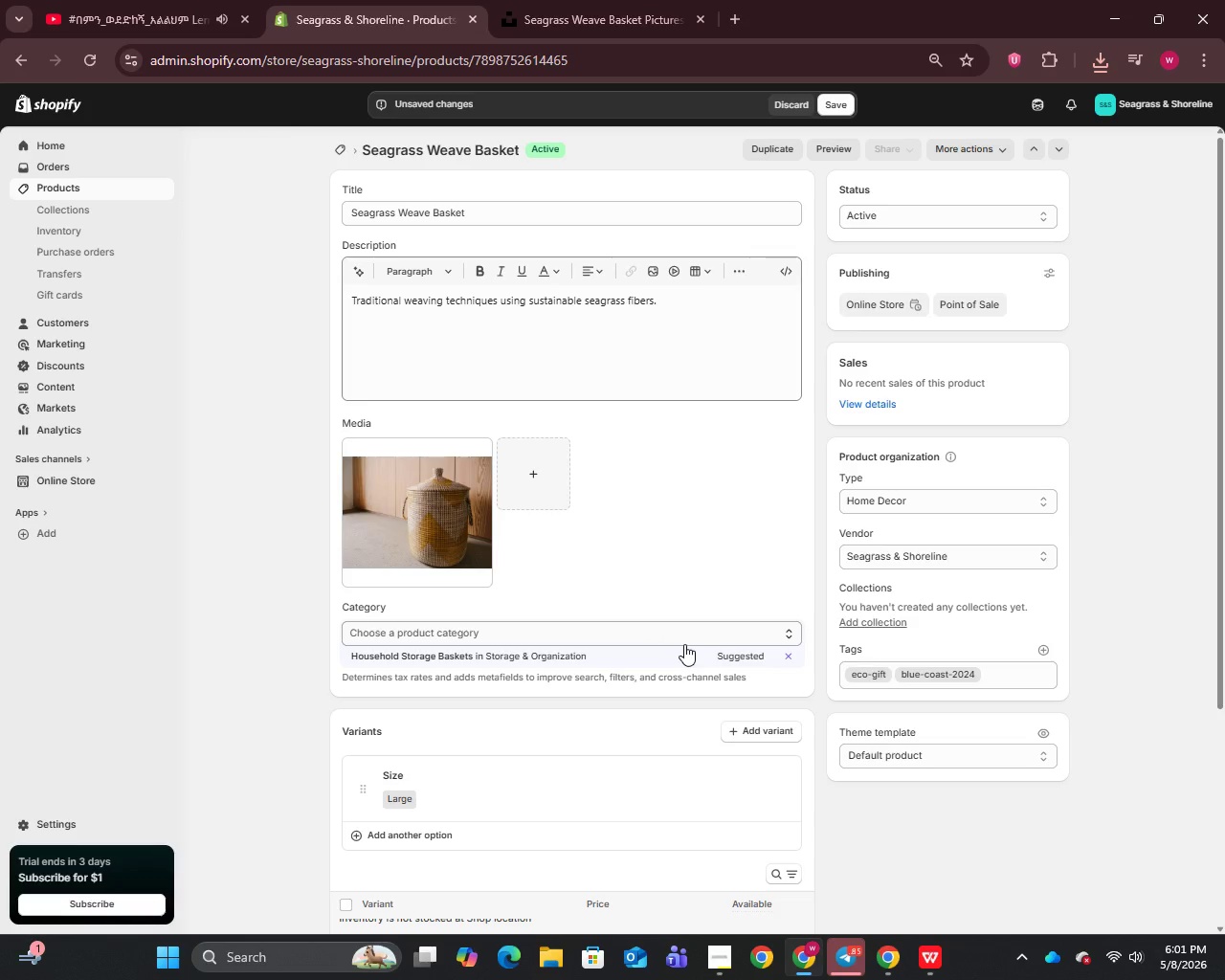 
left_click([415, 518])
 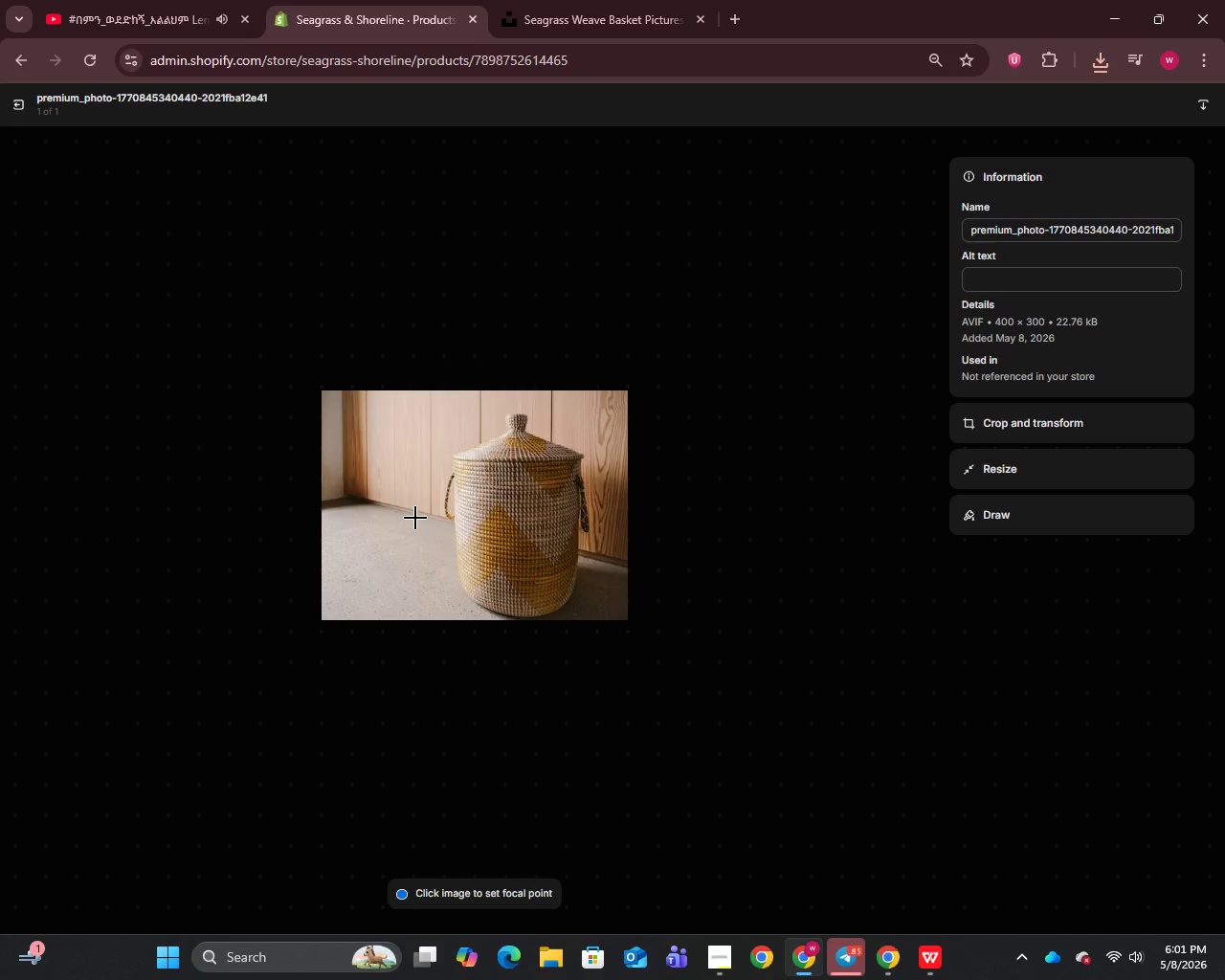 
wait(7.62)
 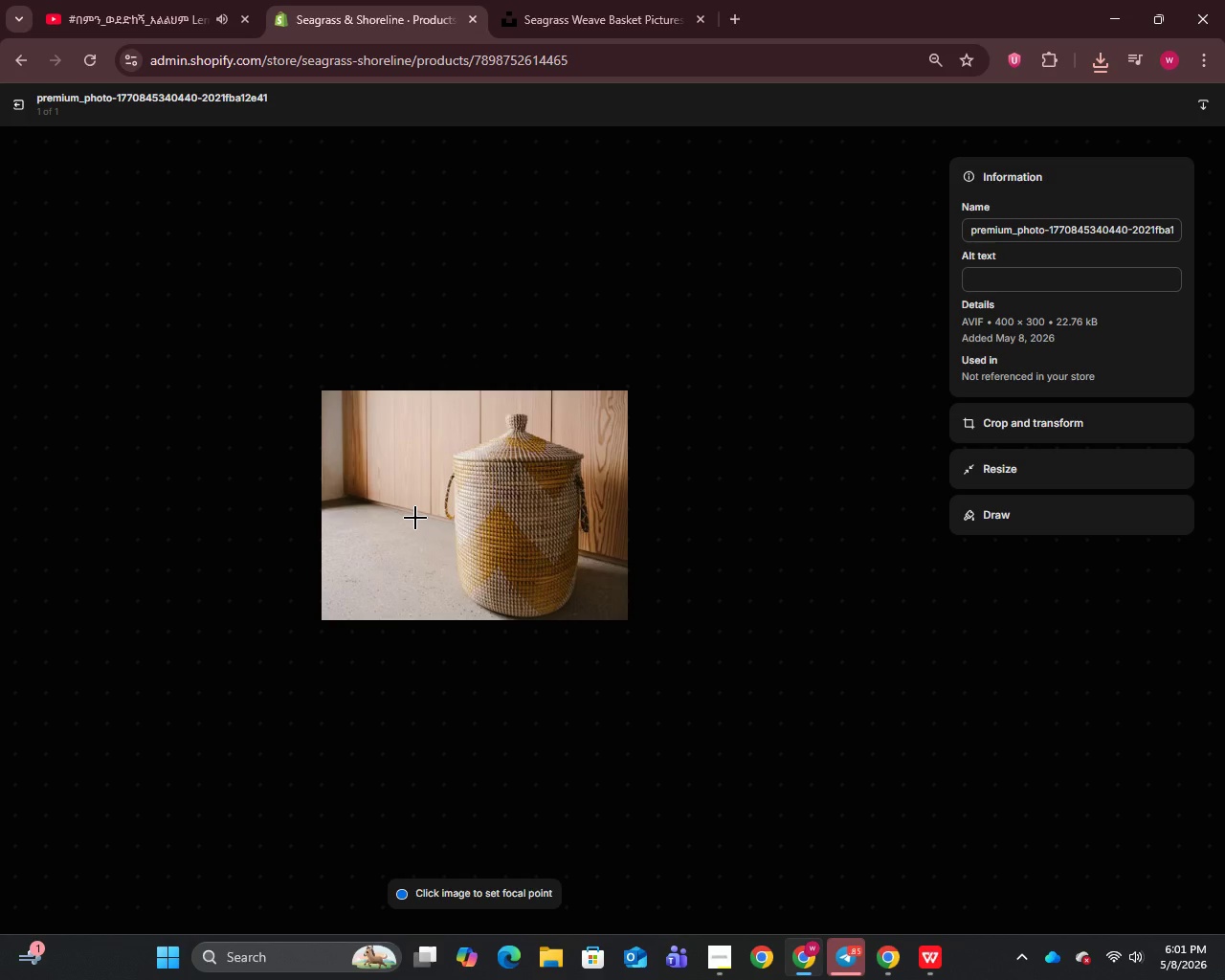 
left_click([1018, 229])
 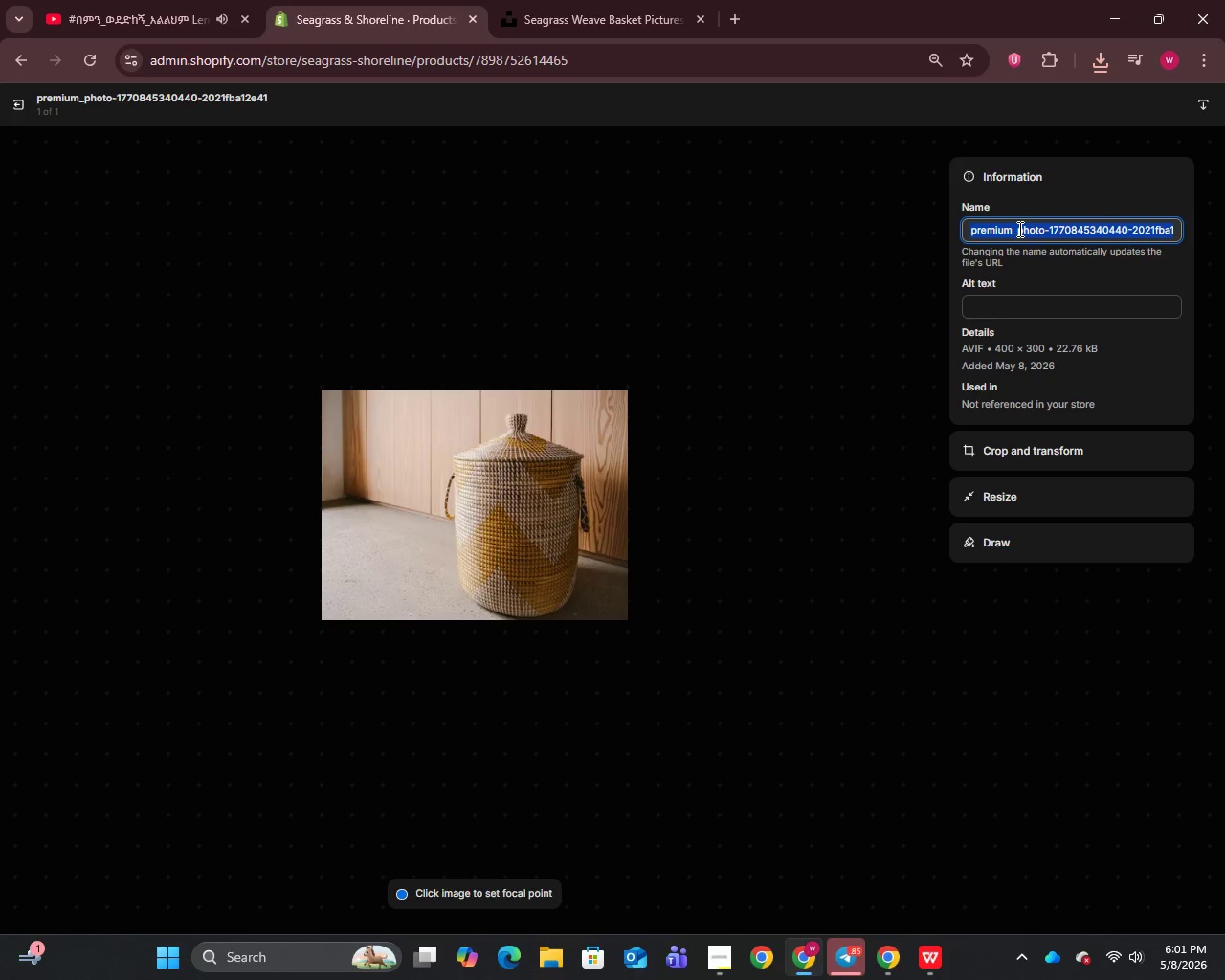 
key(Control+A)
 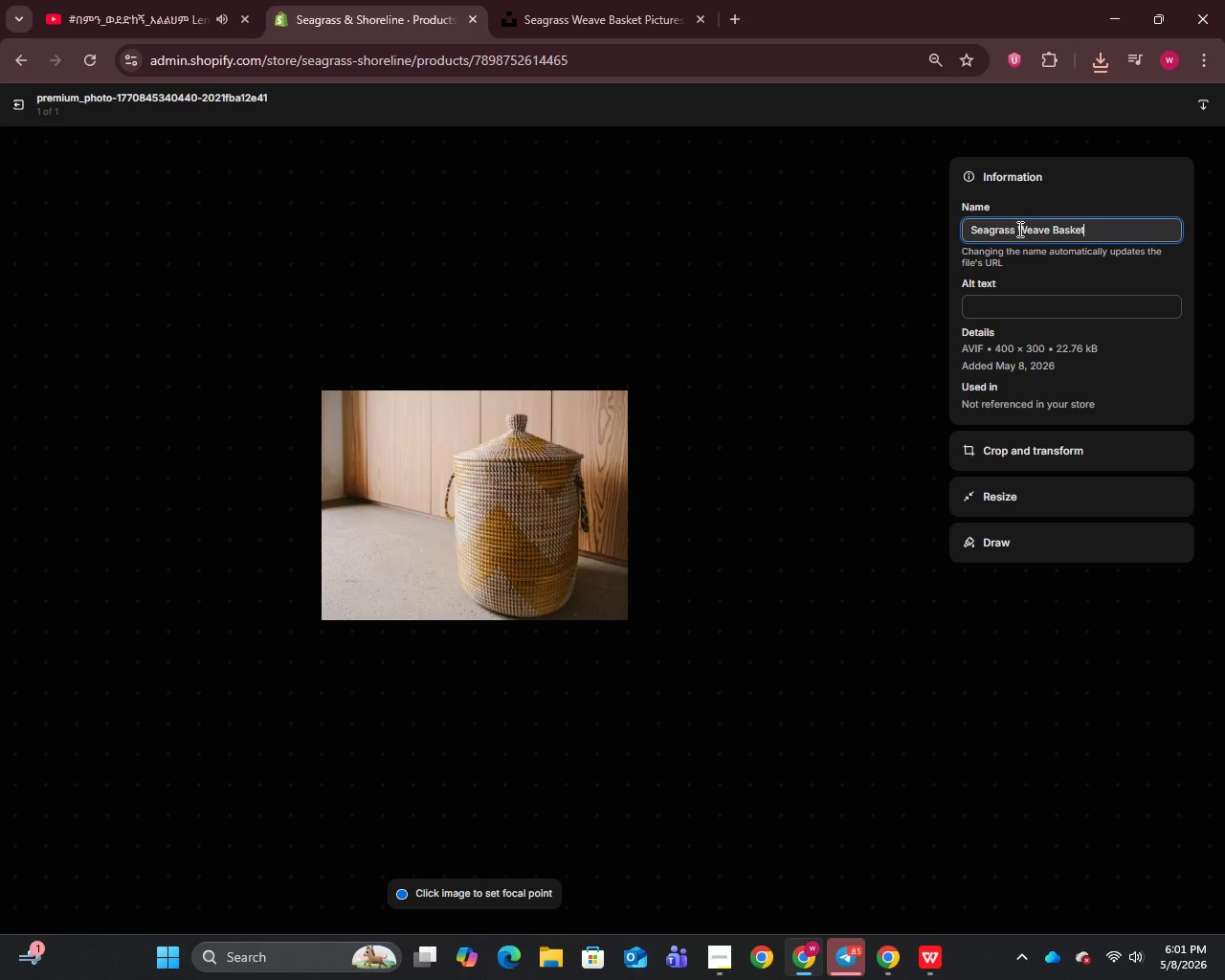 
key(Control+V)
 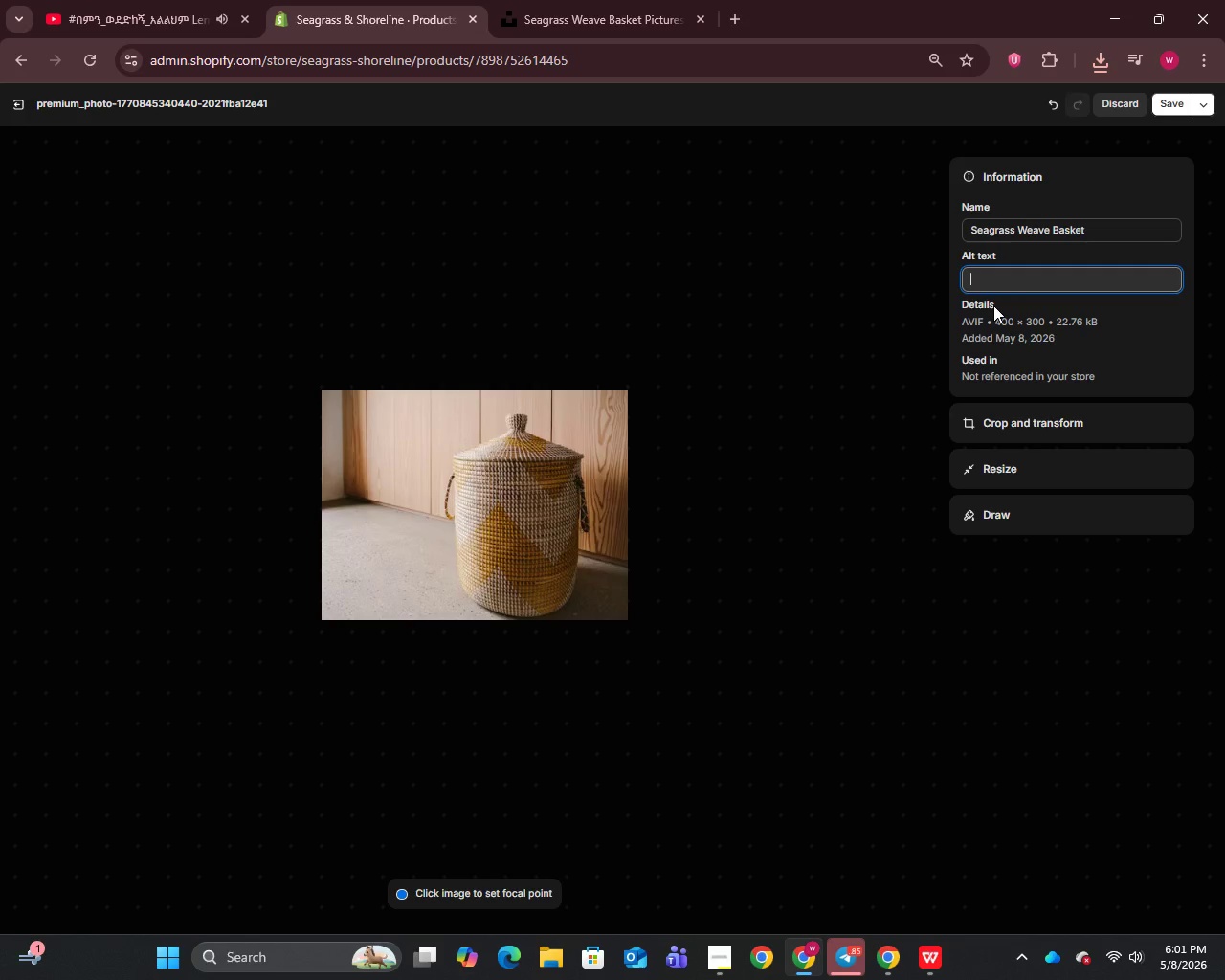 
left_click([993, 305])
 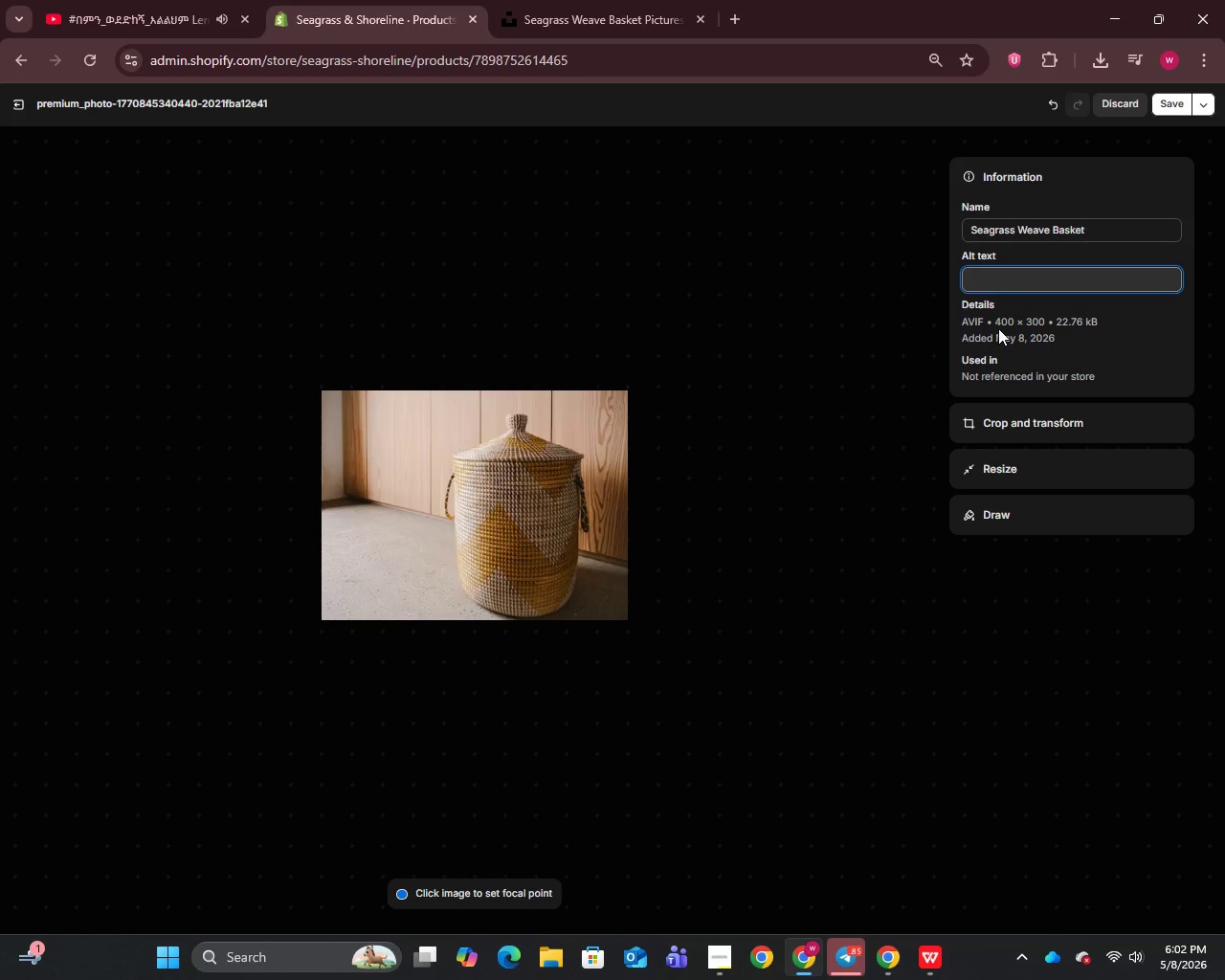 
wait(10.14)
 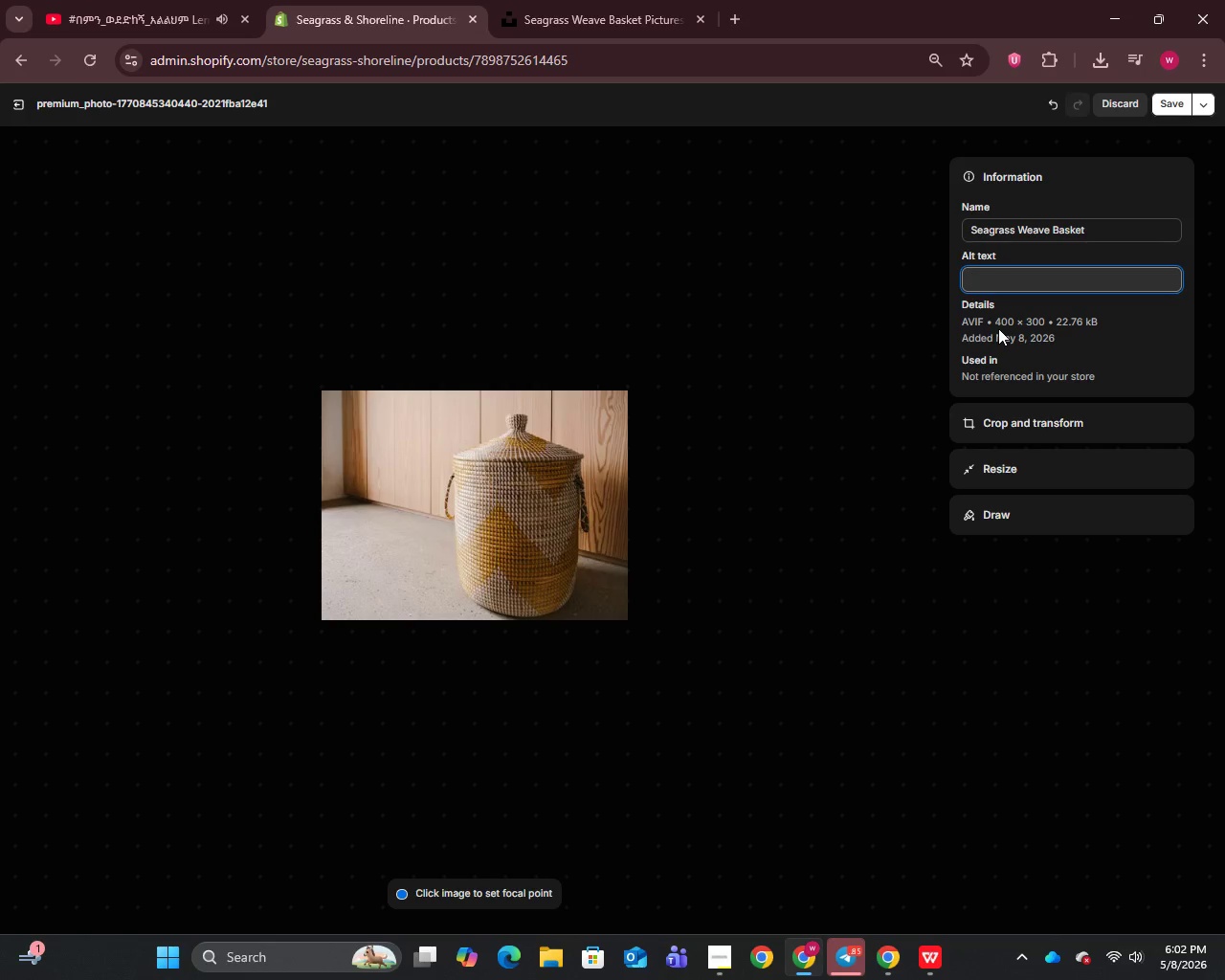 
type(Large woven seg)
key(Backspace)
type(agrass basket)
 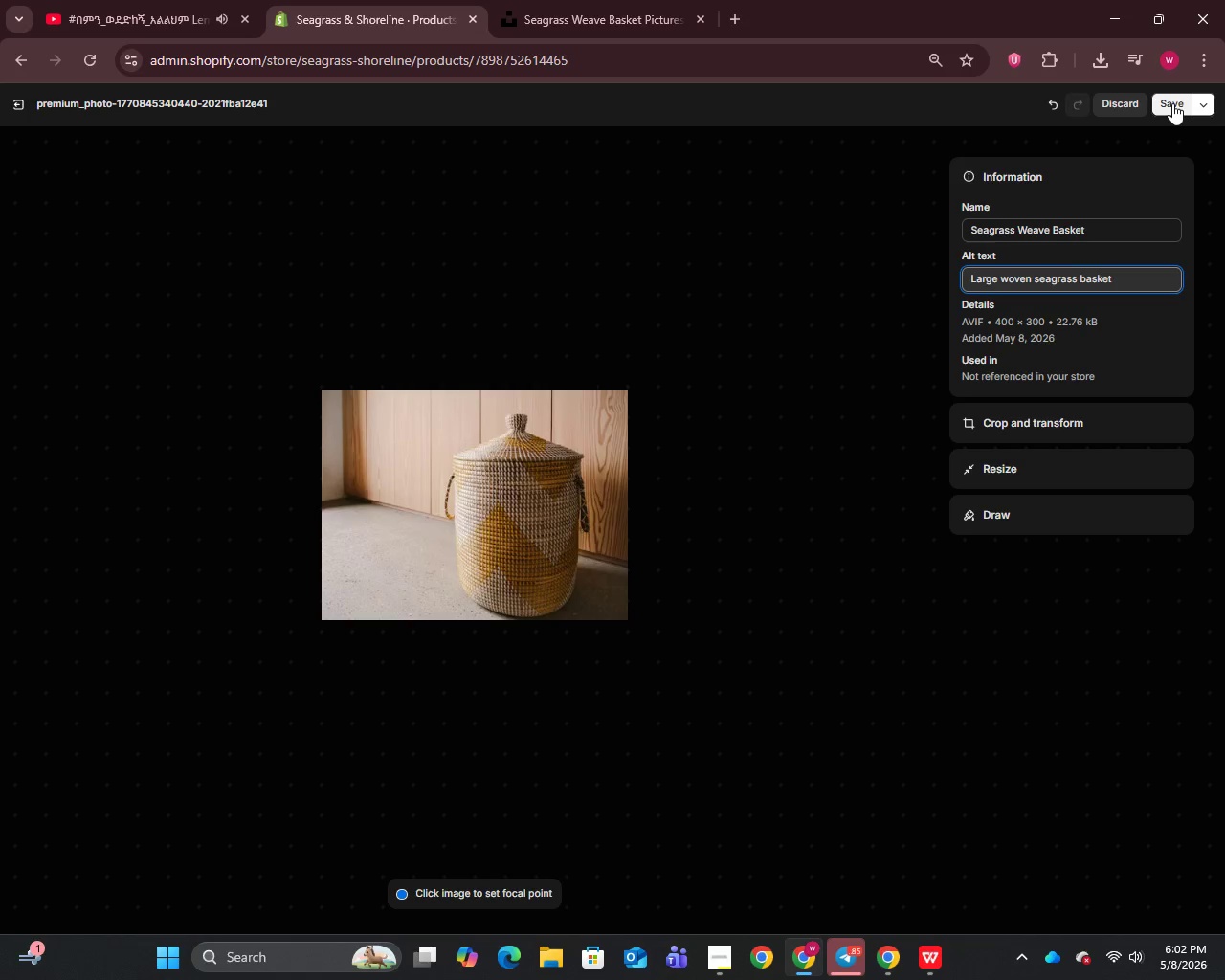 
left_click([1172, 103])
 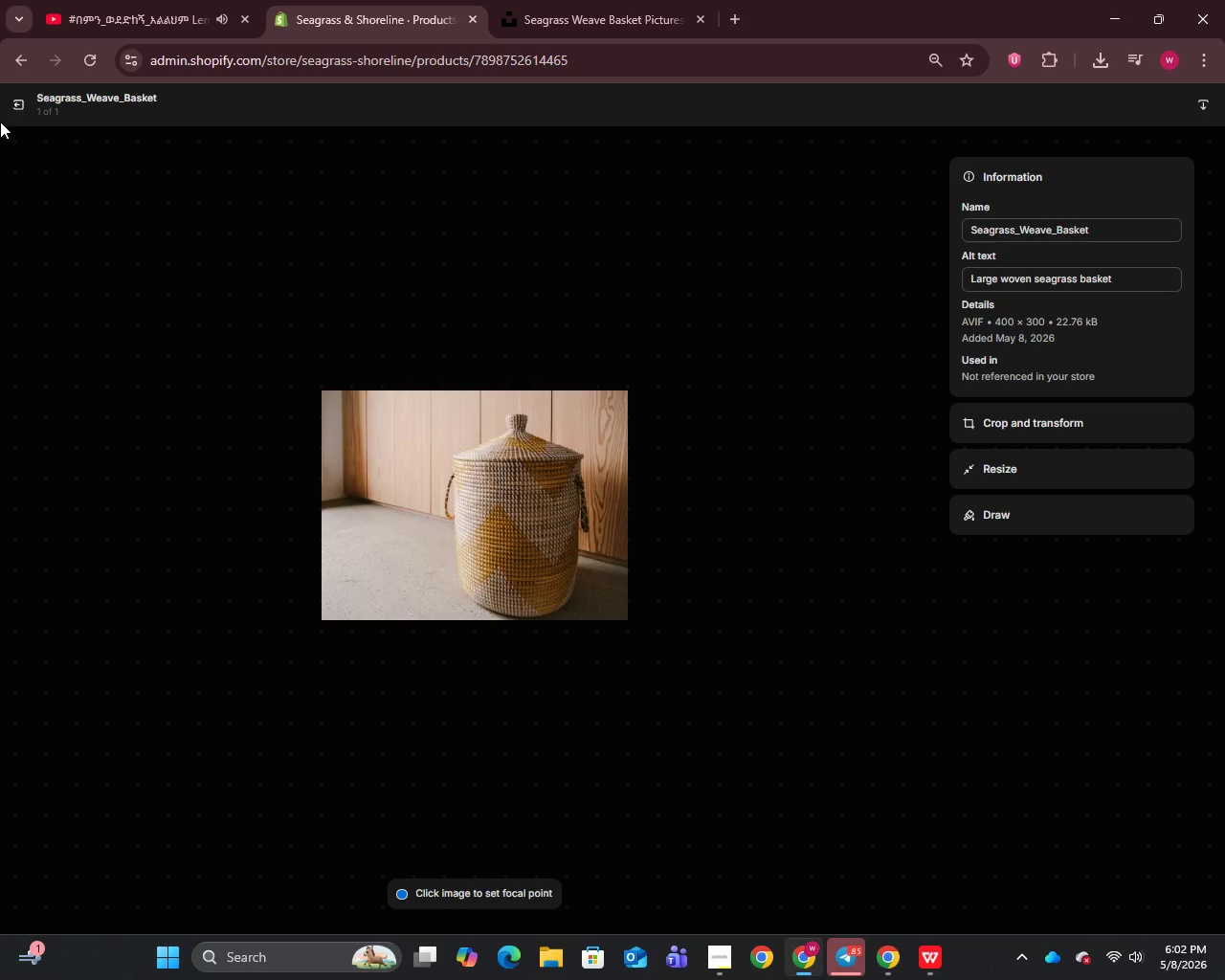 
left_click([16, 99])
 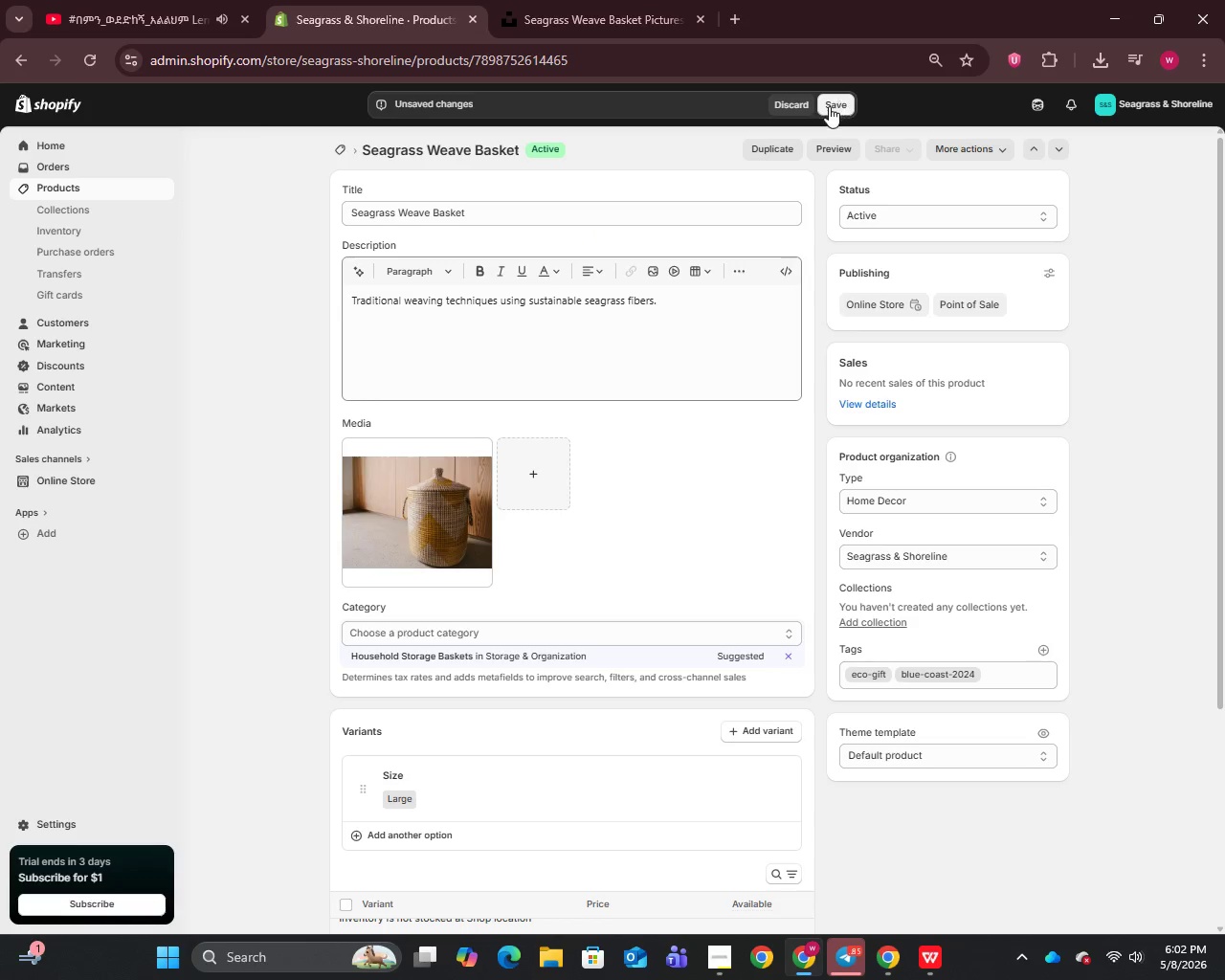 
left_click([829, 106])
 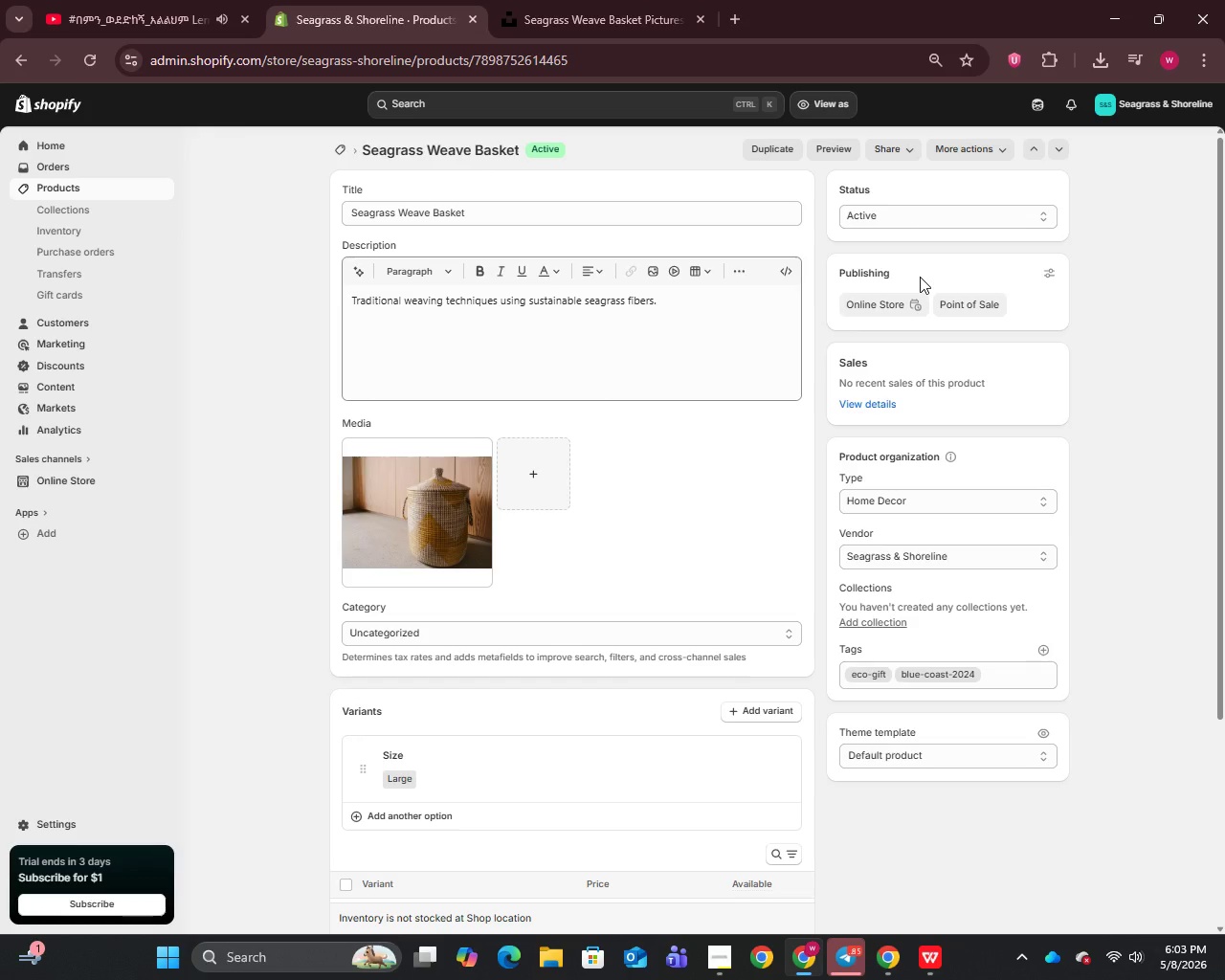 
wait(38.19)
 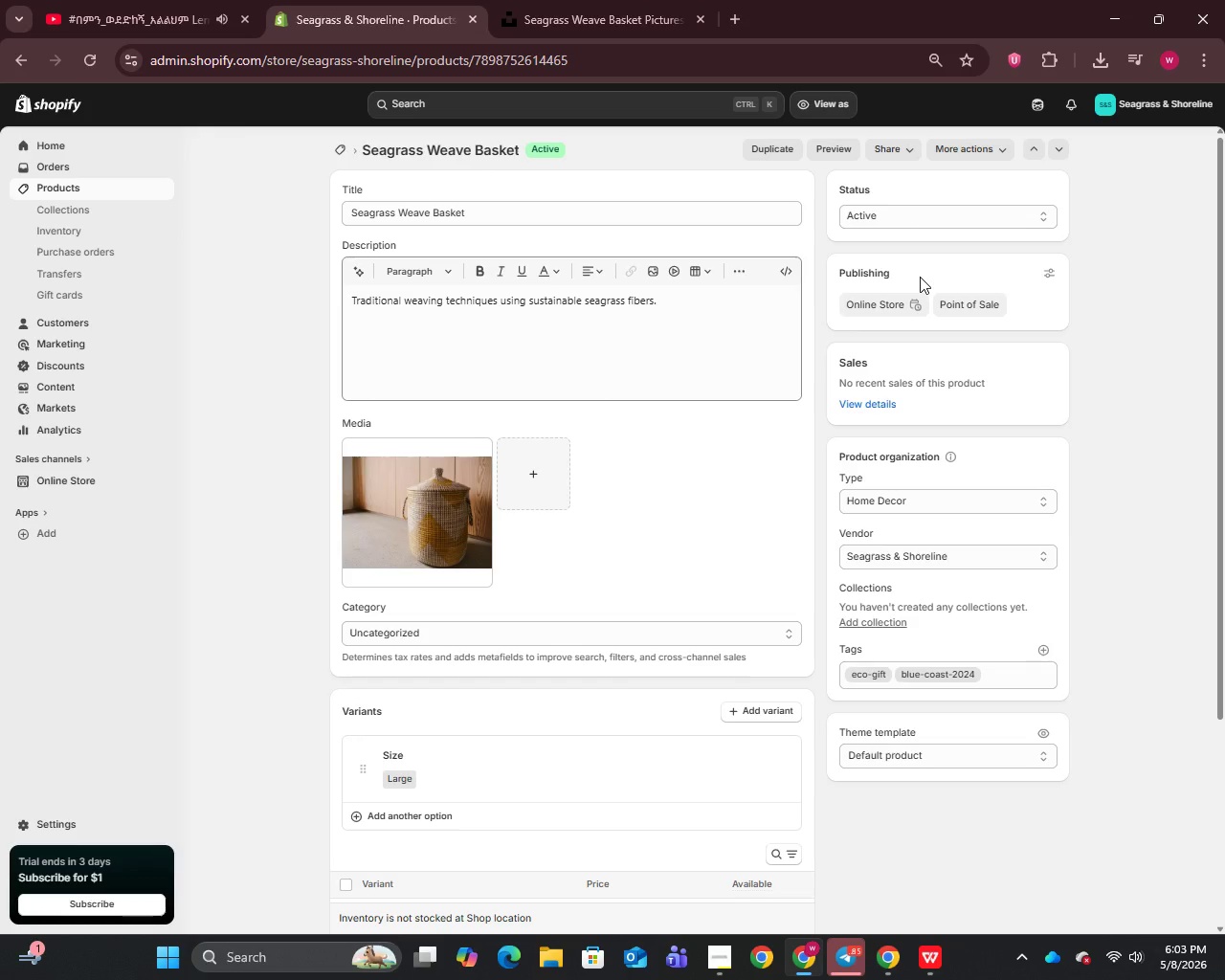 
left_click([1006, 899])
 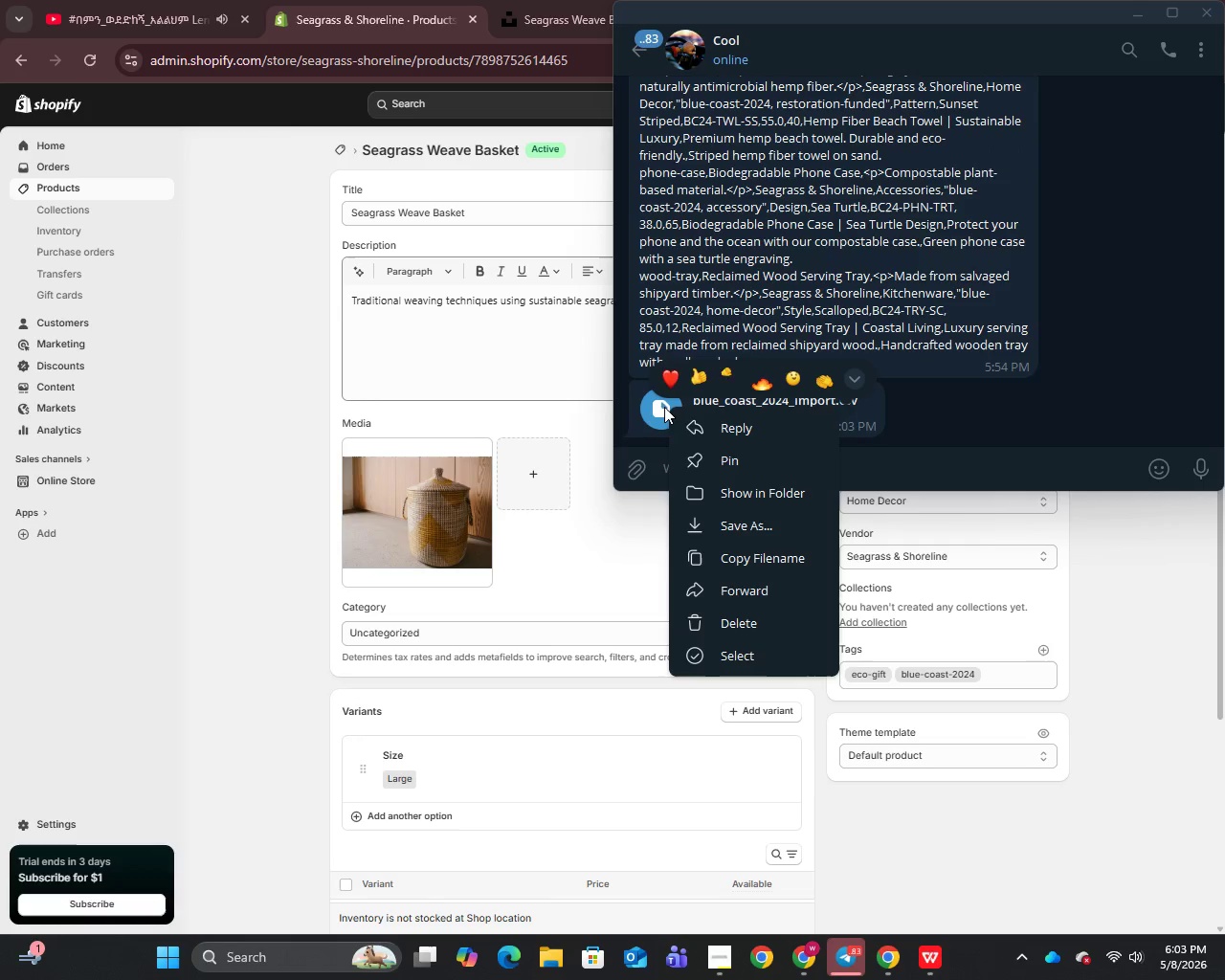 
right_click([664, 407])
 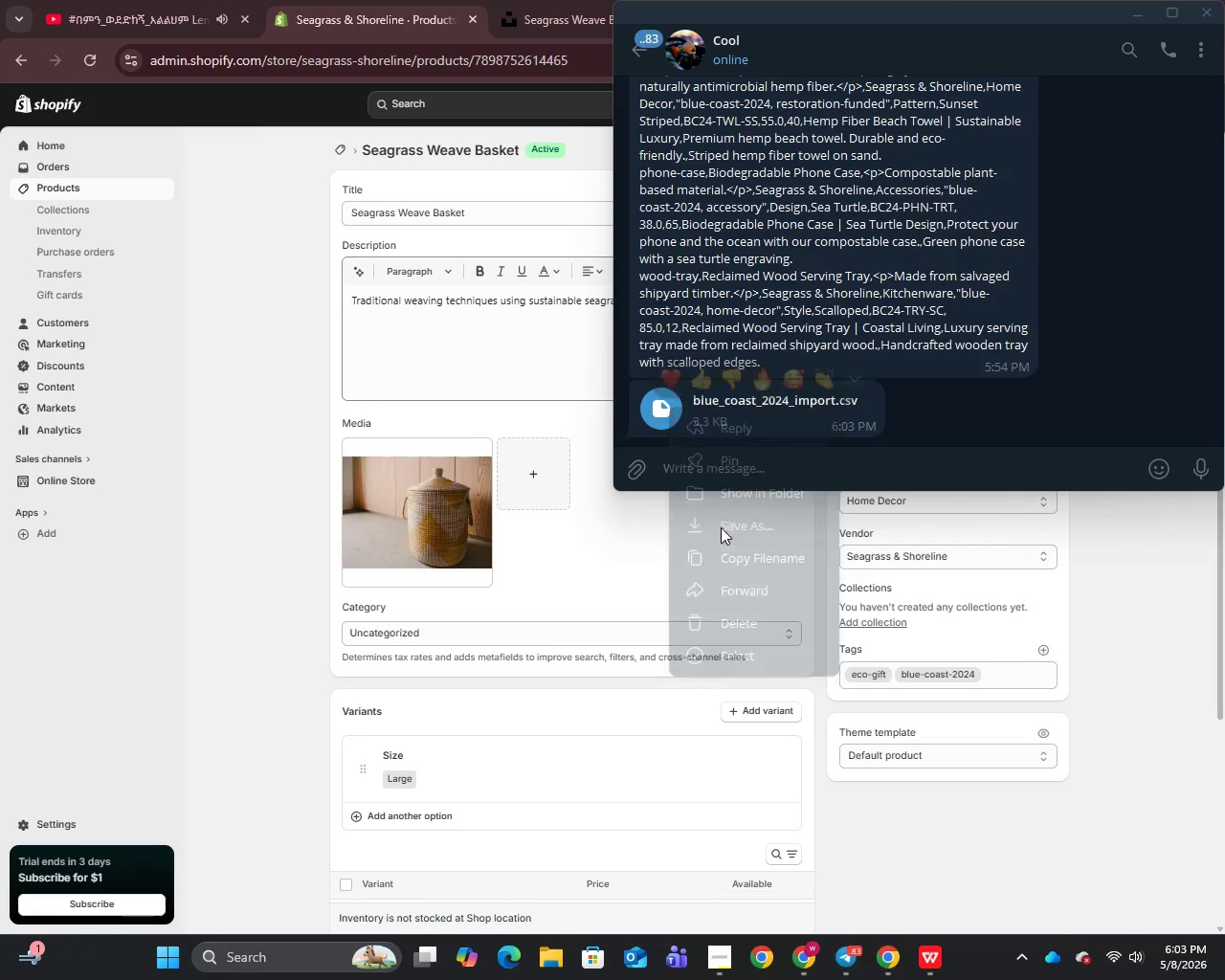 
left_click([721, 527])
 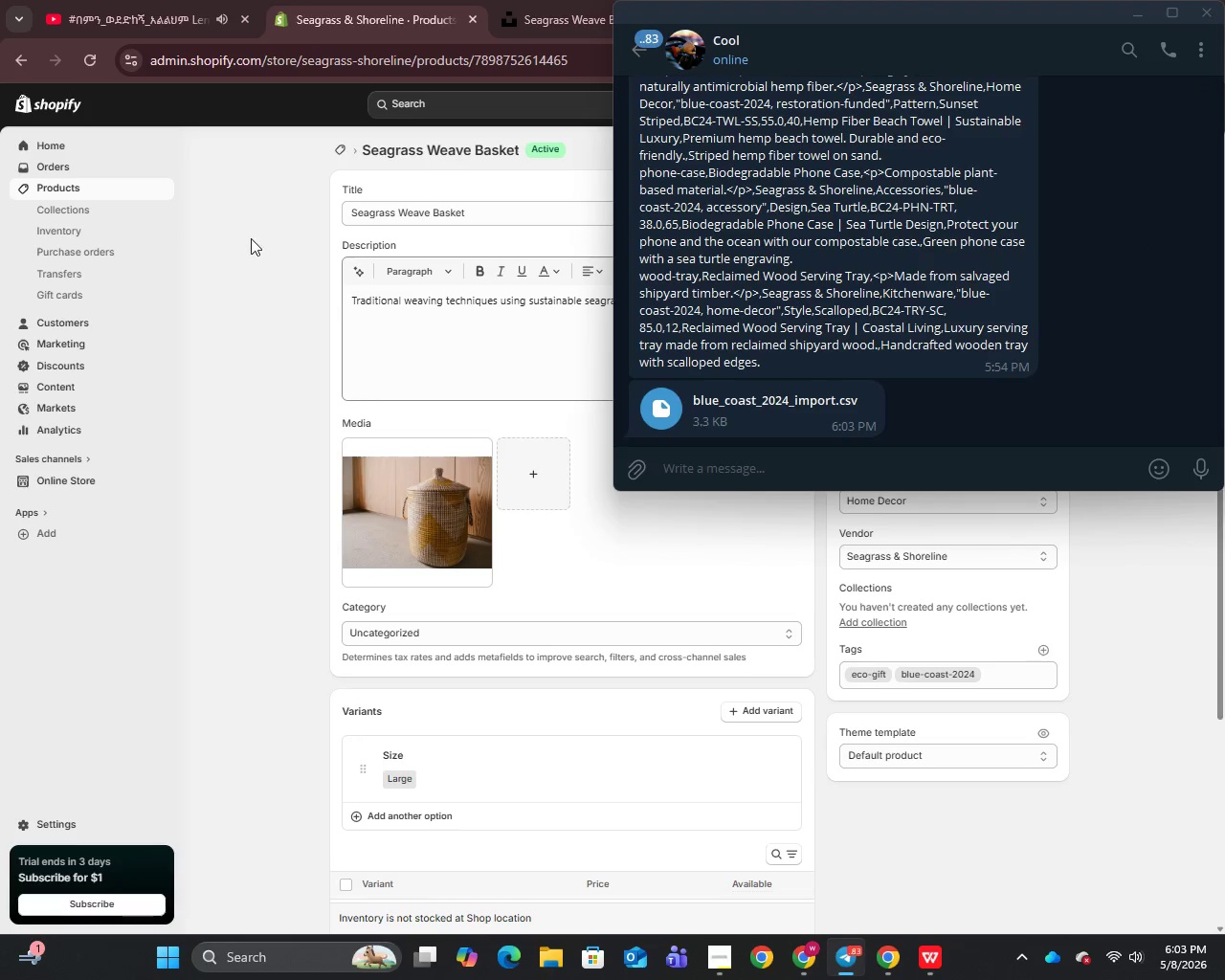 
left_click([230, 266])
 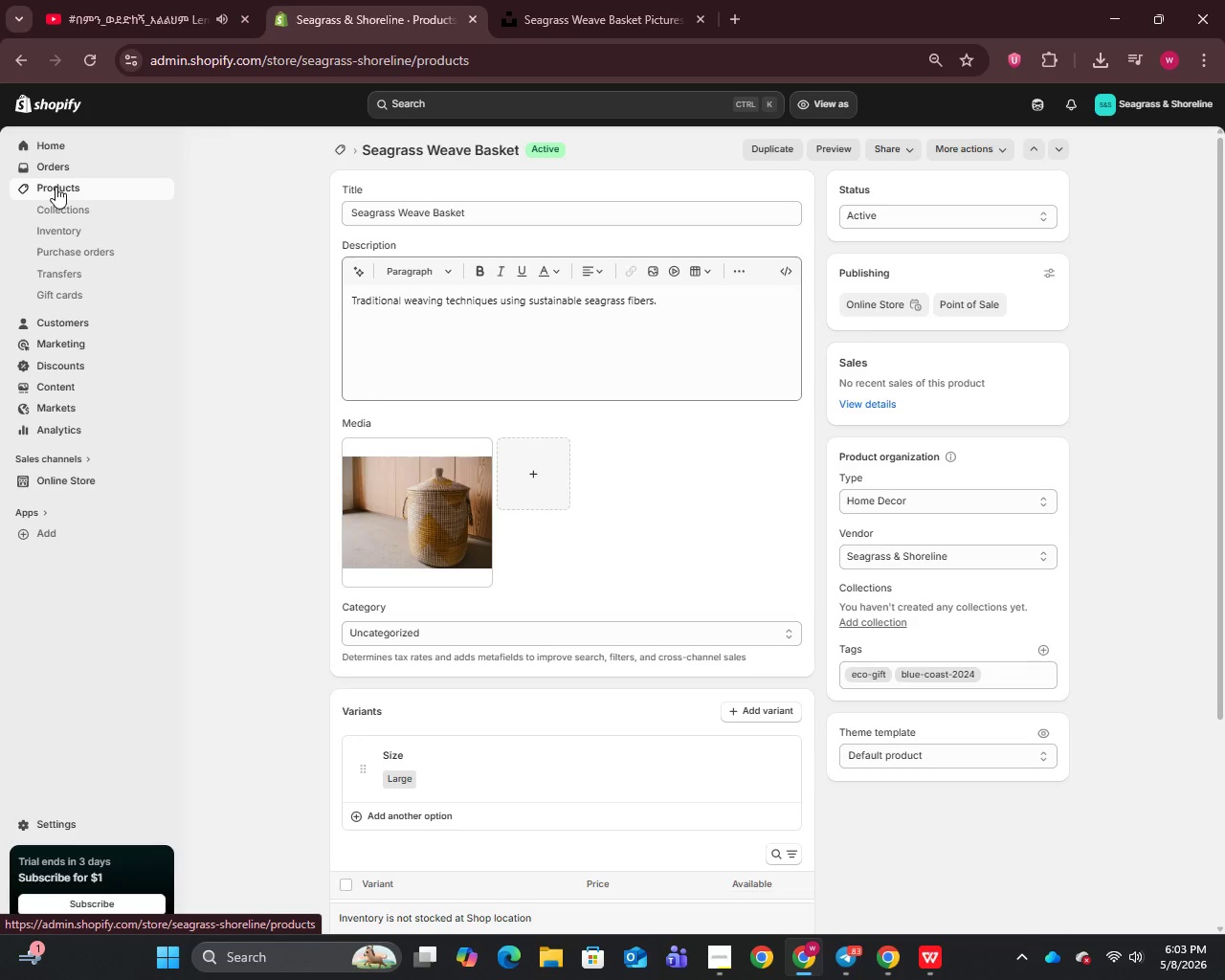 
left_click([56, 187])
 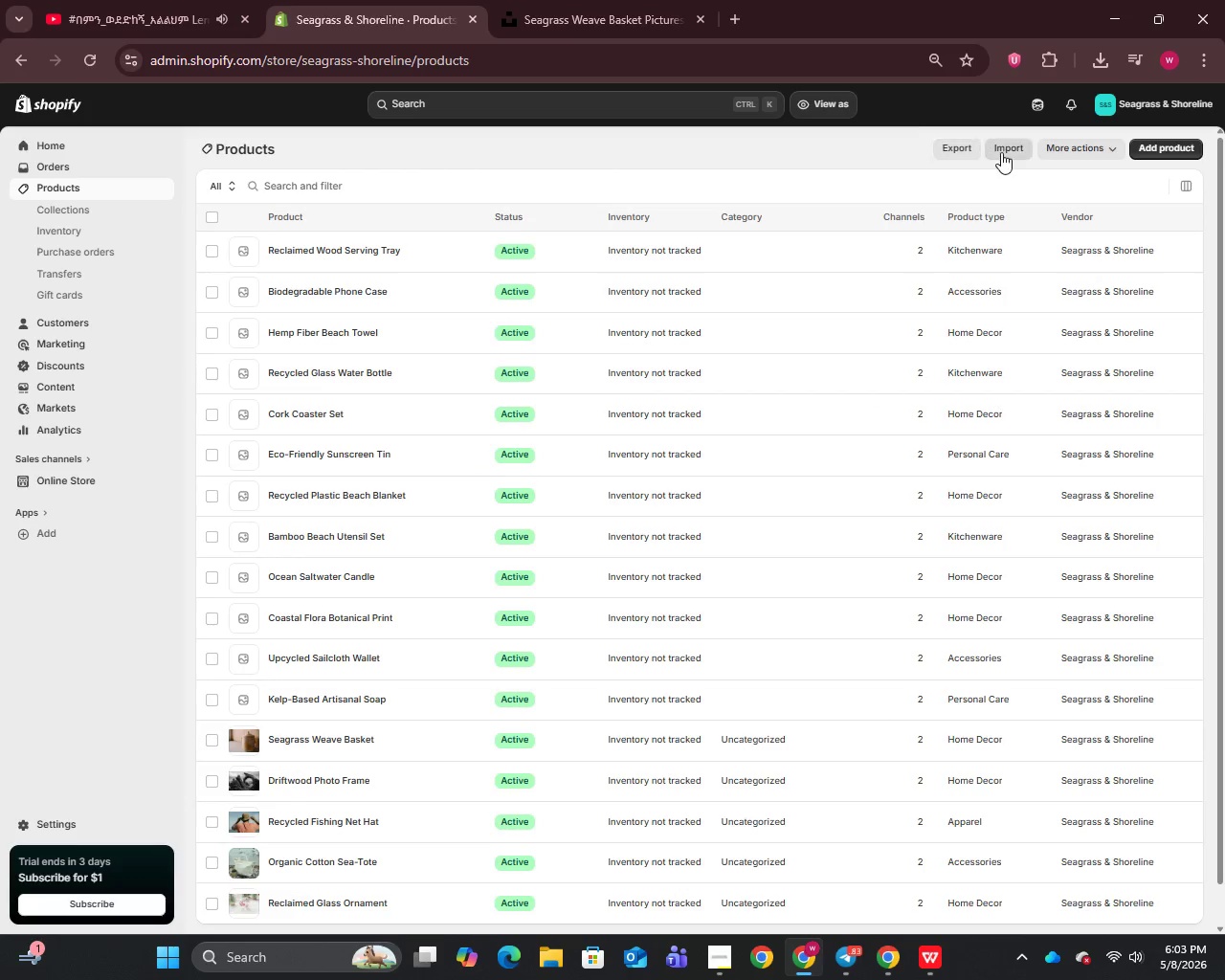 
left_click([1011, 150])
 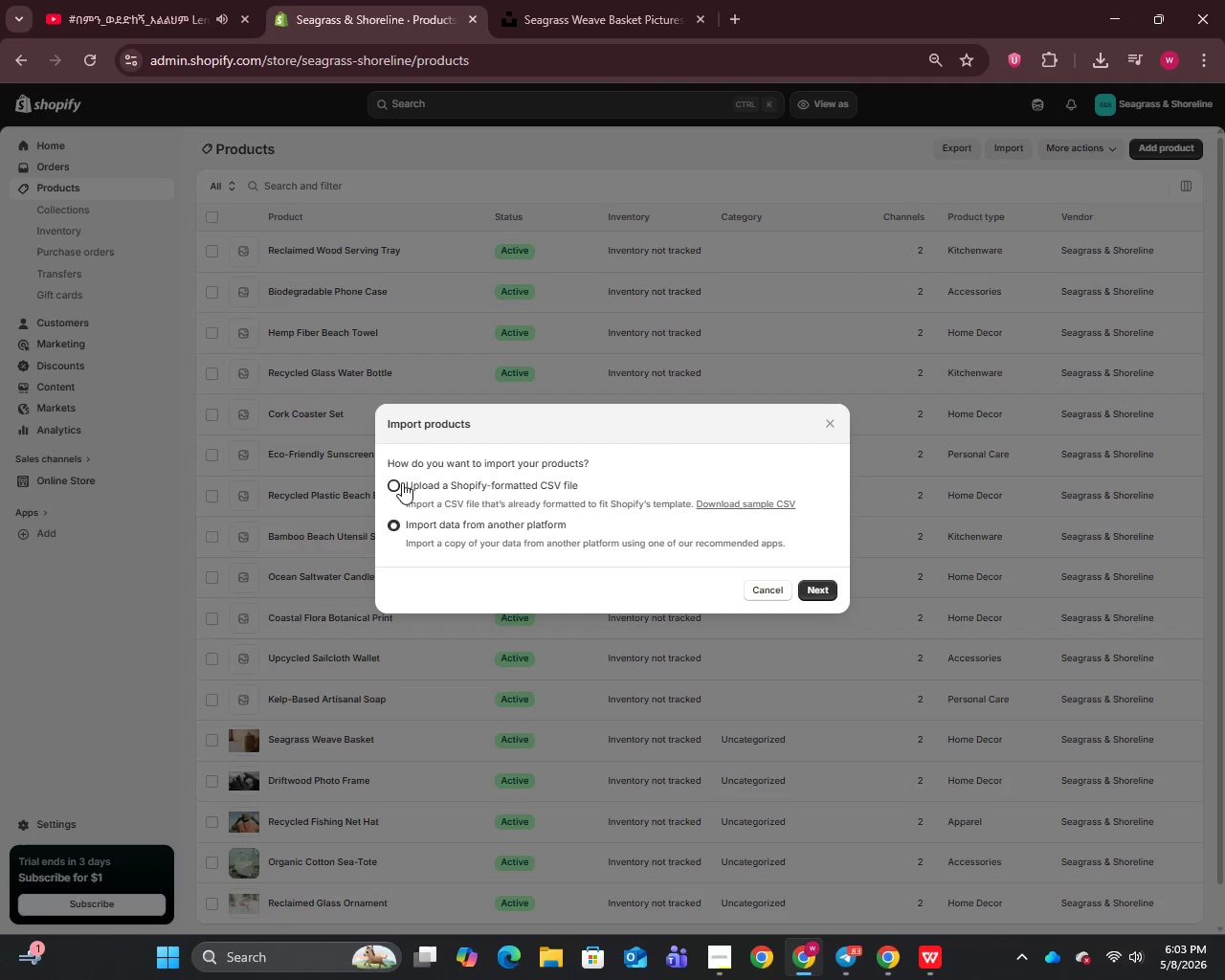 
left_click([402, 482])
 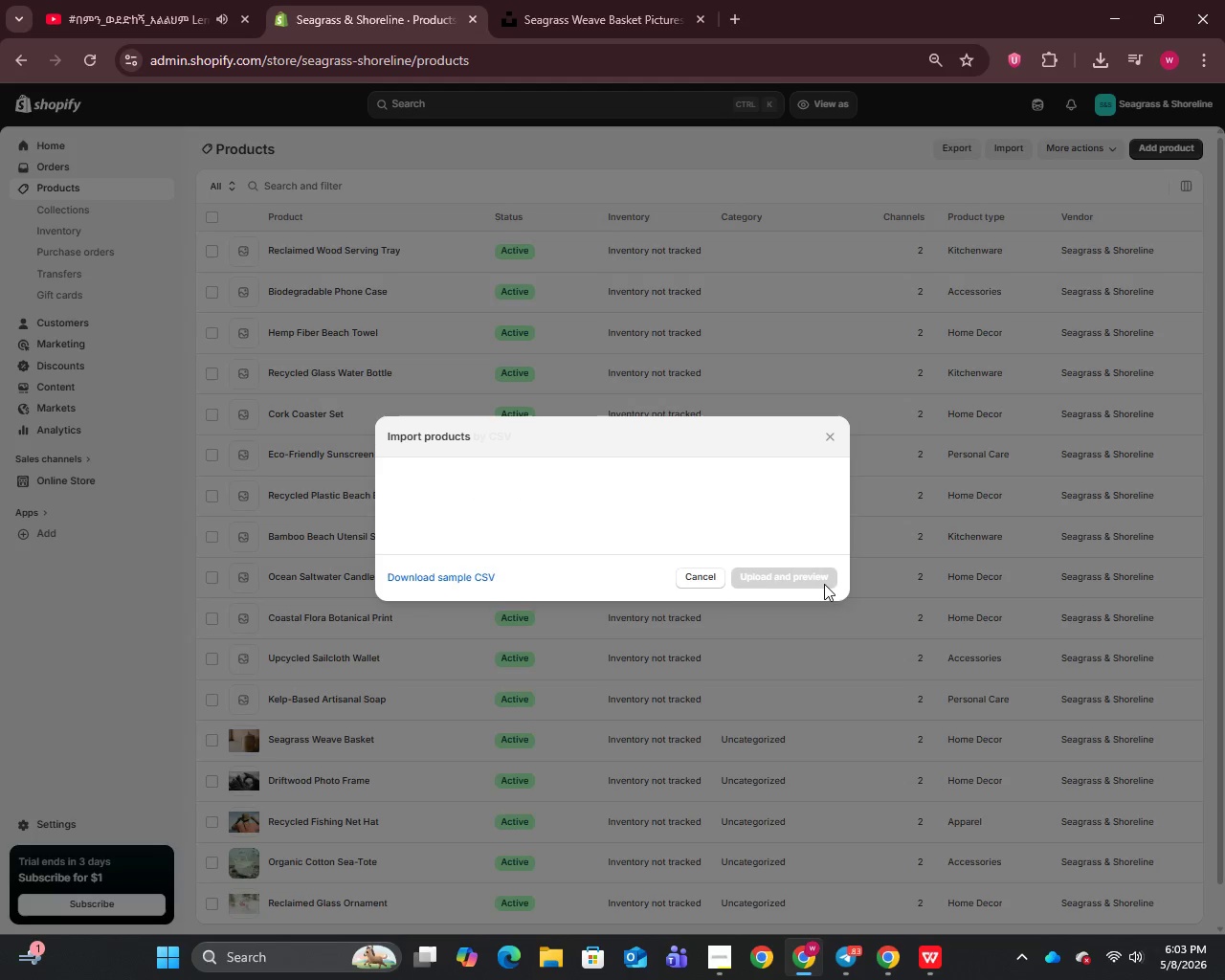 
left_click([824, 584])
 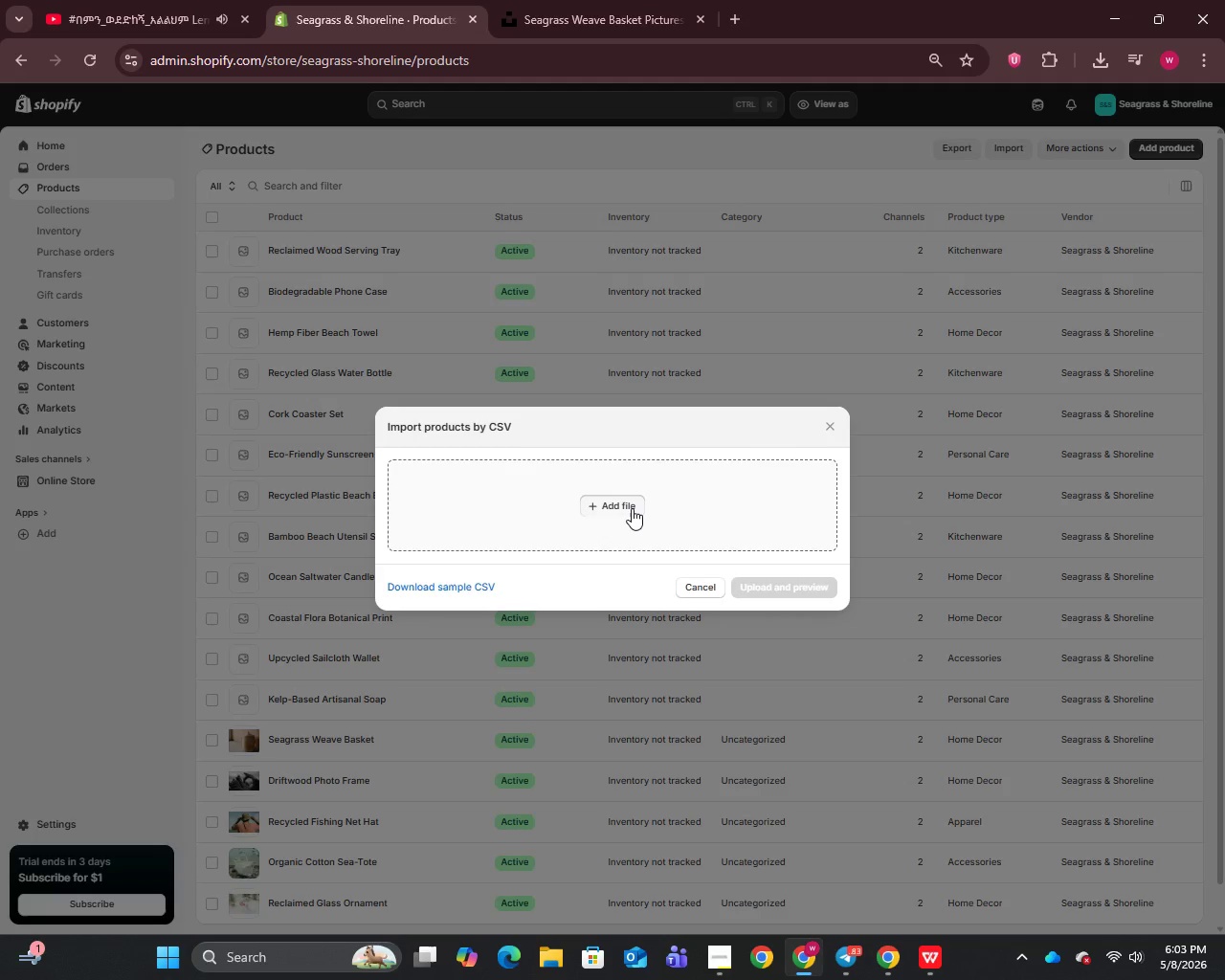 
left_click([632, 508])
 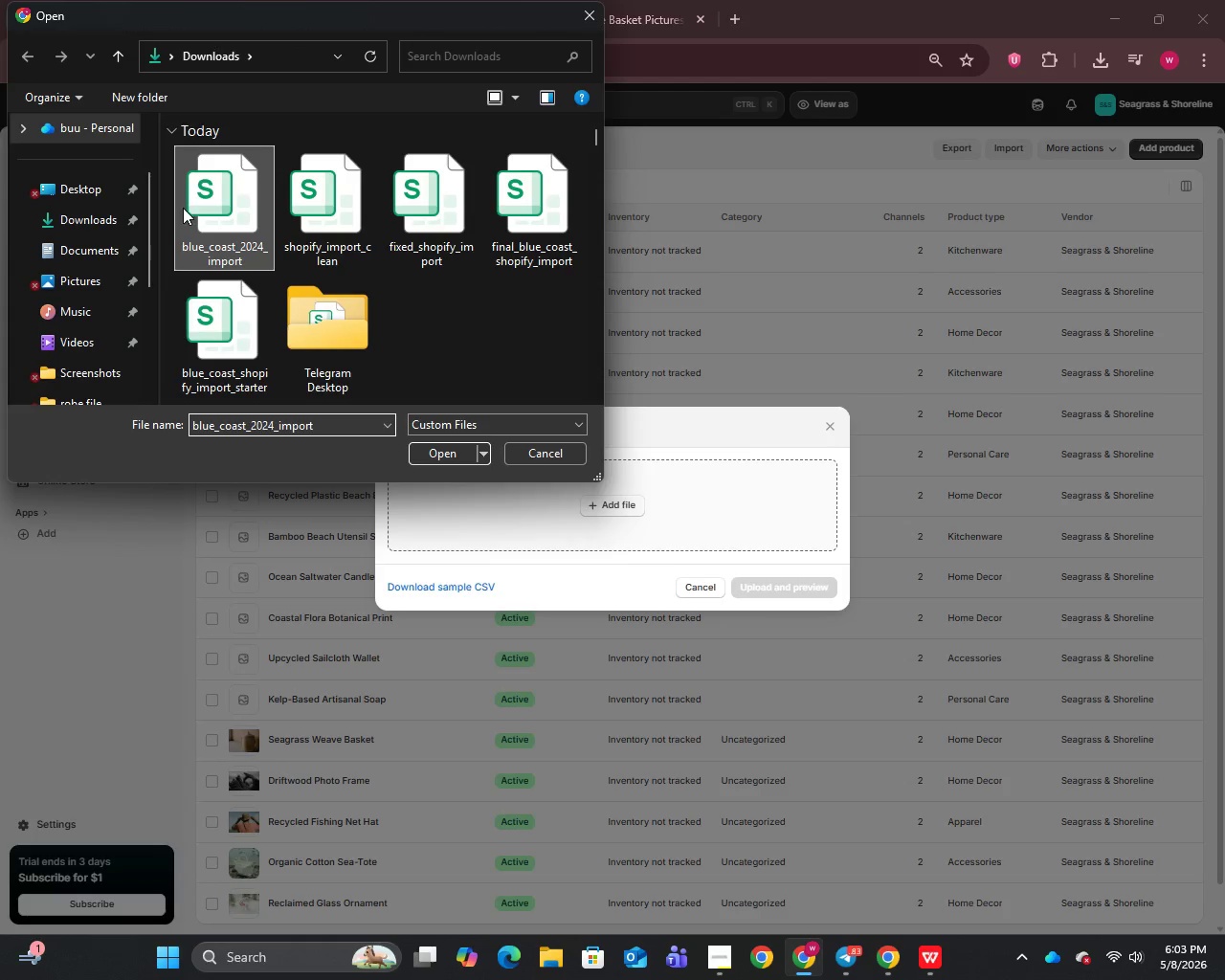 
left_click([182, 208])
 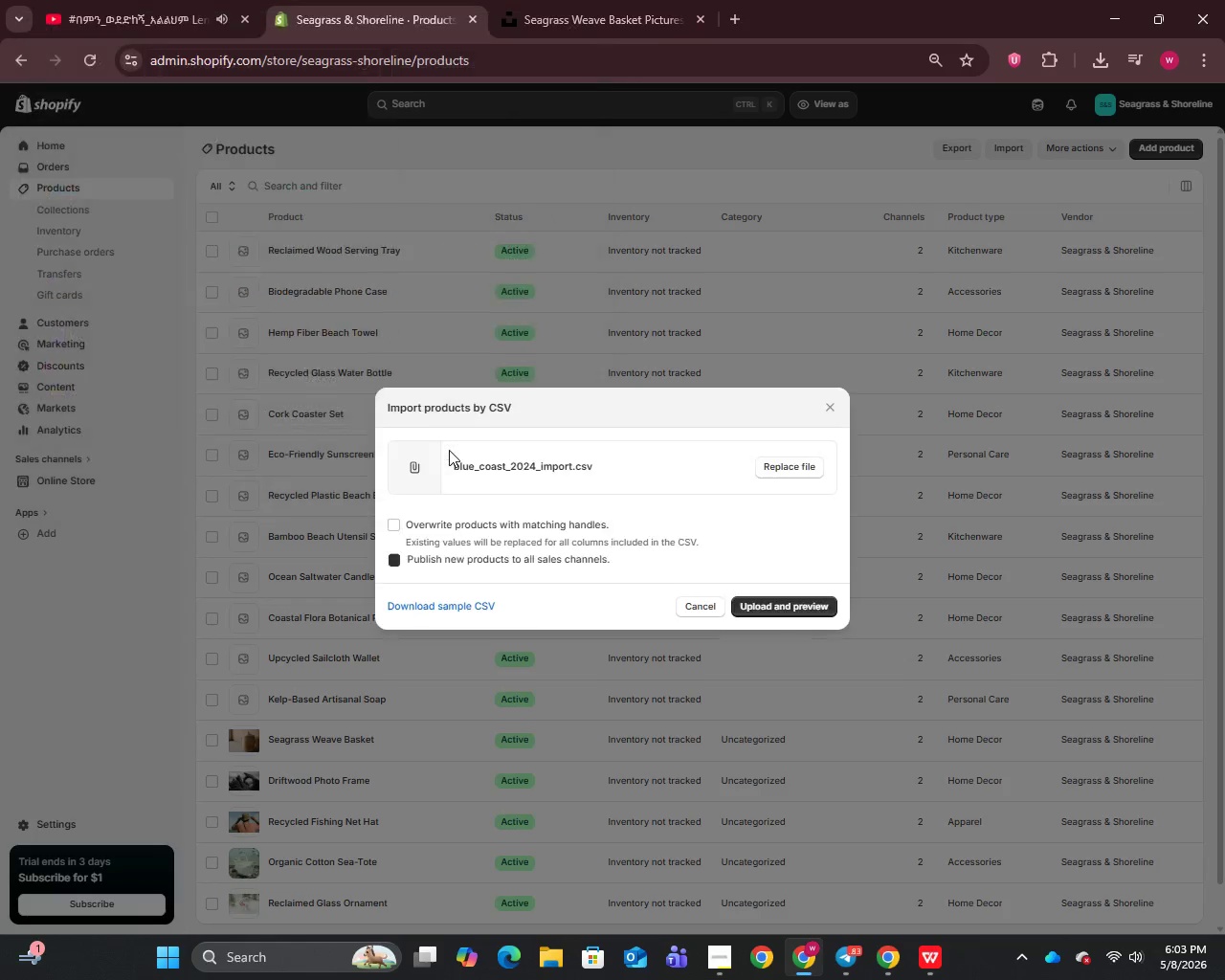 
left_click([449, 450])
 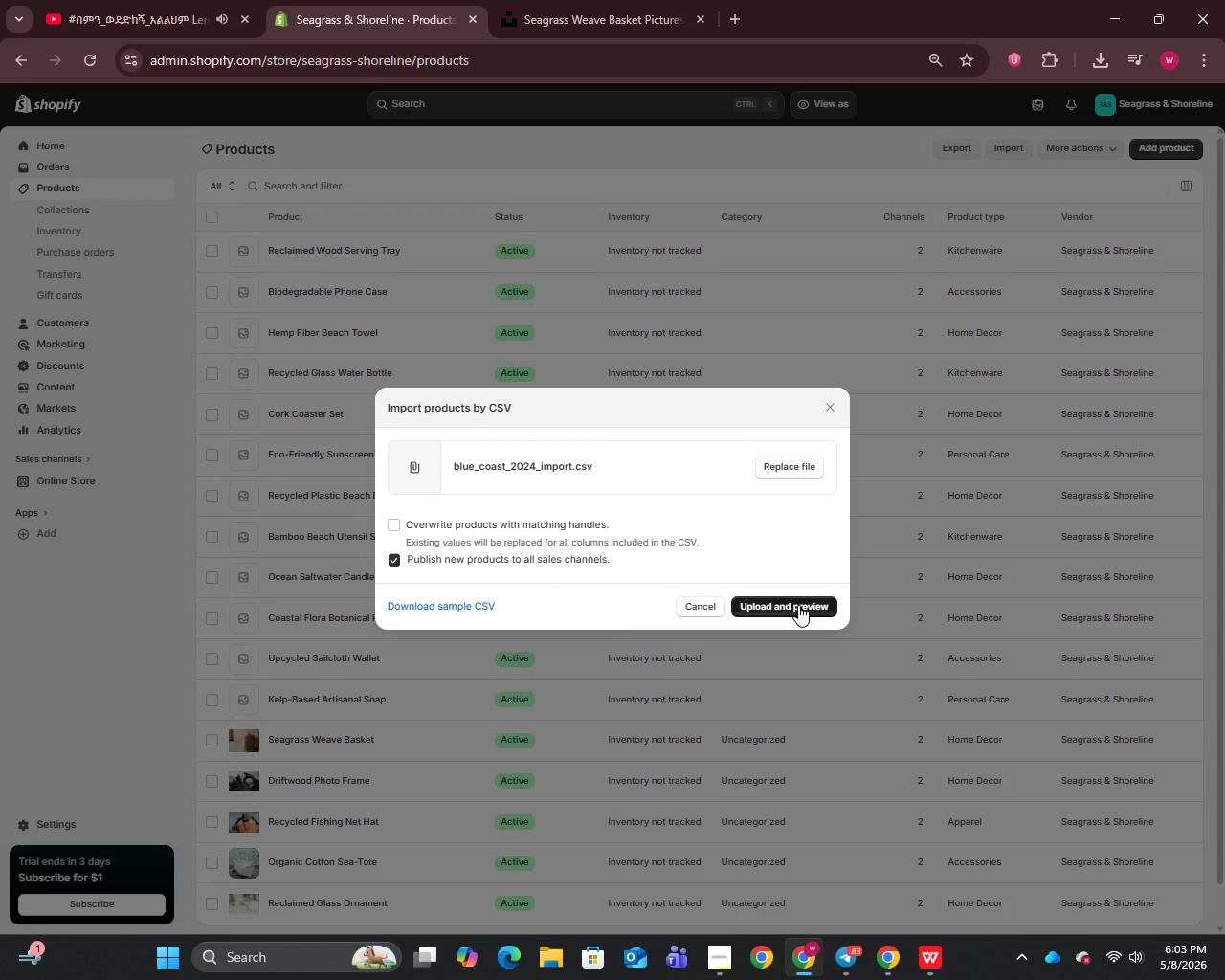 
left_click([798, 605])
 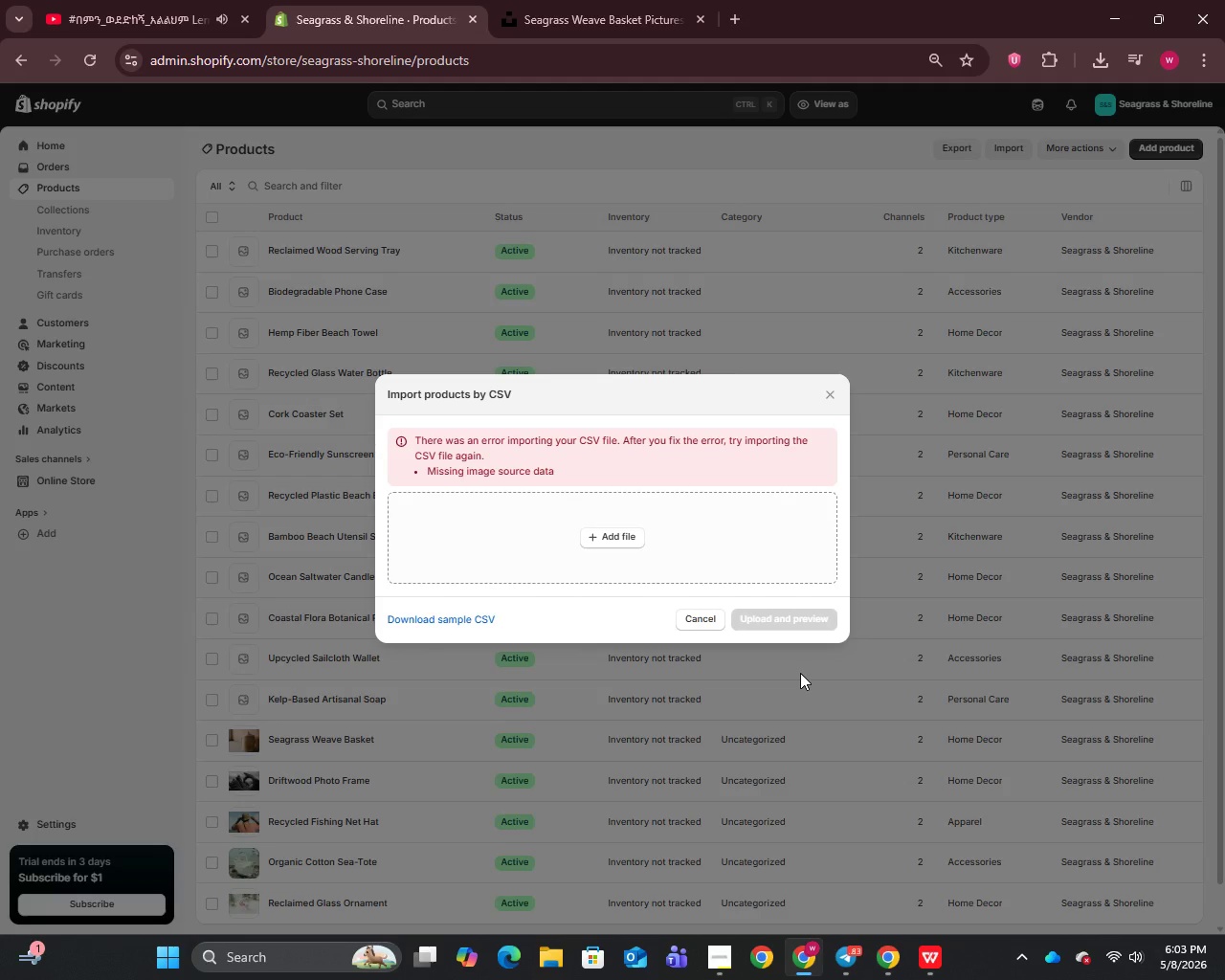 
wait(13.69)
 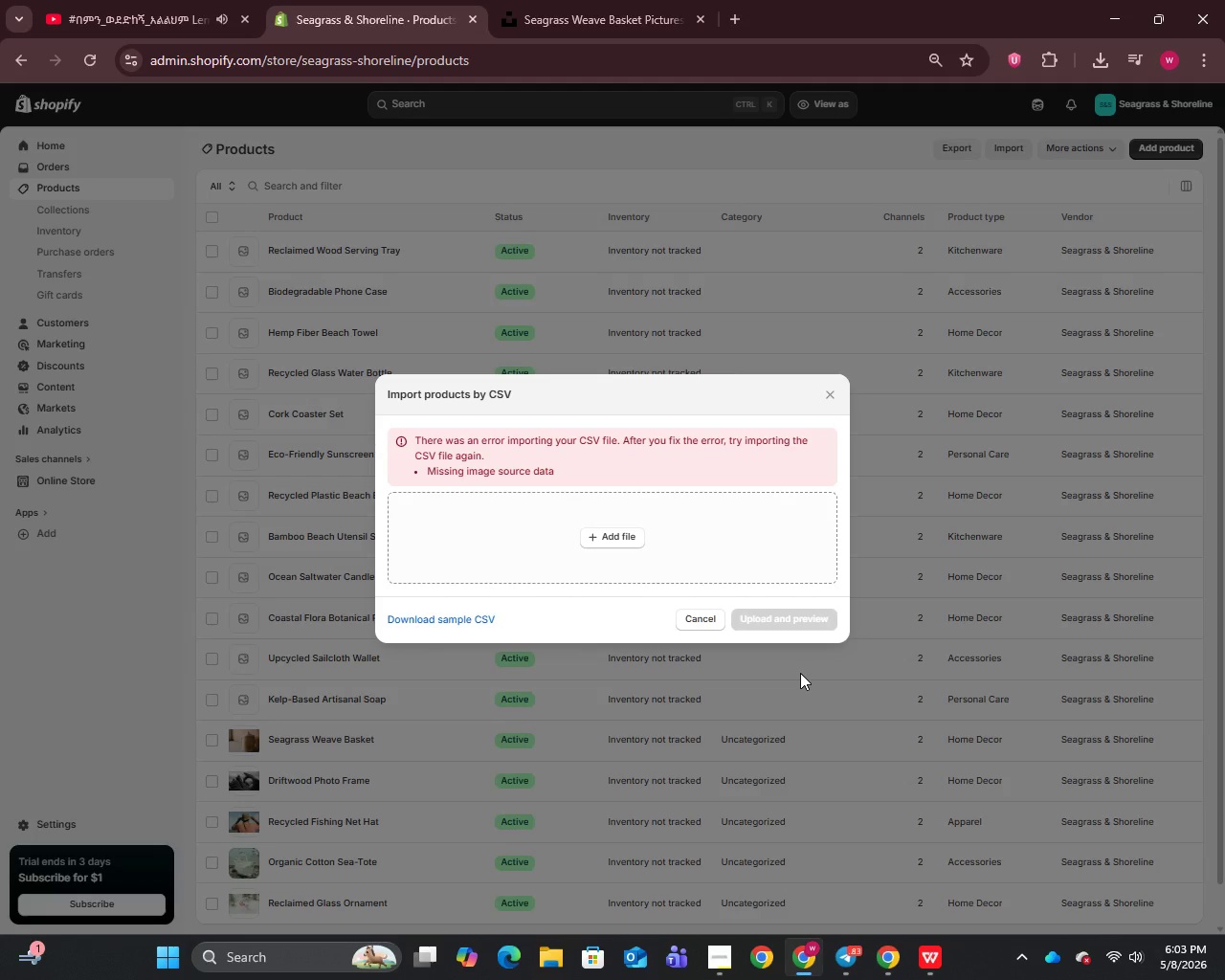 
left_click([823, 391])
 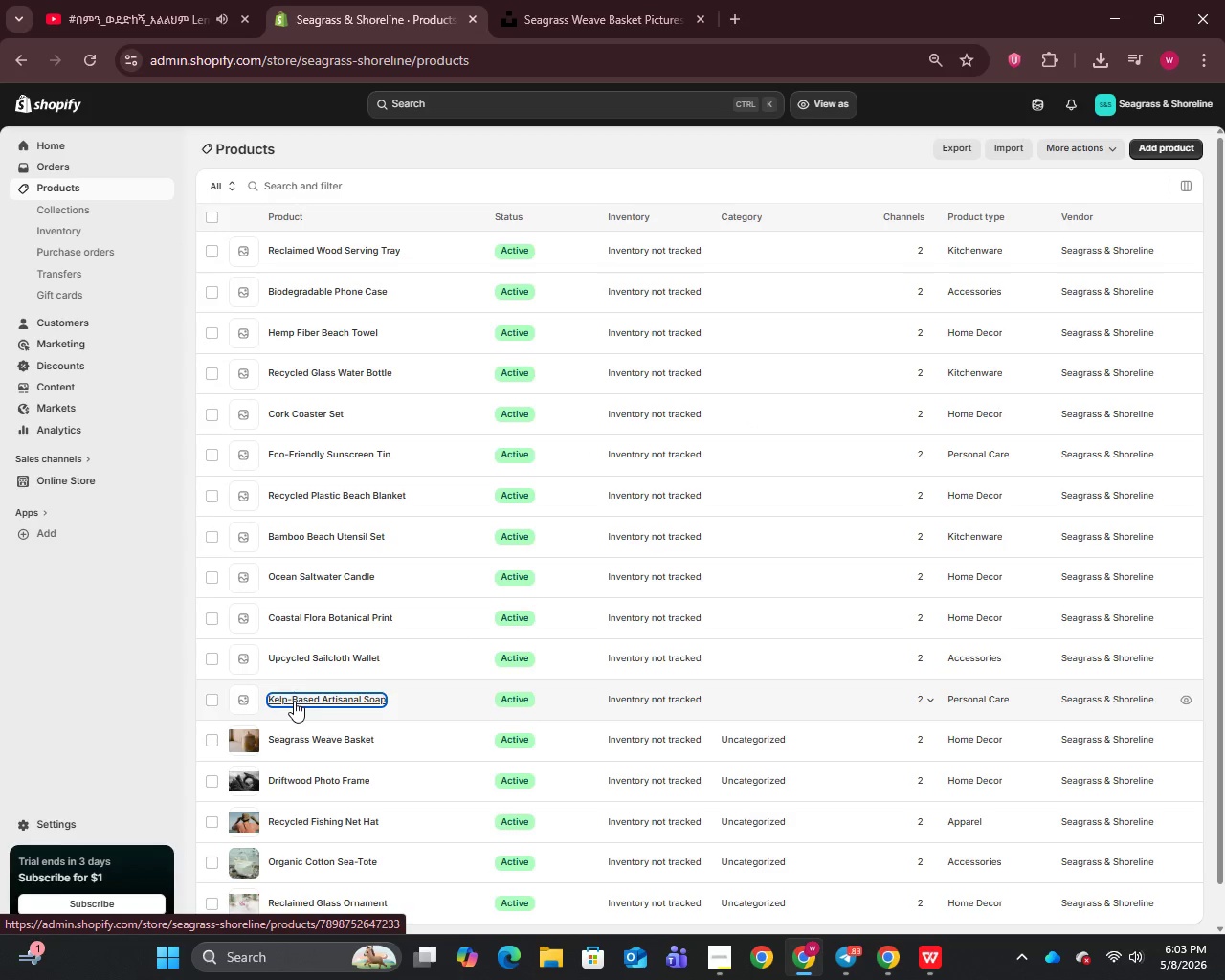 
left_click([294, 701])
 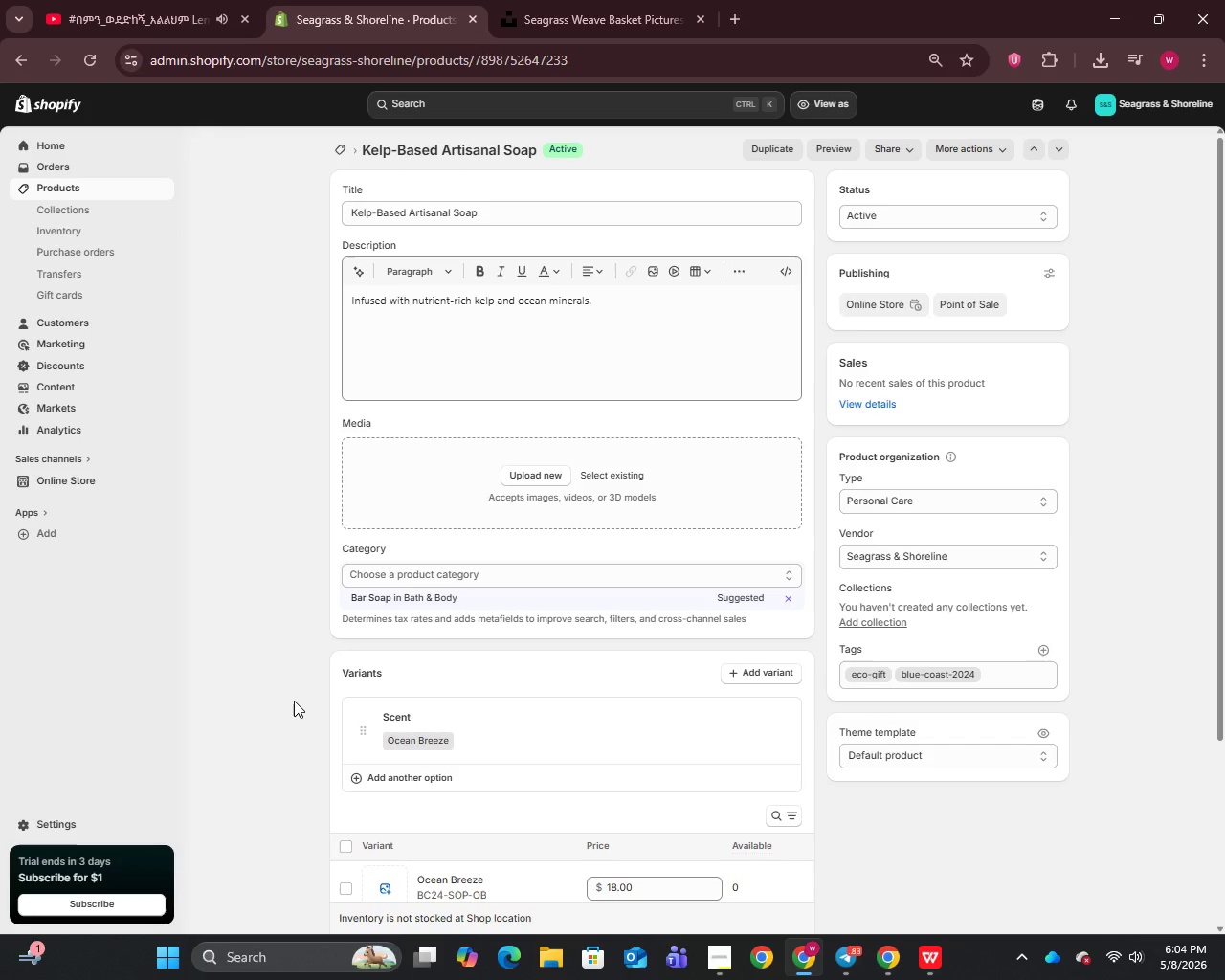 
wait(25.72)
 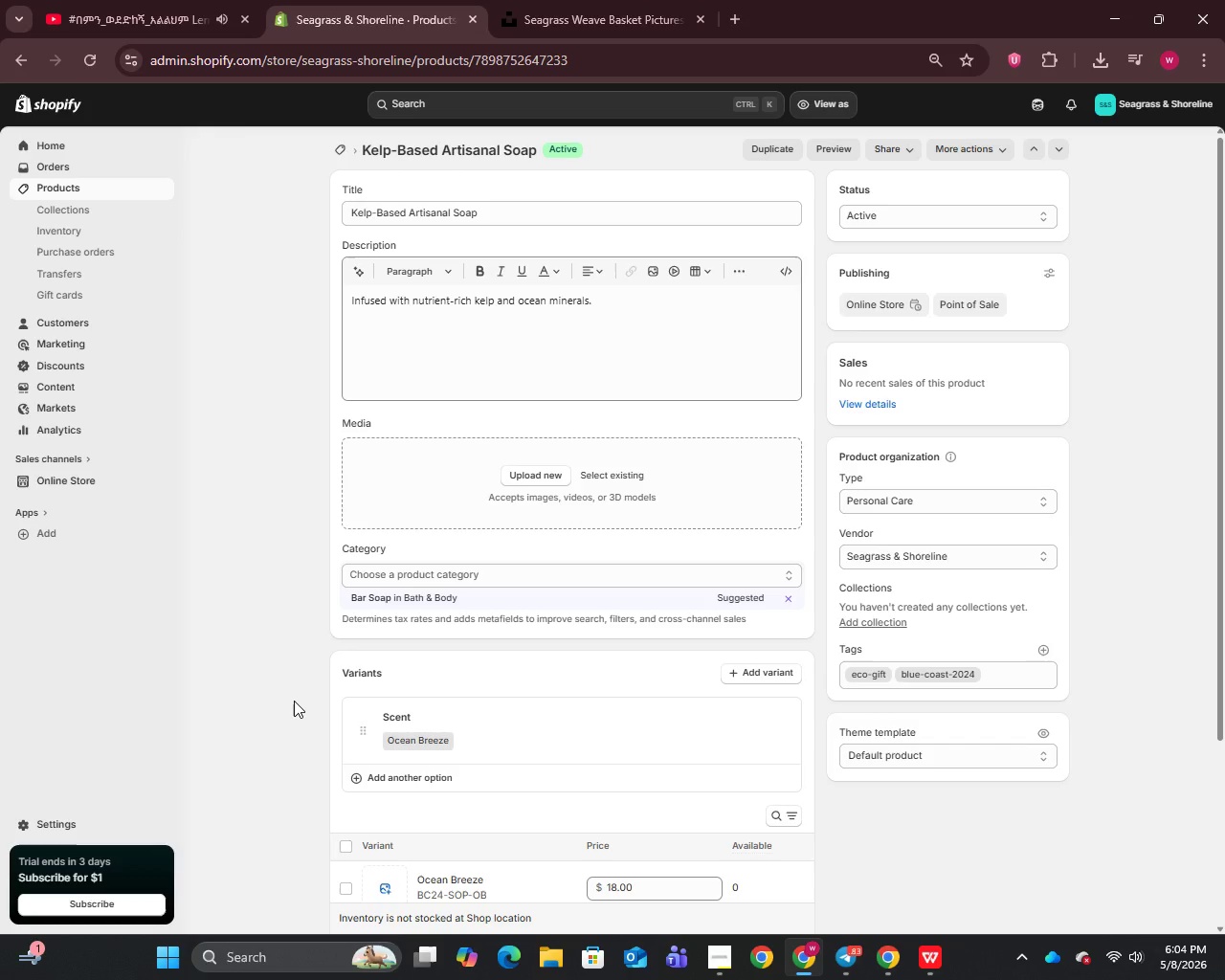 
left_click([496, 207])
 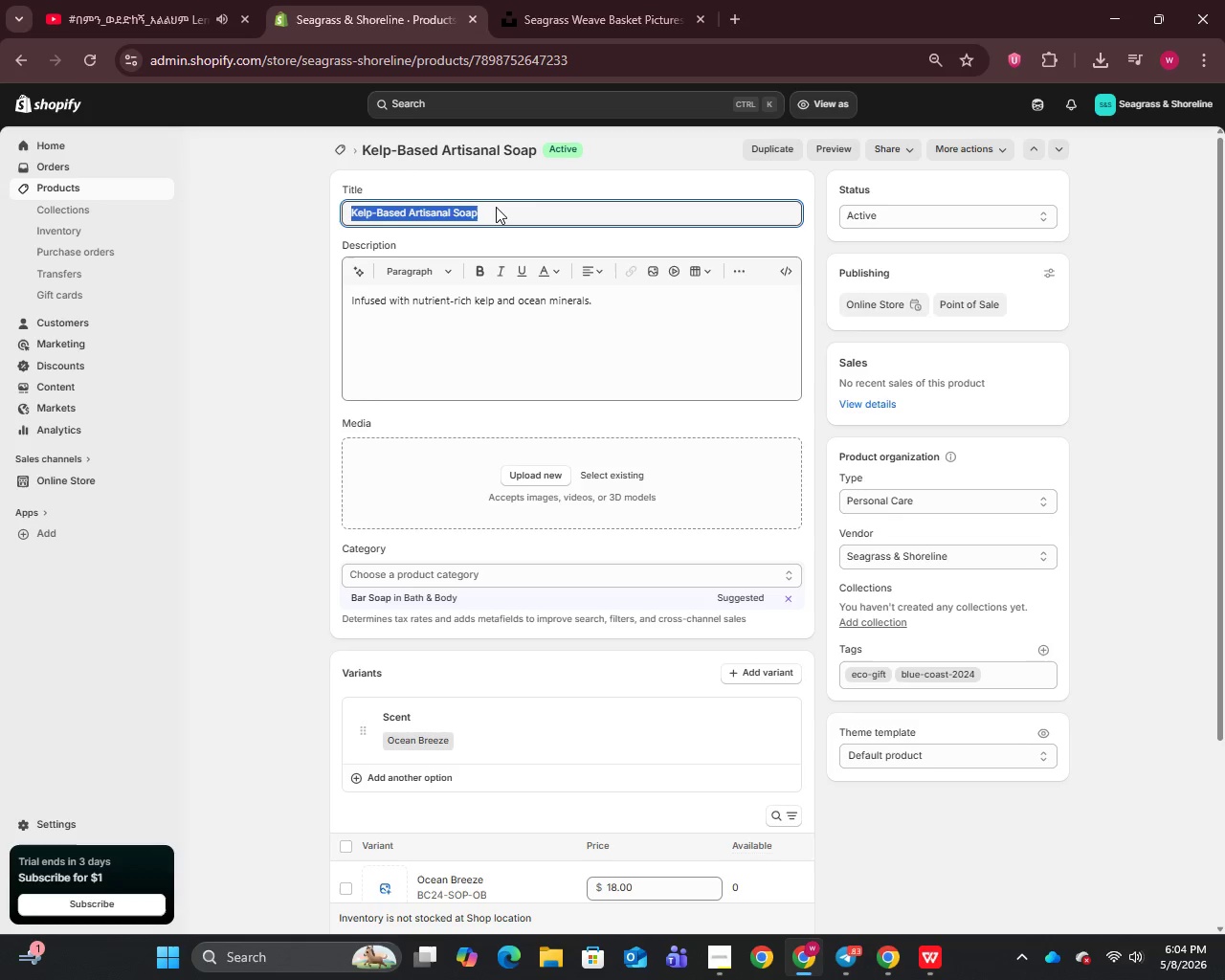 
key(Control+A)
 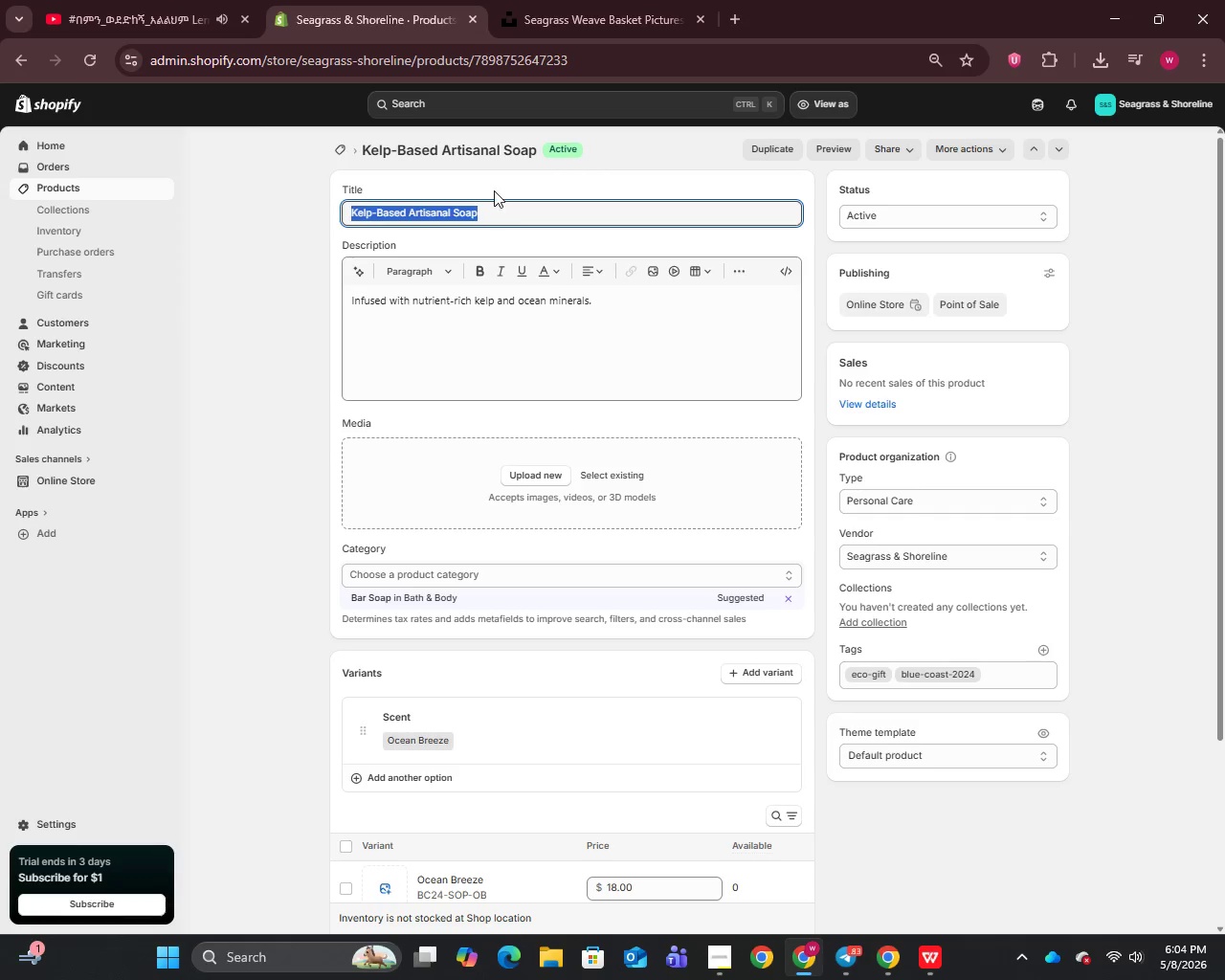 
key(Control+C)
 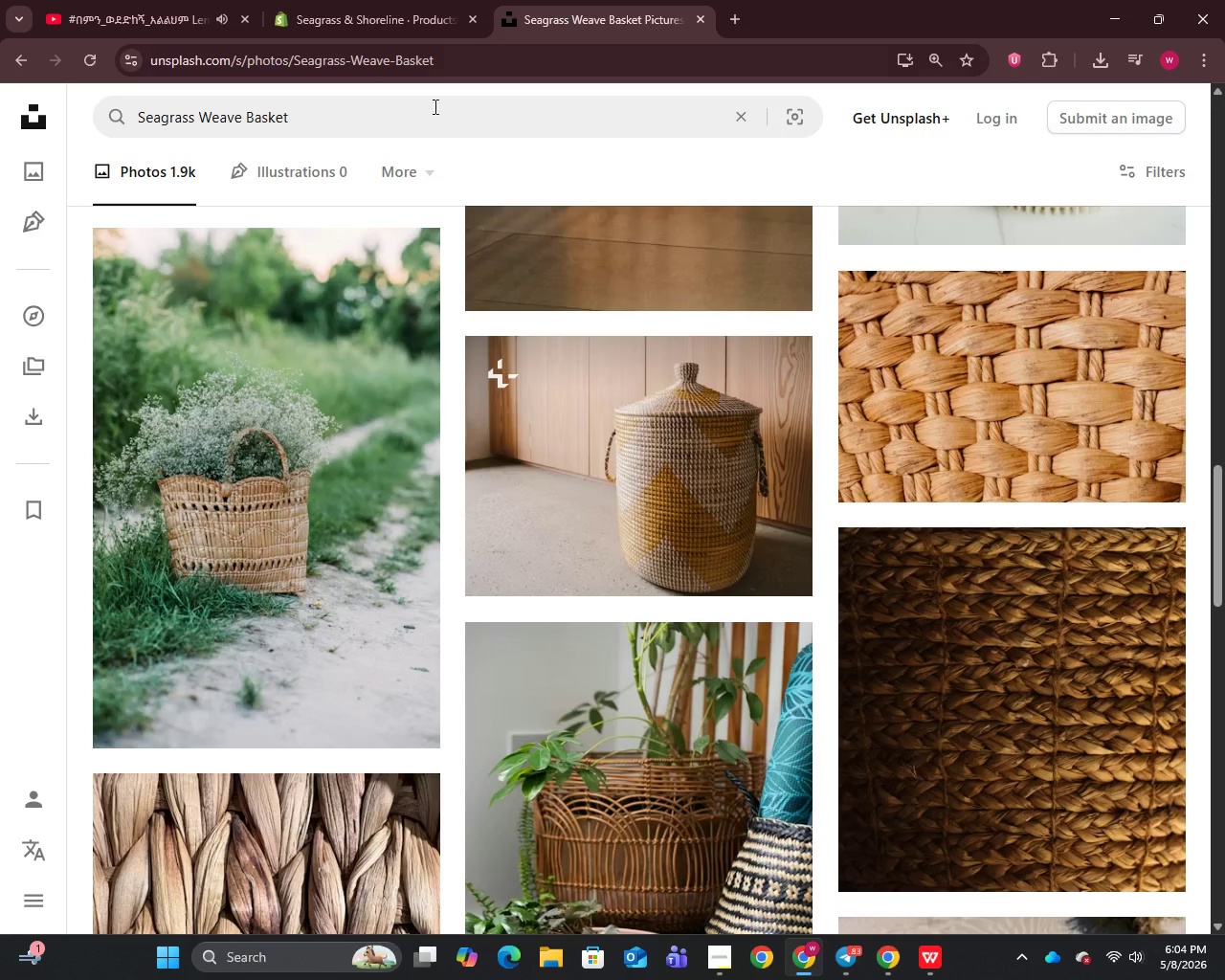 
left_click([566, 0])
 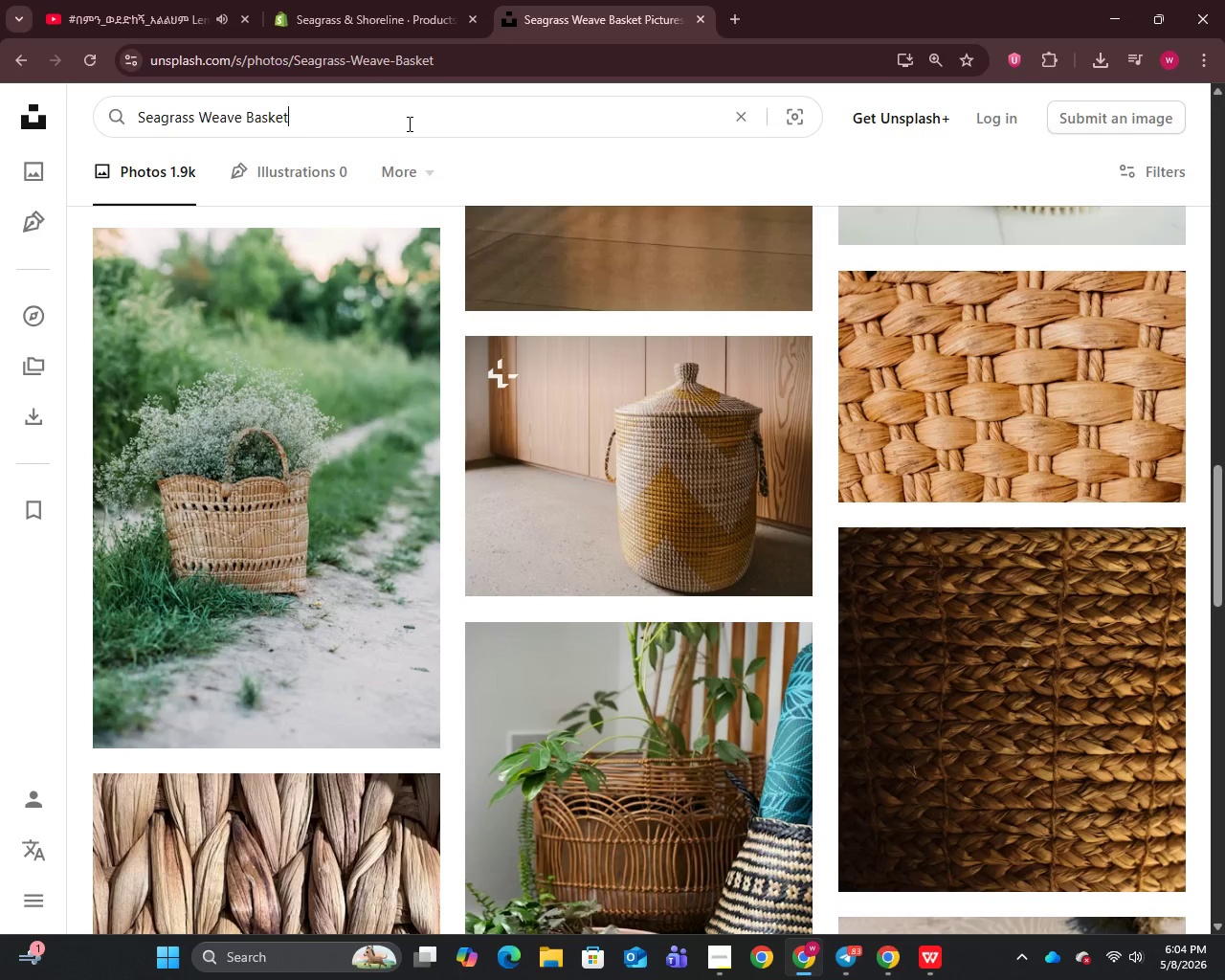 
left_click([408, 123])
 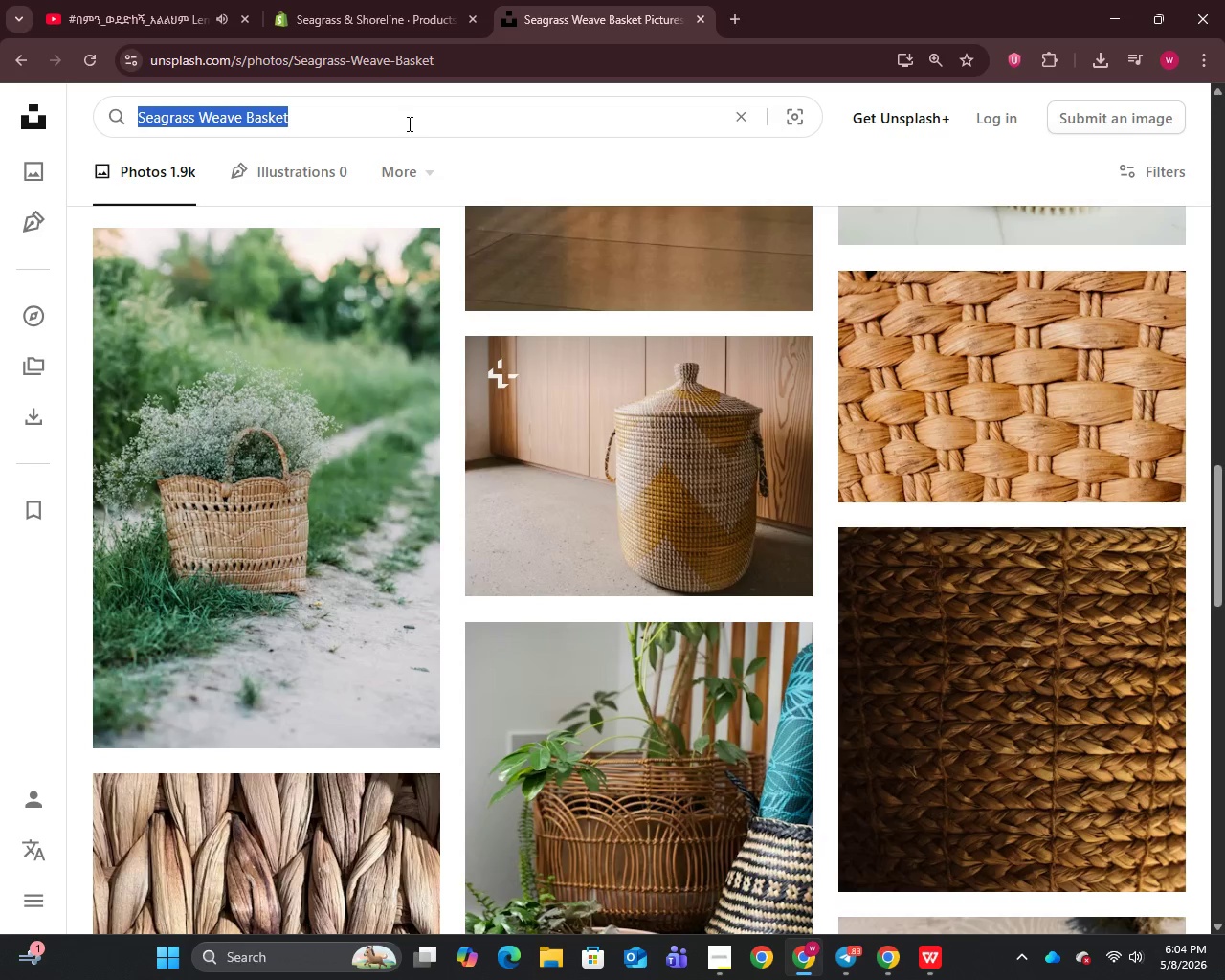 
key(Control+A)
 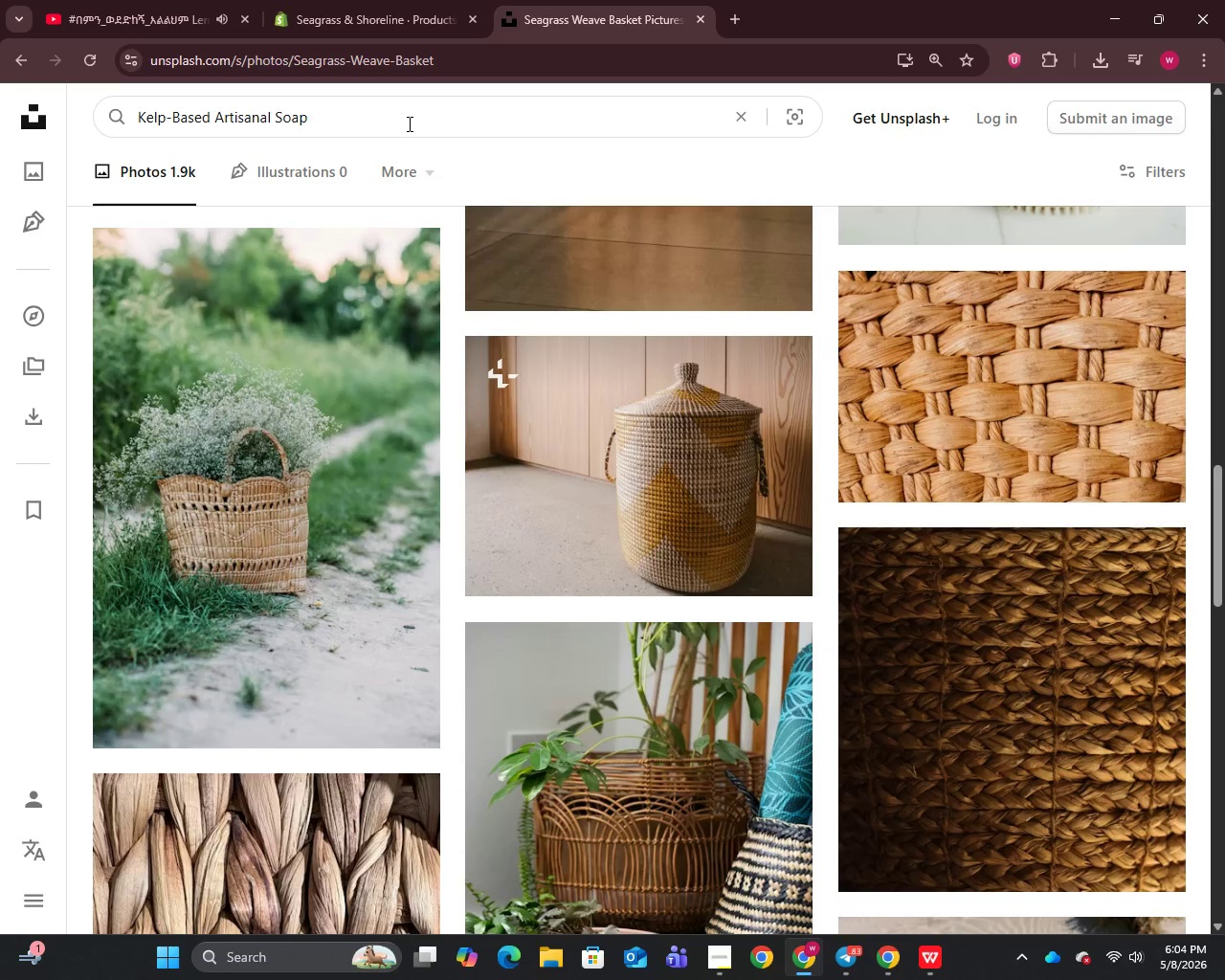 
key(Control+V)
 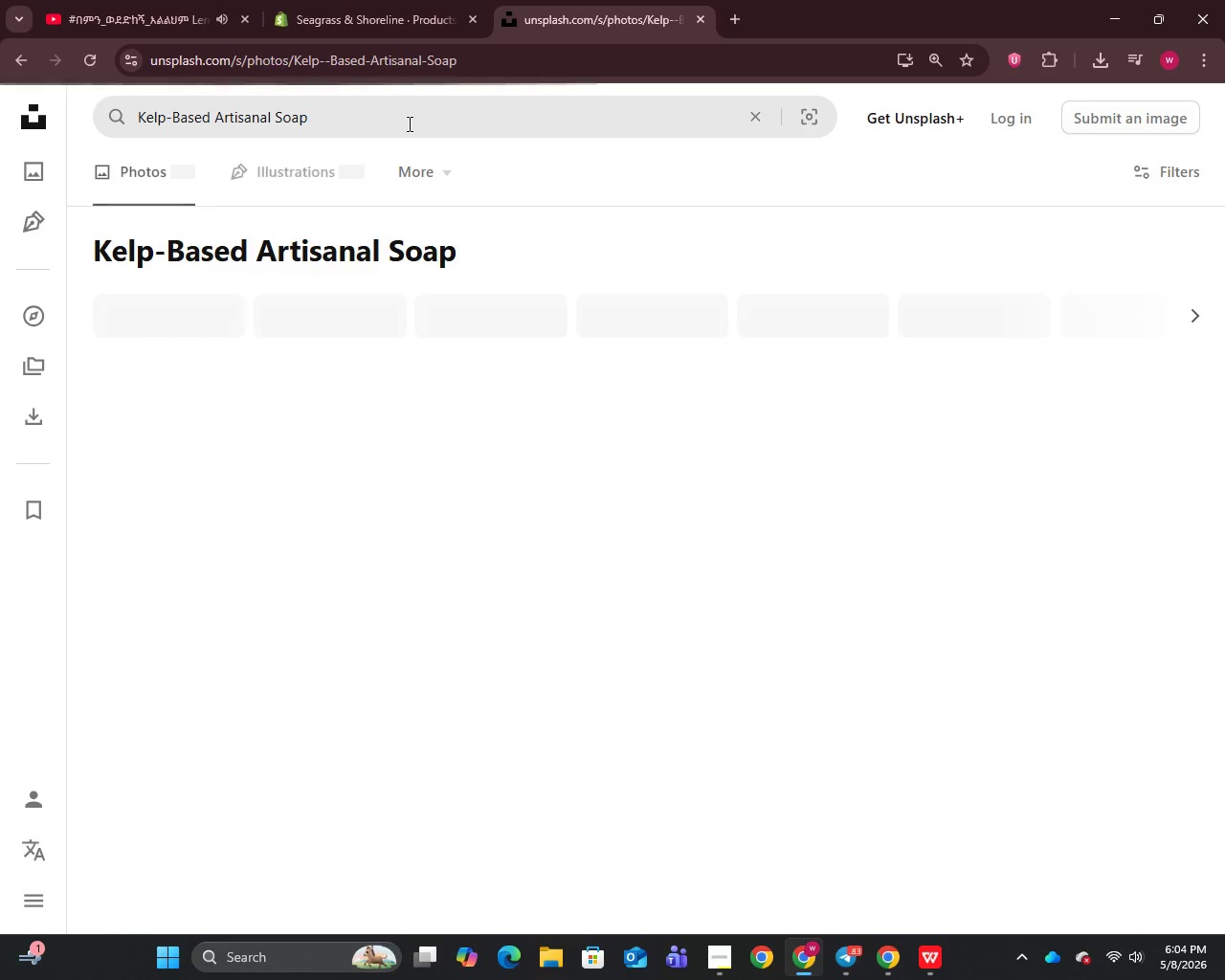 
key(Enter)
 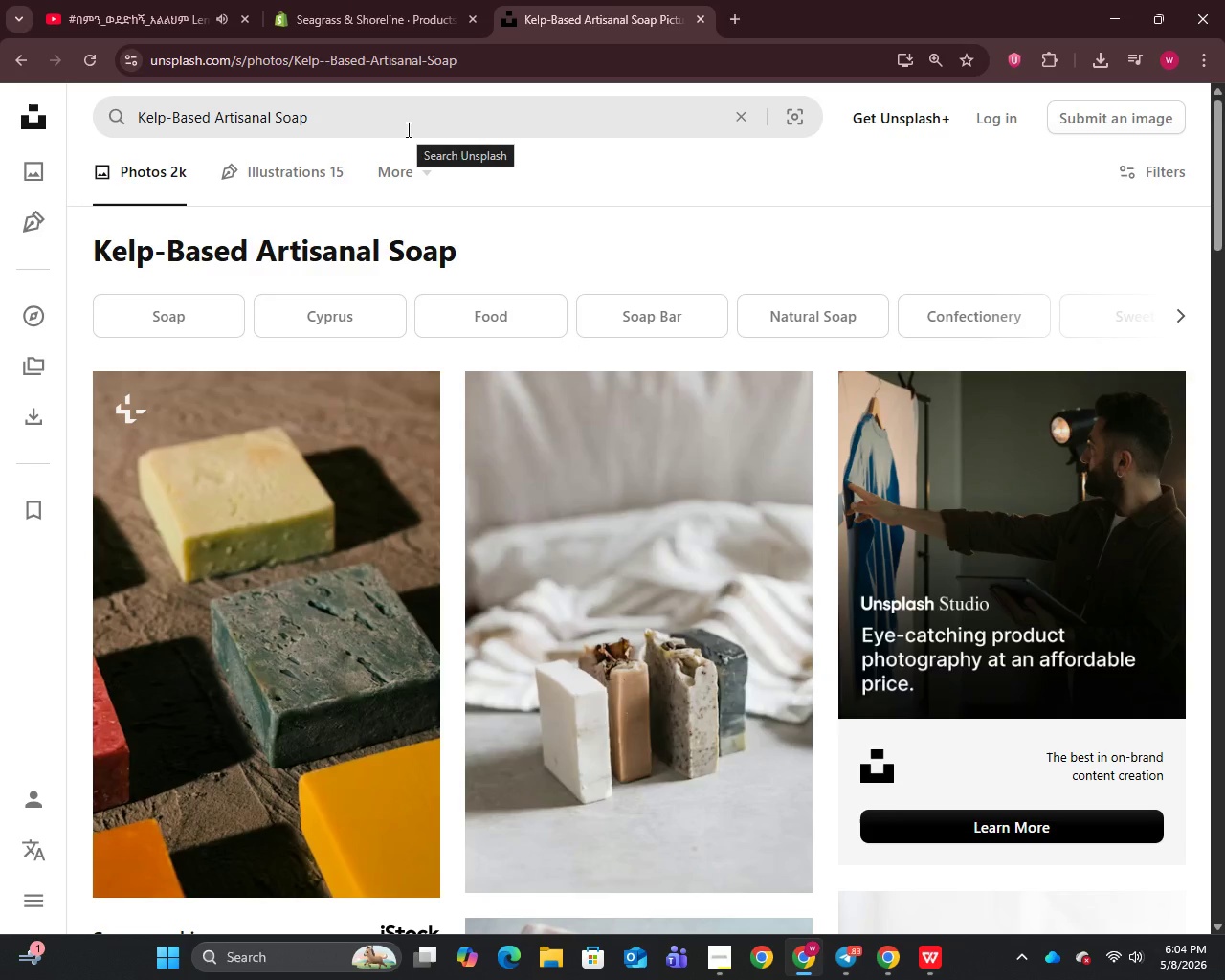 
wait(39.69)
 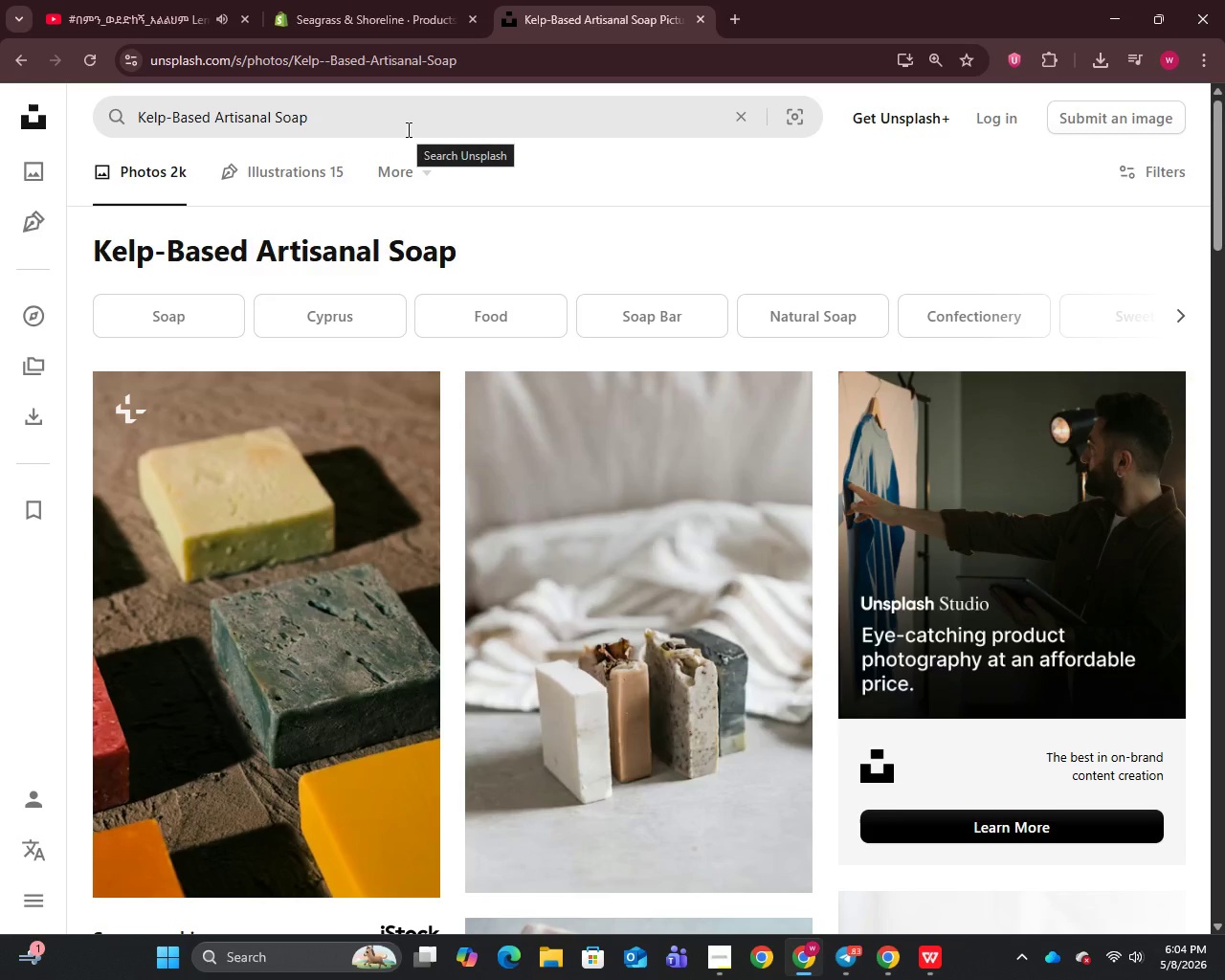 
key(Enter)
 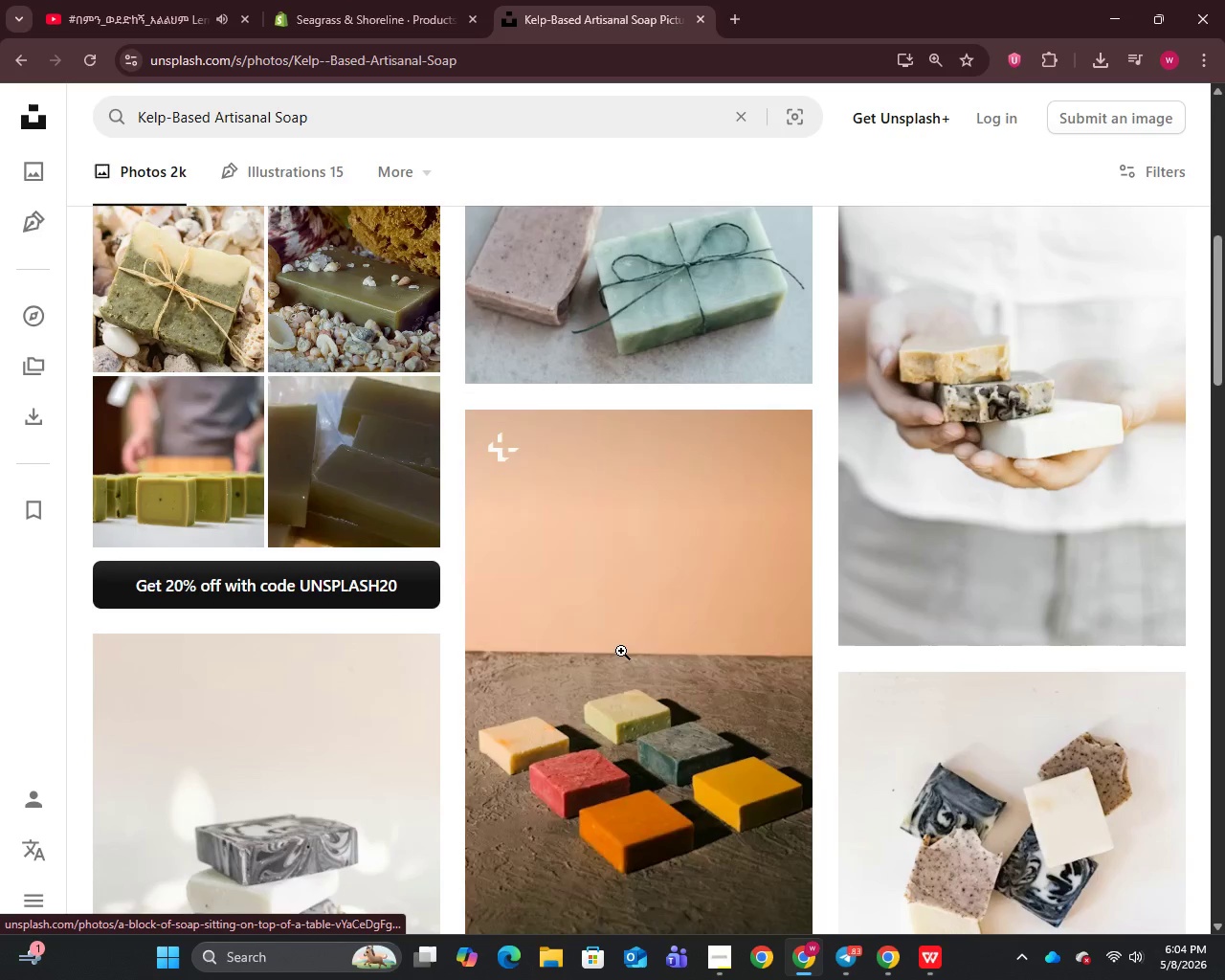 
scroll: coordinate [621, 651], scroll_direction: down, amount: 8.0
 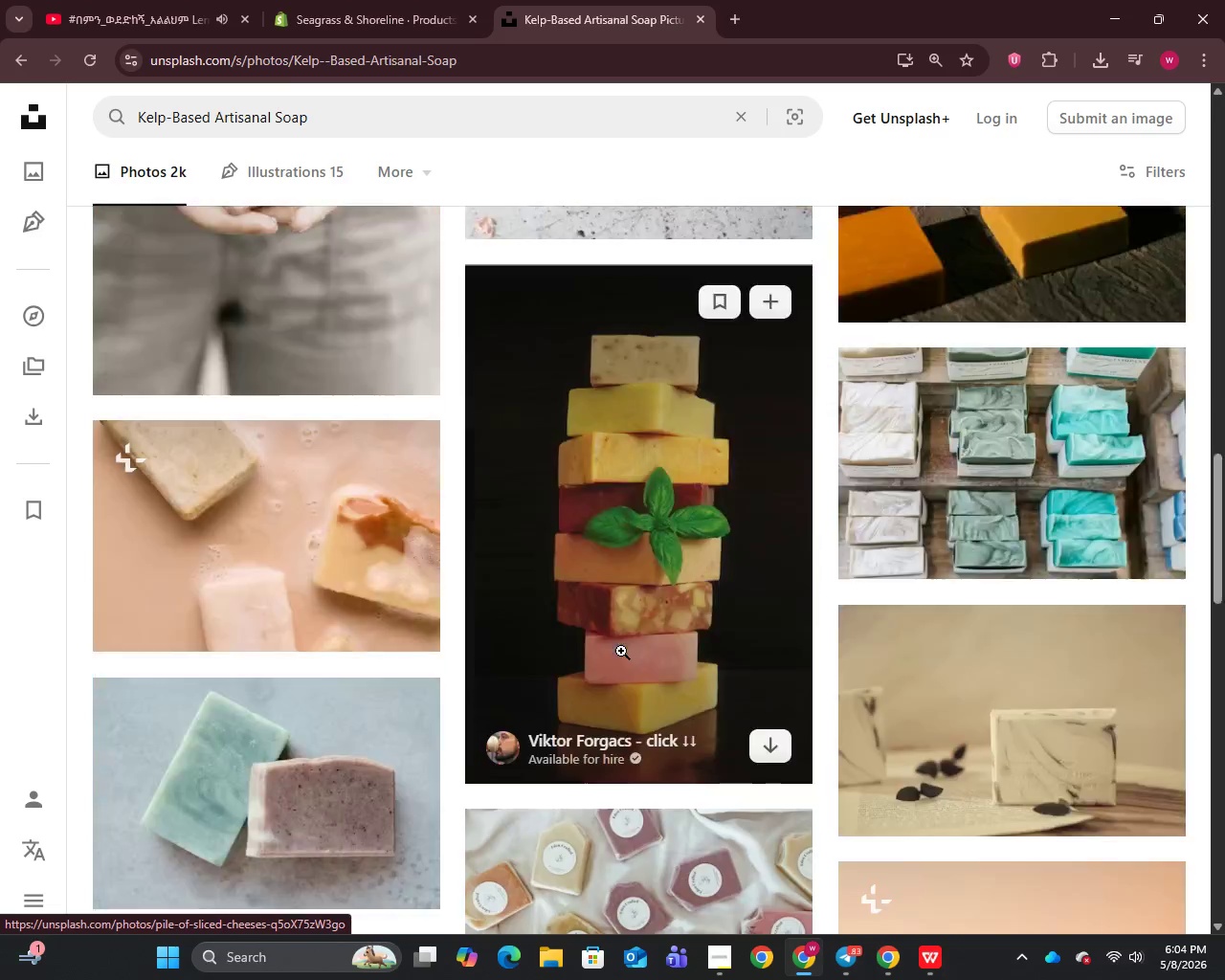 
scroll: coordinate [619, 649], scroll_direction: up, amount: 11.0
 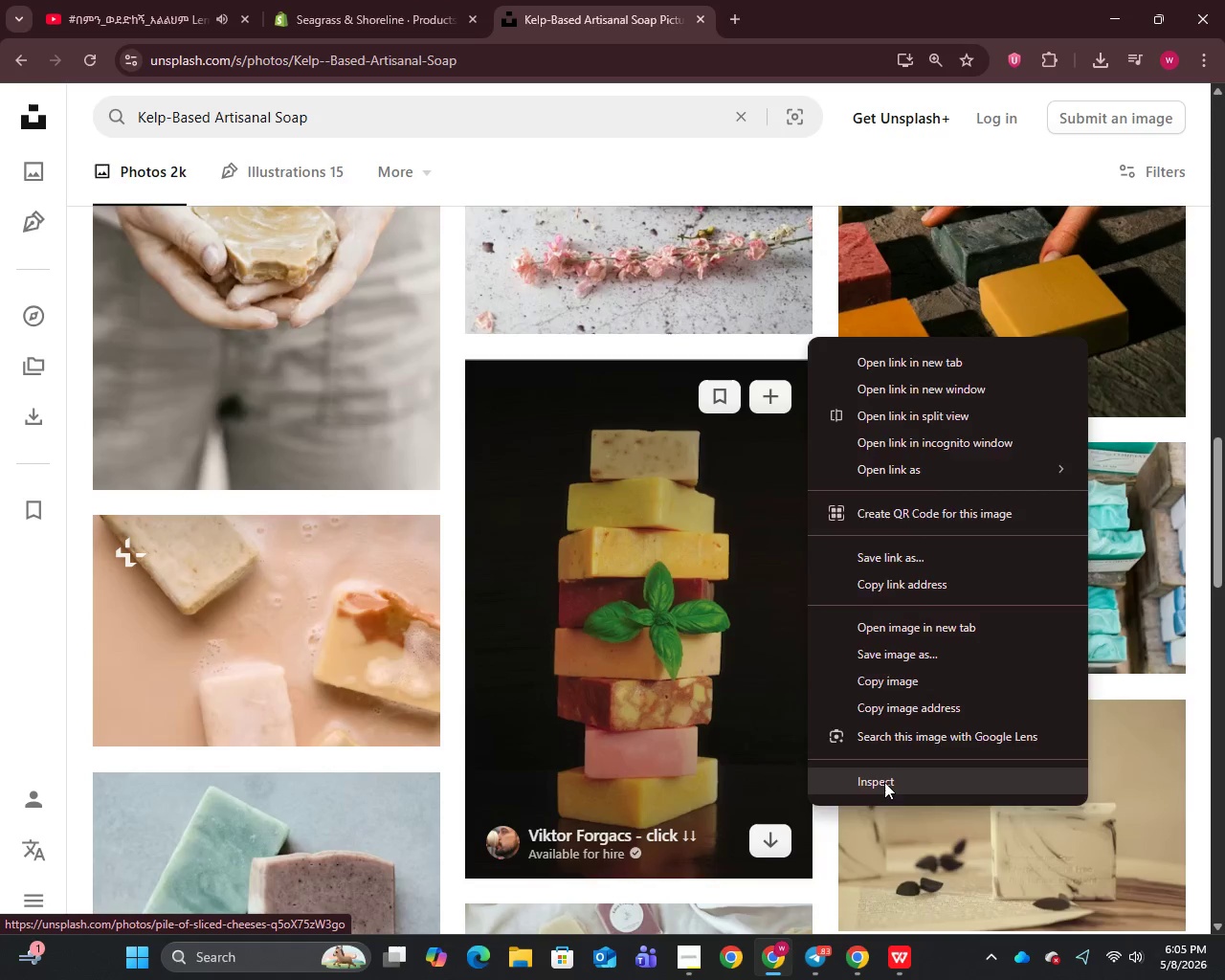 
double_click([884, 782])
 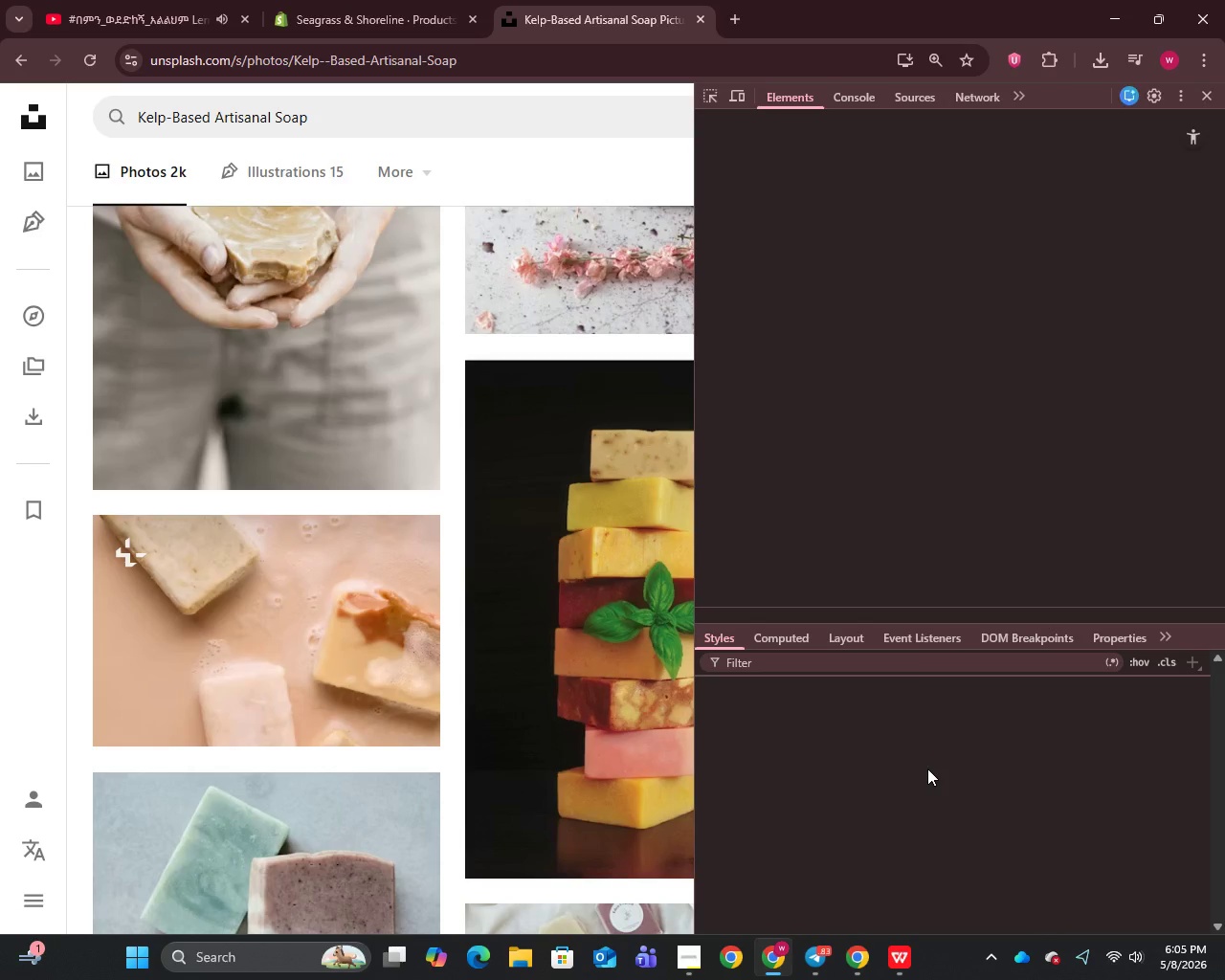 
right_click([927, 768])
 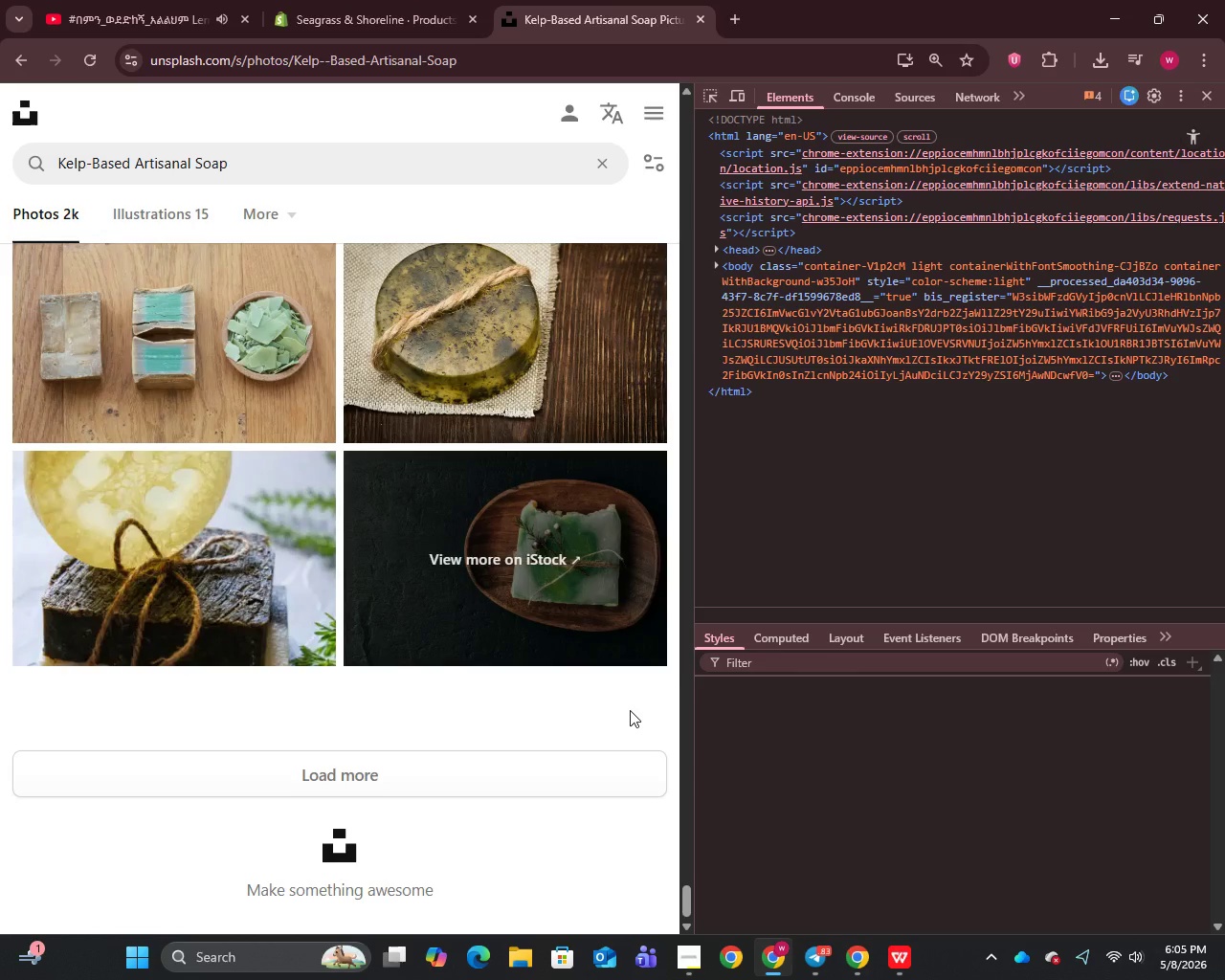 
left_click([630, 710])
 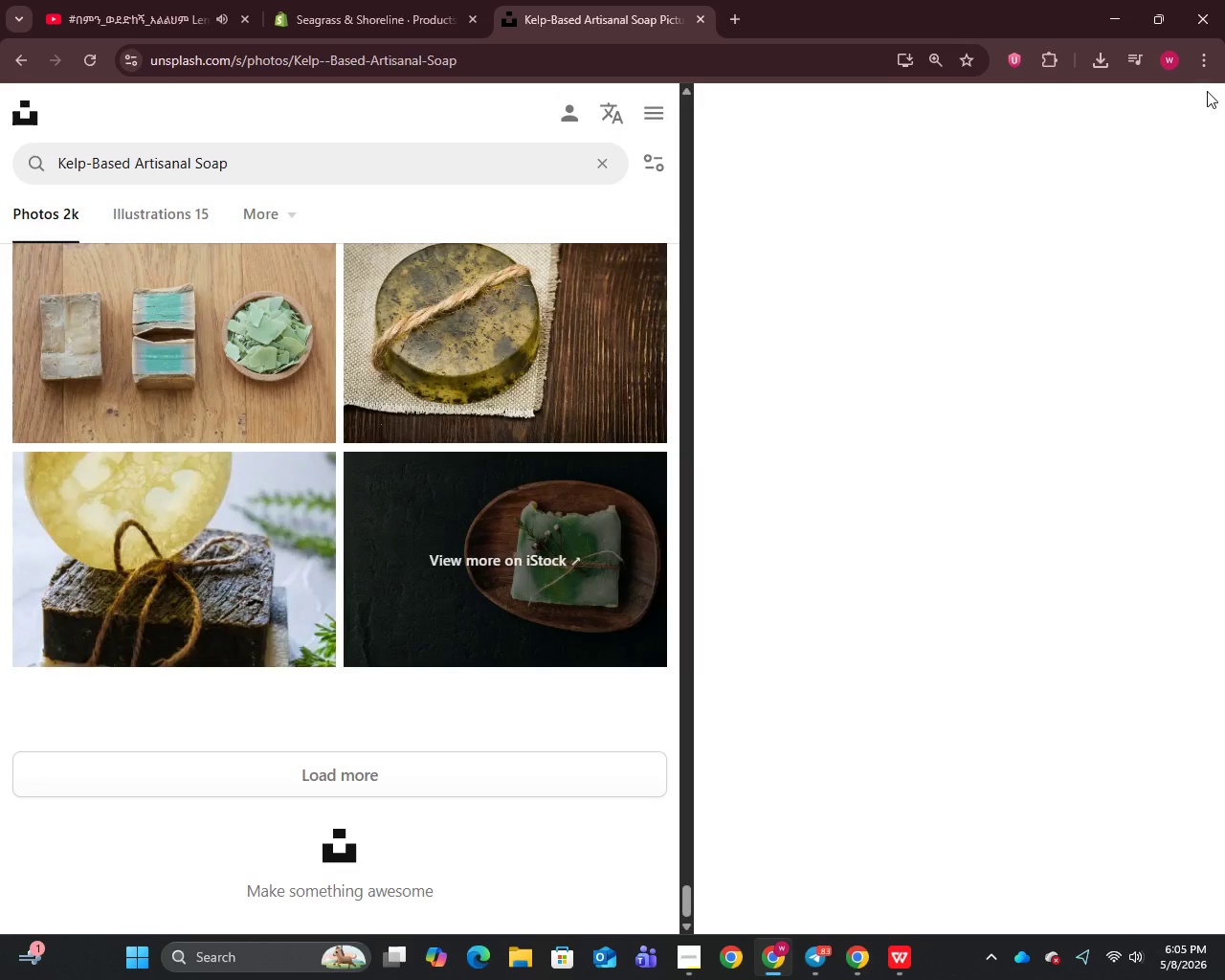 
left_click([1207, 91])
 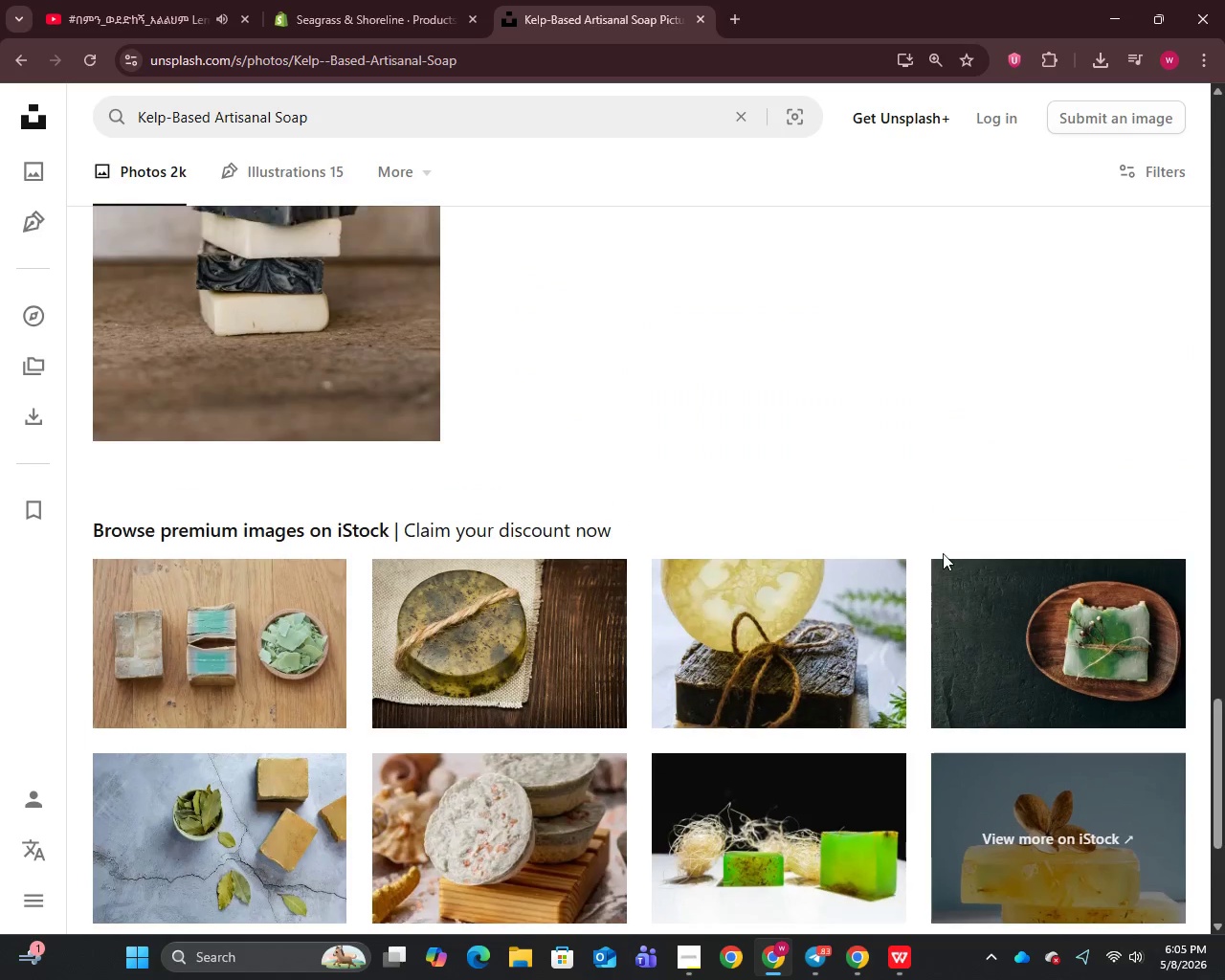 
scroll: coordinate [943, 553], scroll_direction: up, amount: 4.0
 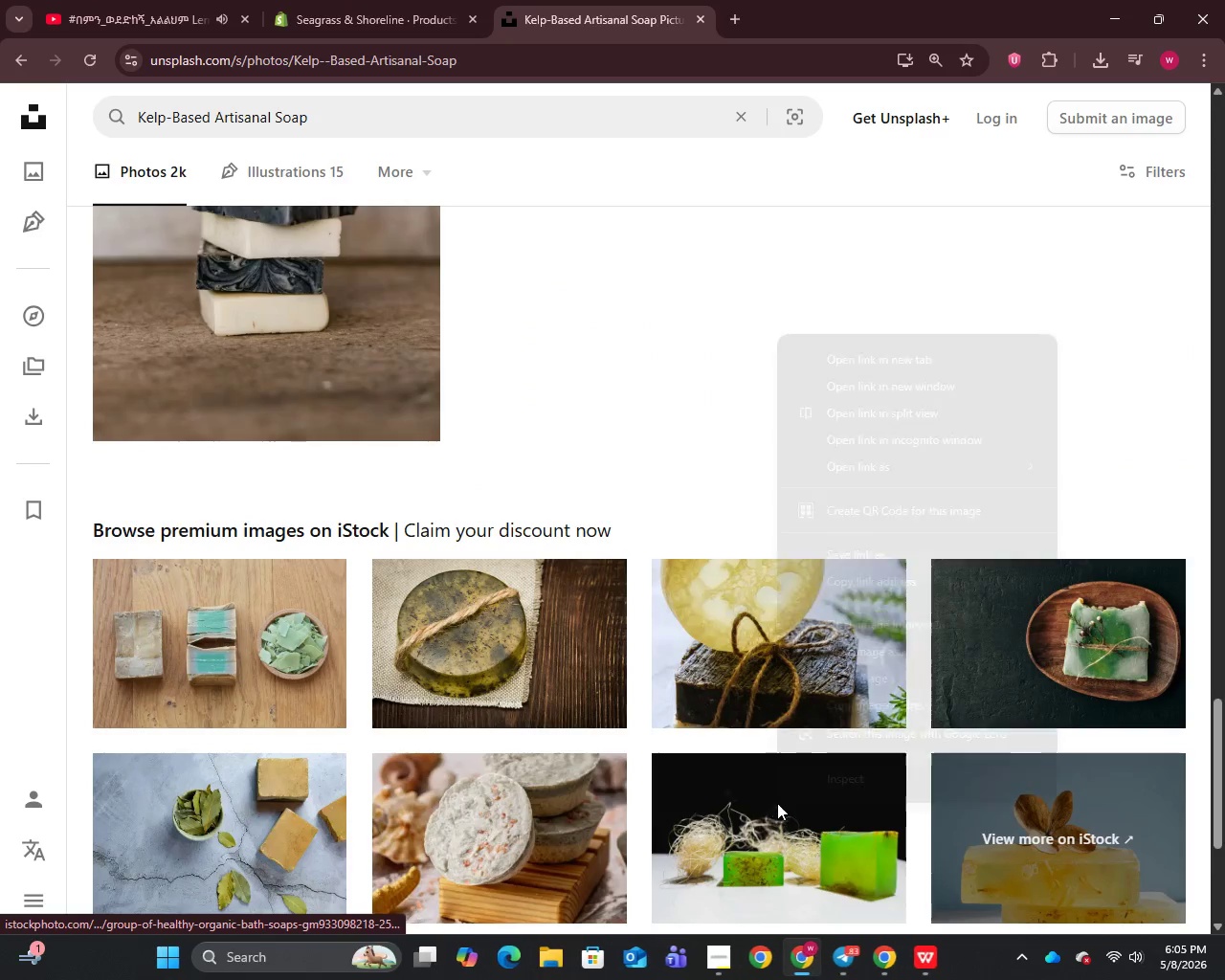 
right_click([777, 803])
 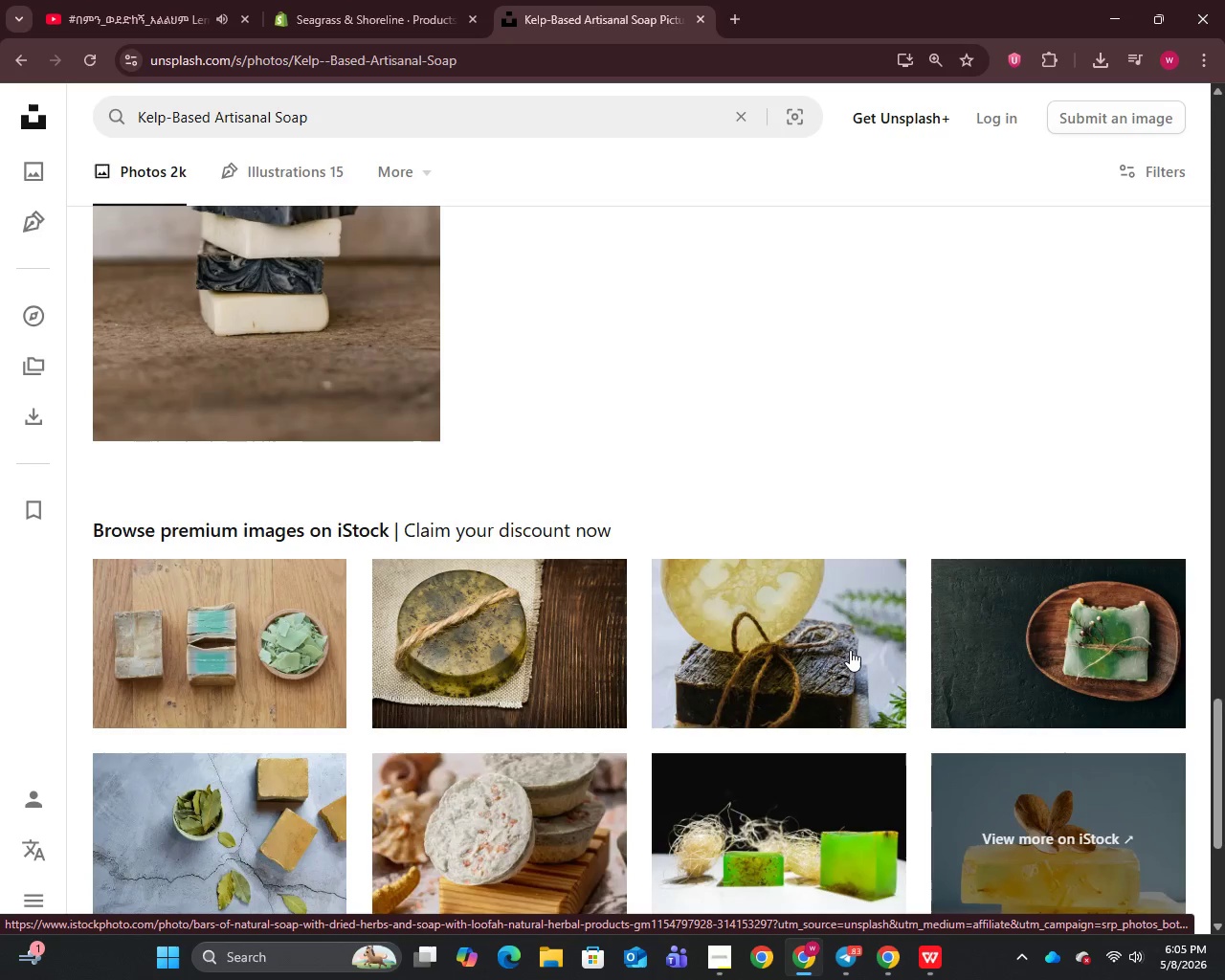 
left_click([850, 650])
 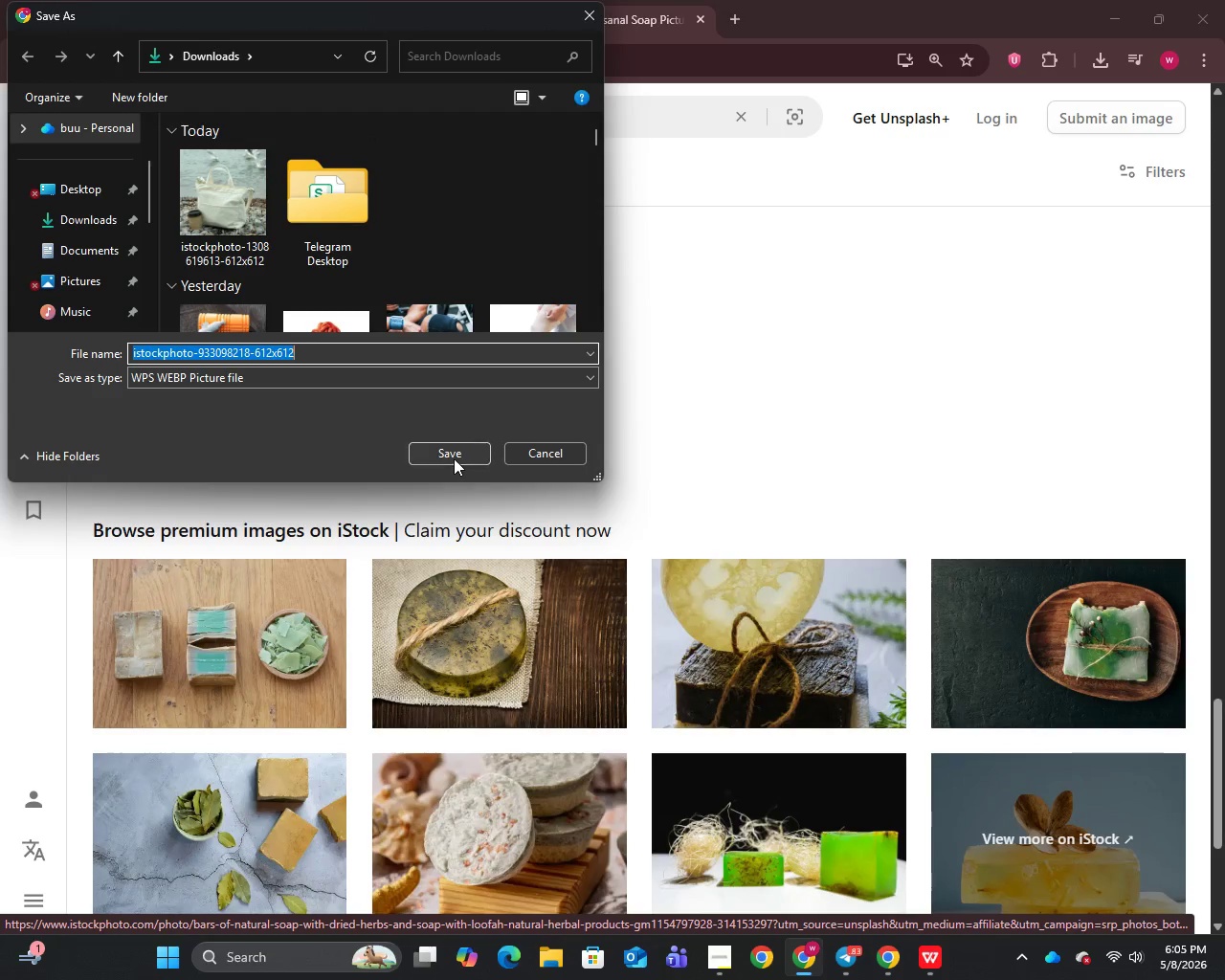 
left_click([454, 458])
 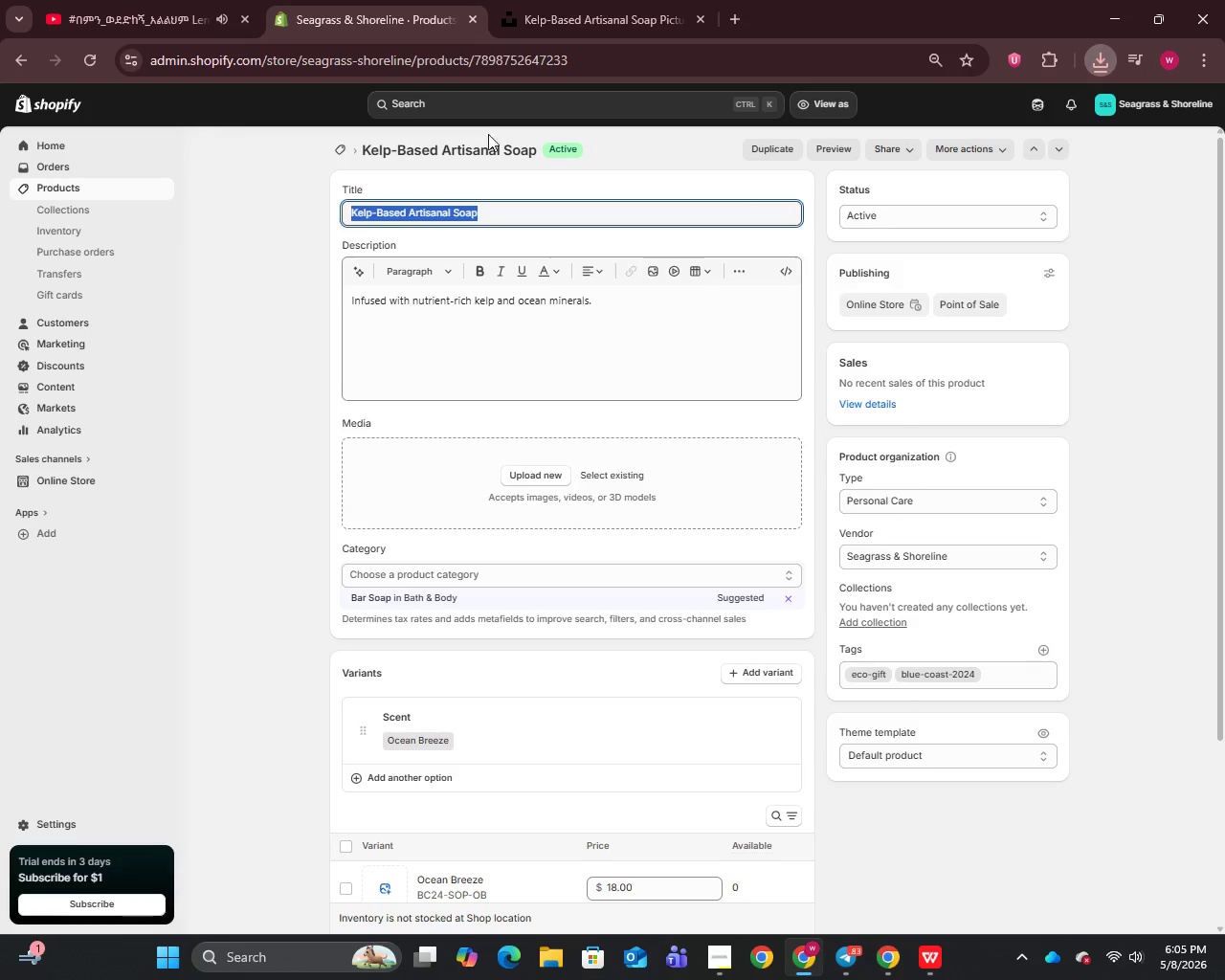 
left_click([394, 0])
 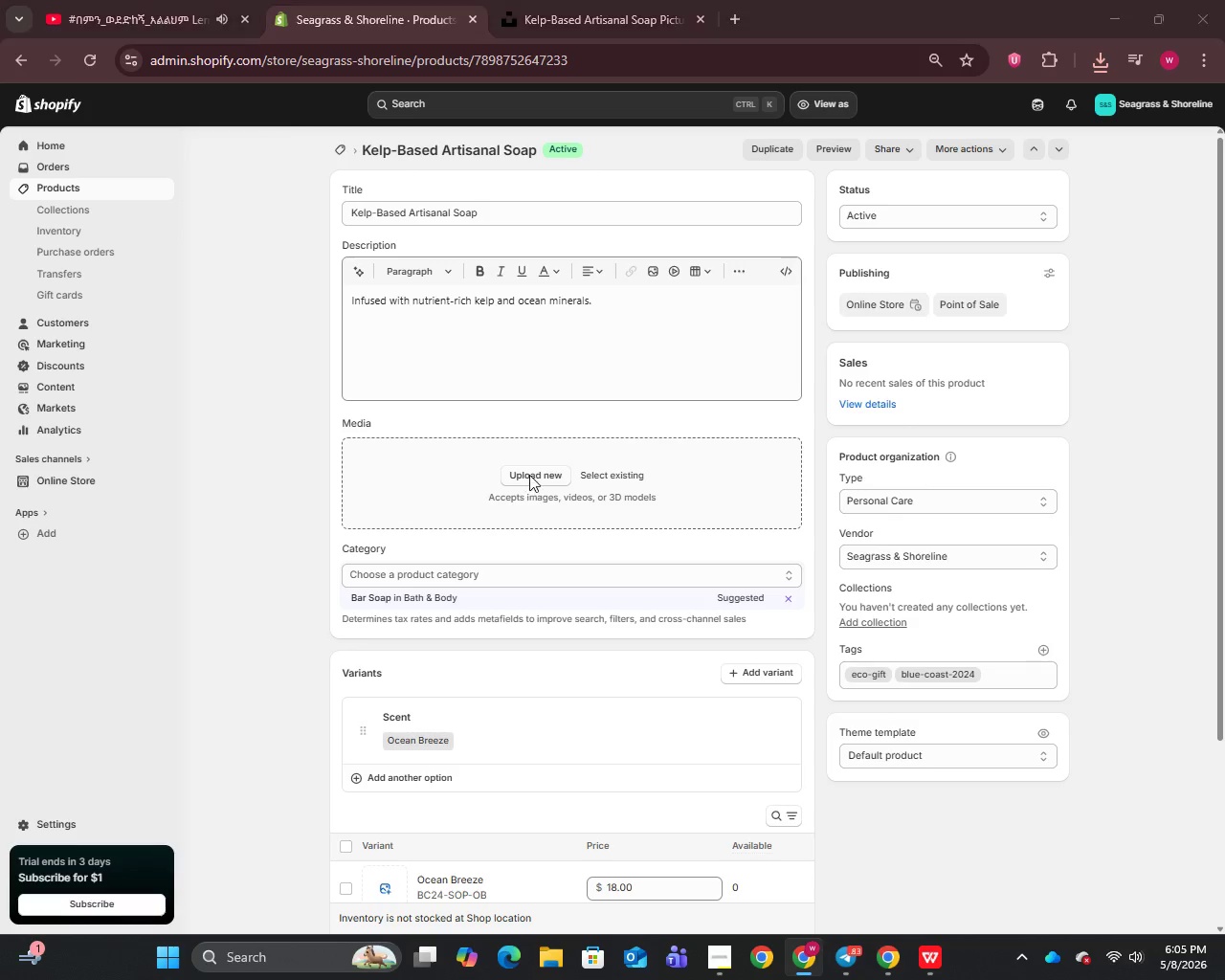 
left_click([529, 476])
 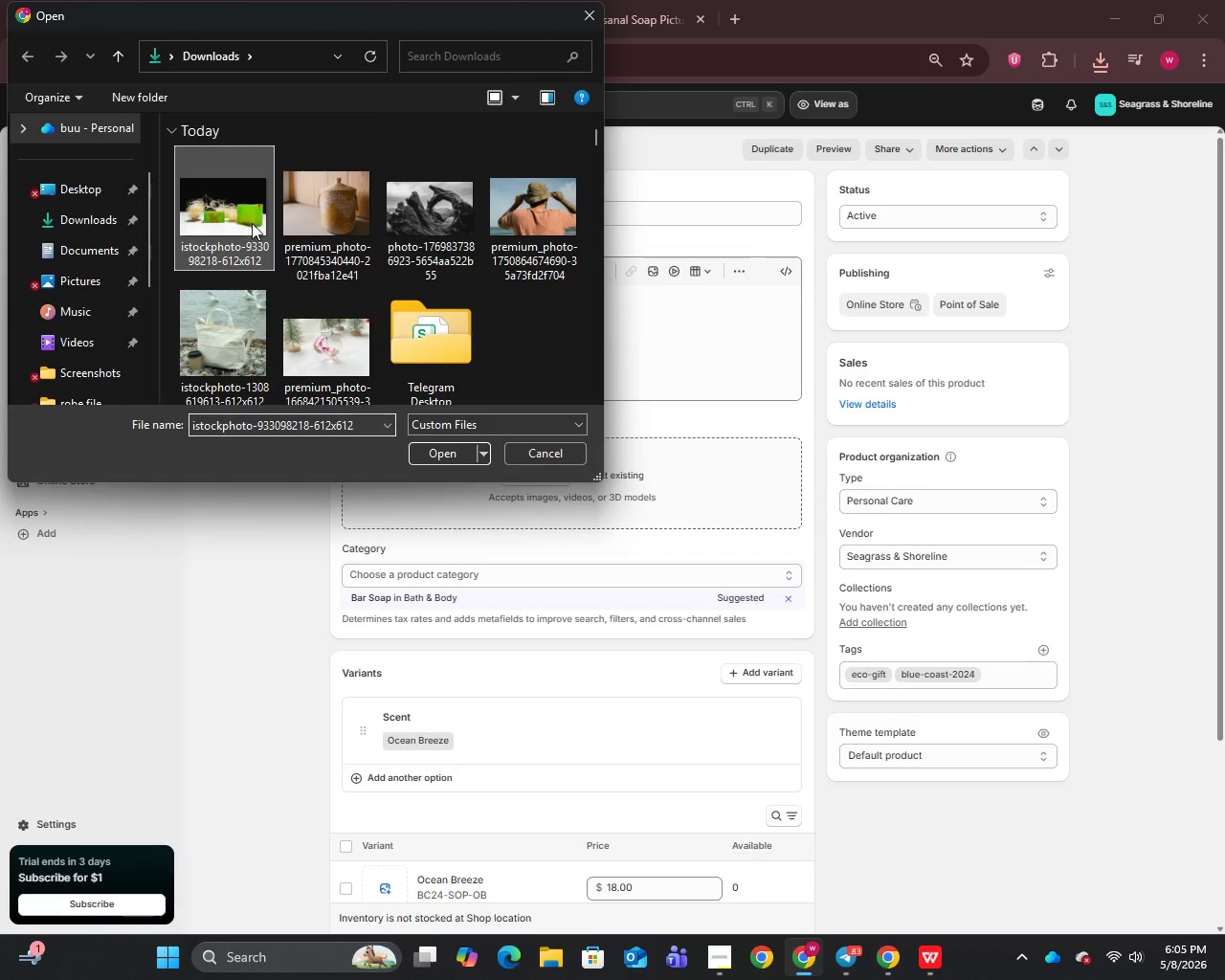 
left_click([244, 222])
 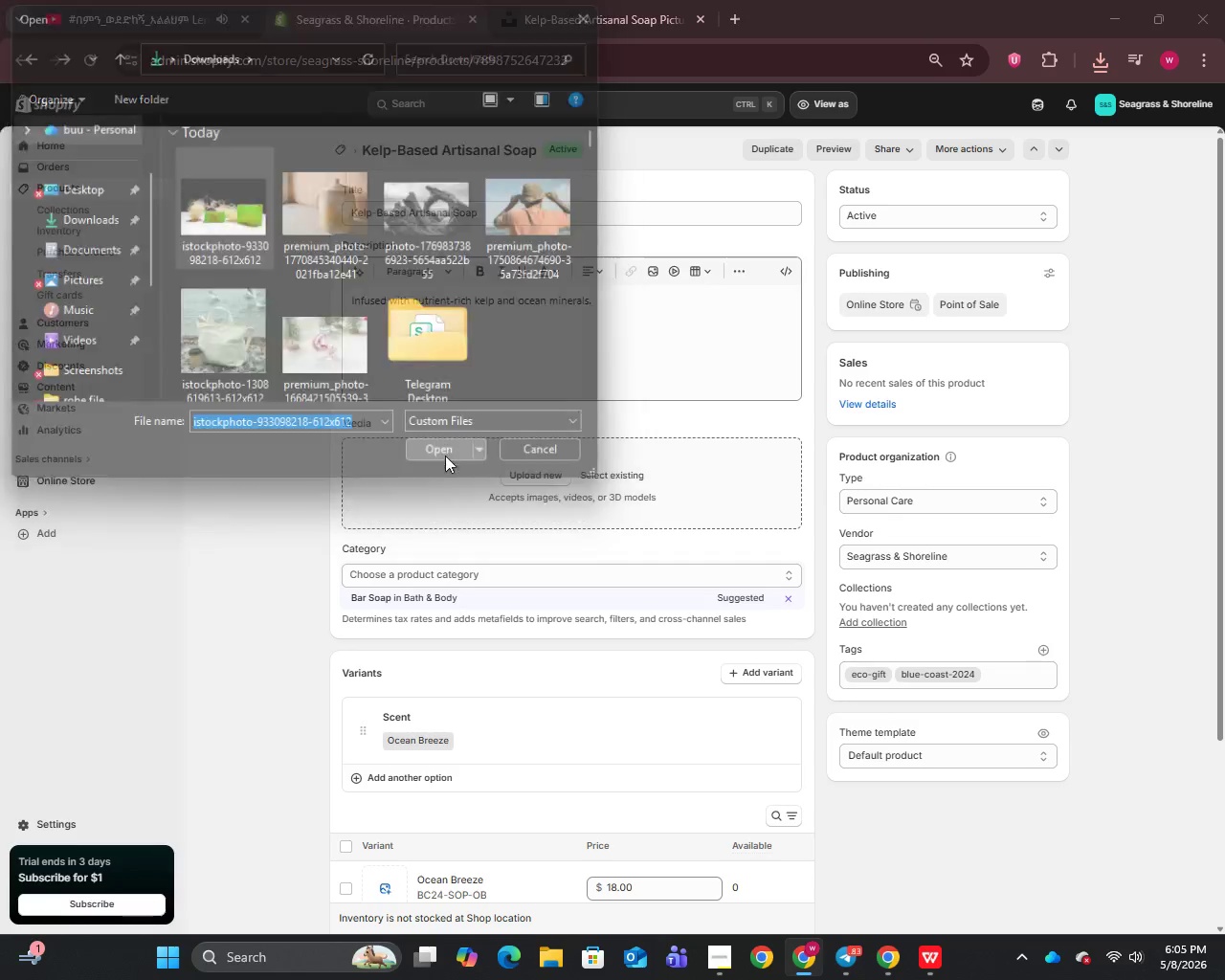 
left_click([445, 456])
 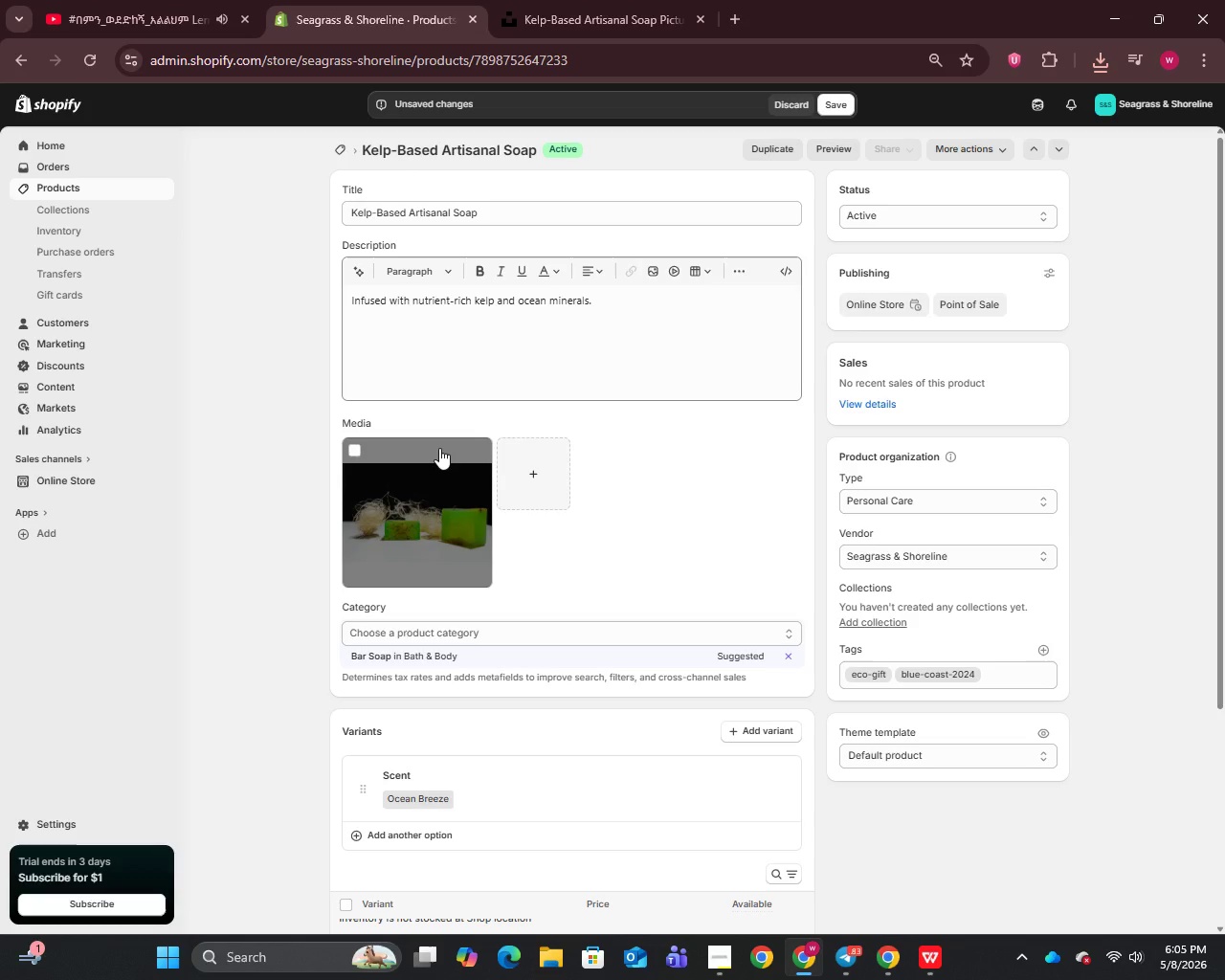 
wait(15.77)
 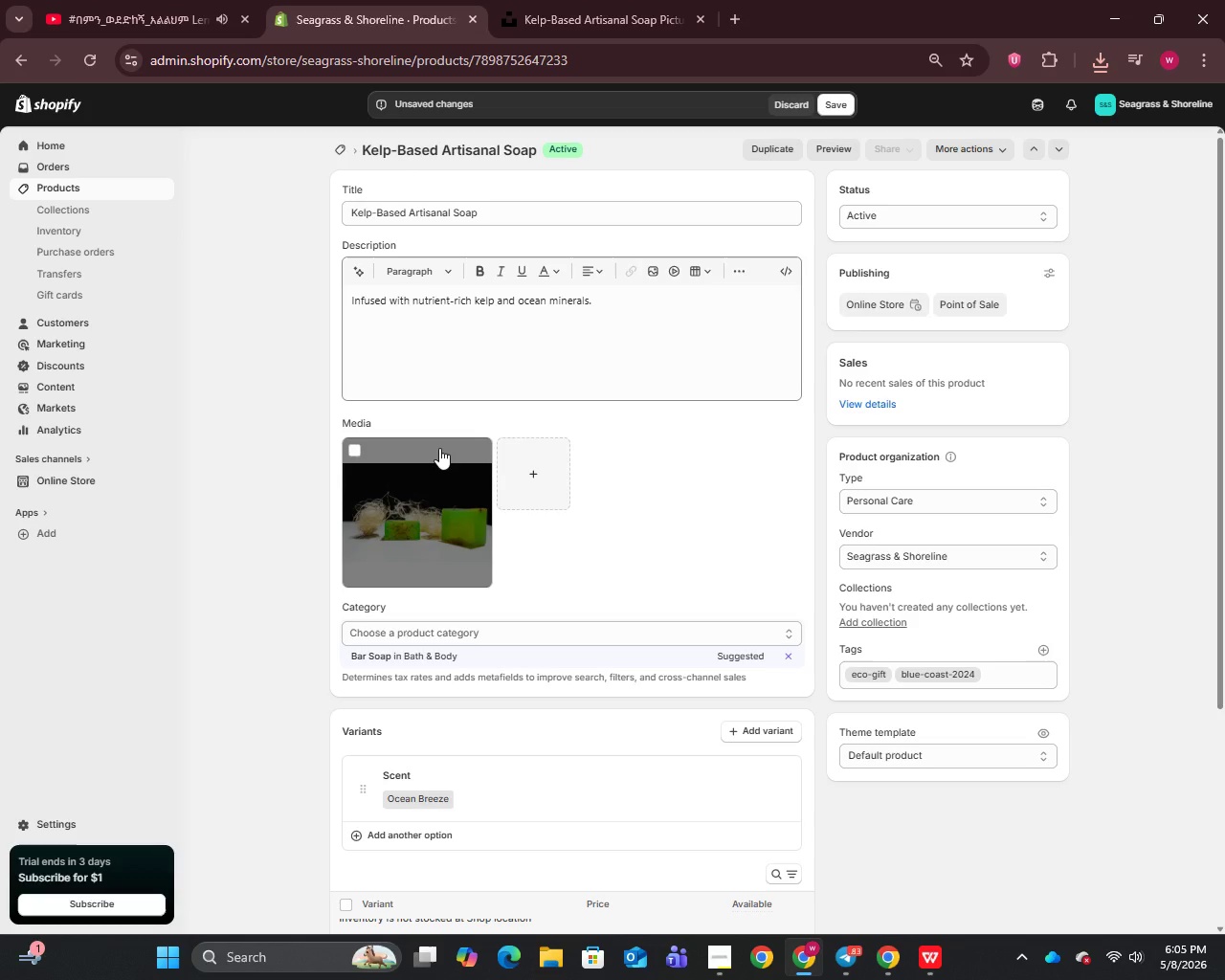 
left_click([419, 520])
 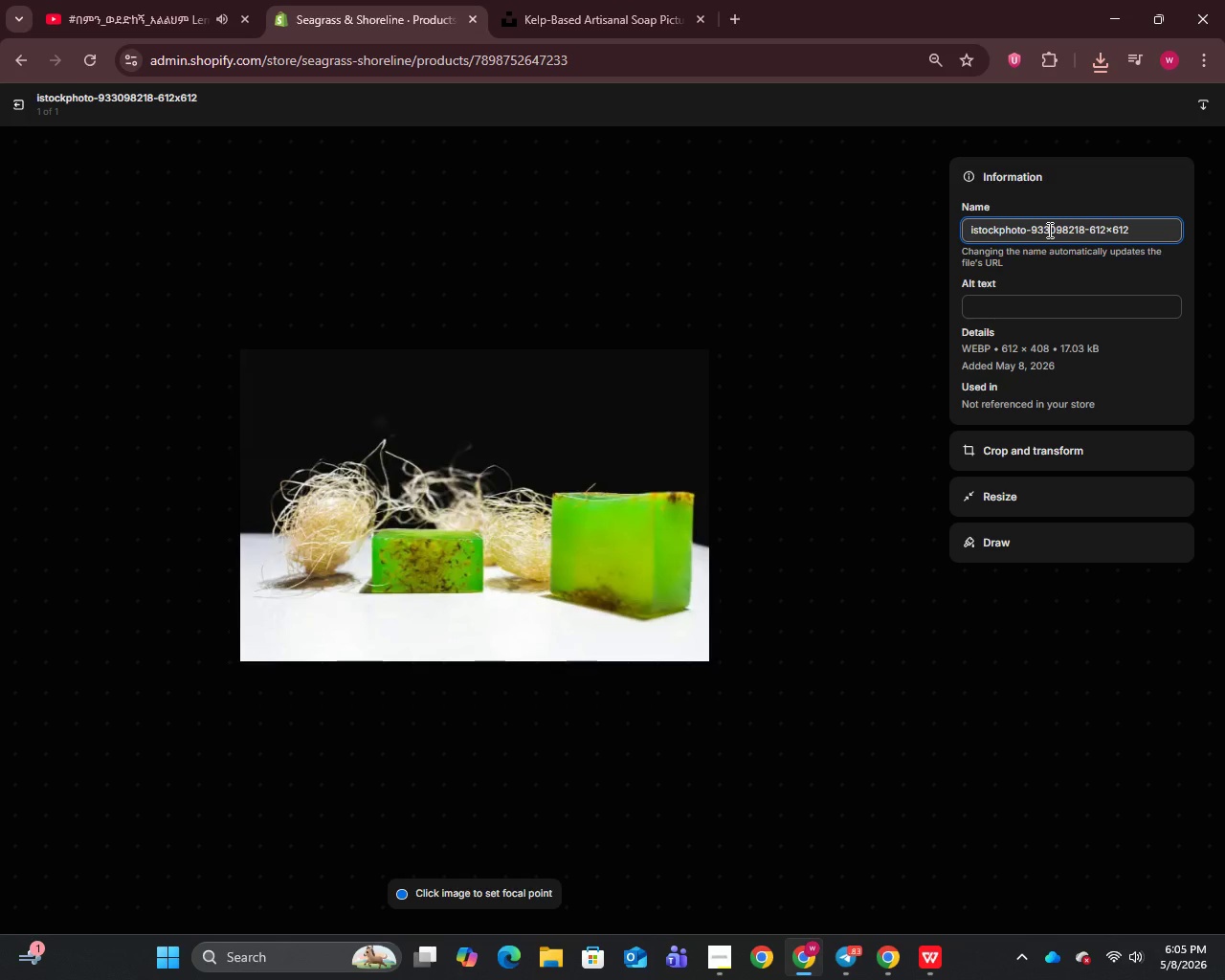 
key(Control+A)
 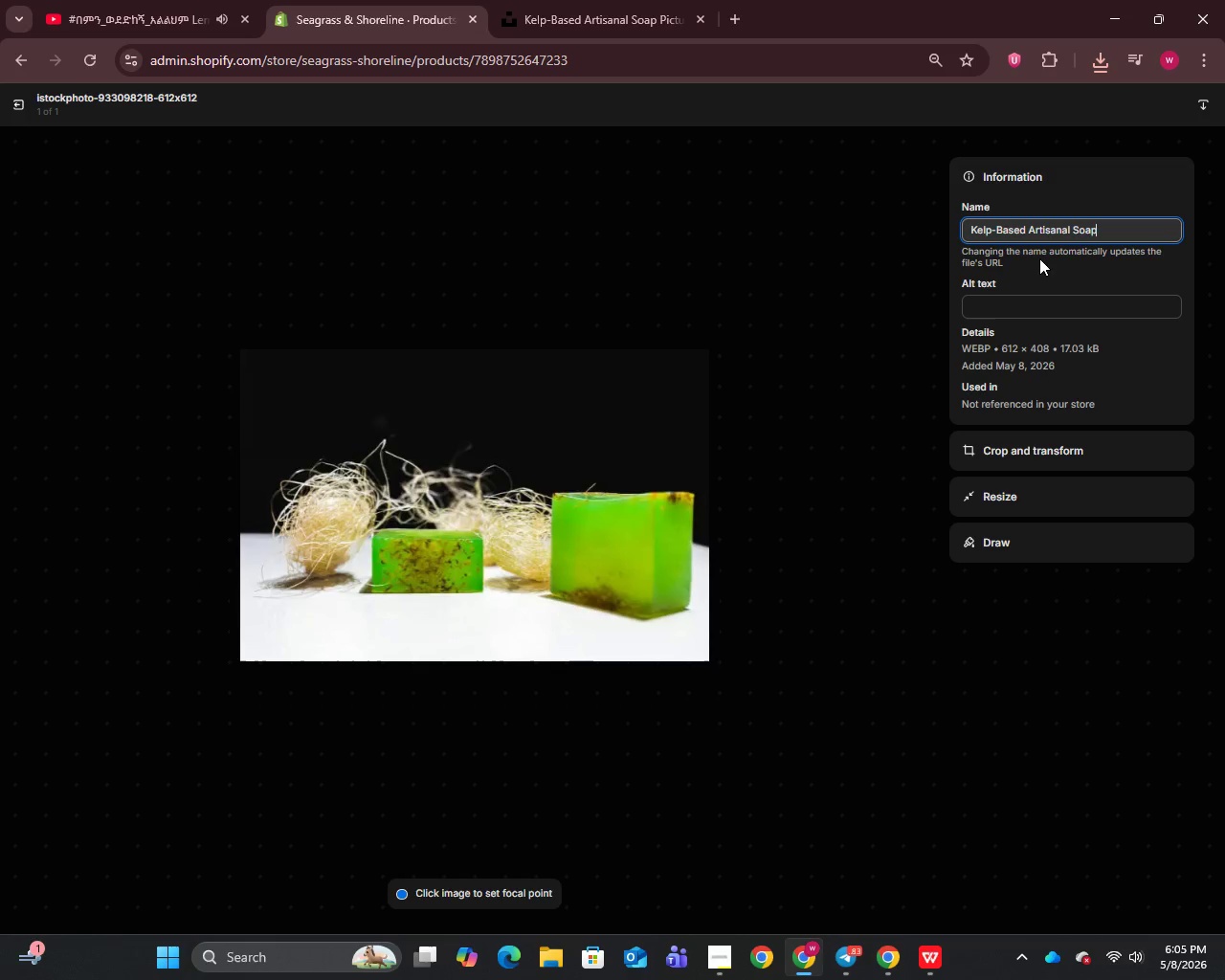 
key(Control+V)
 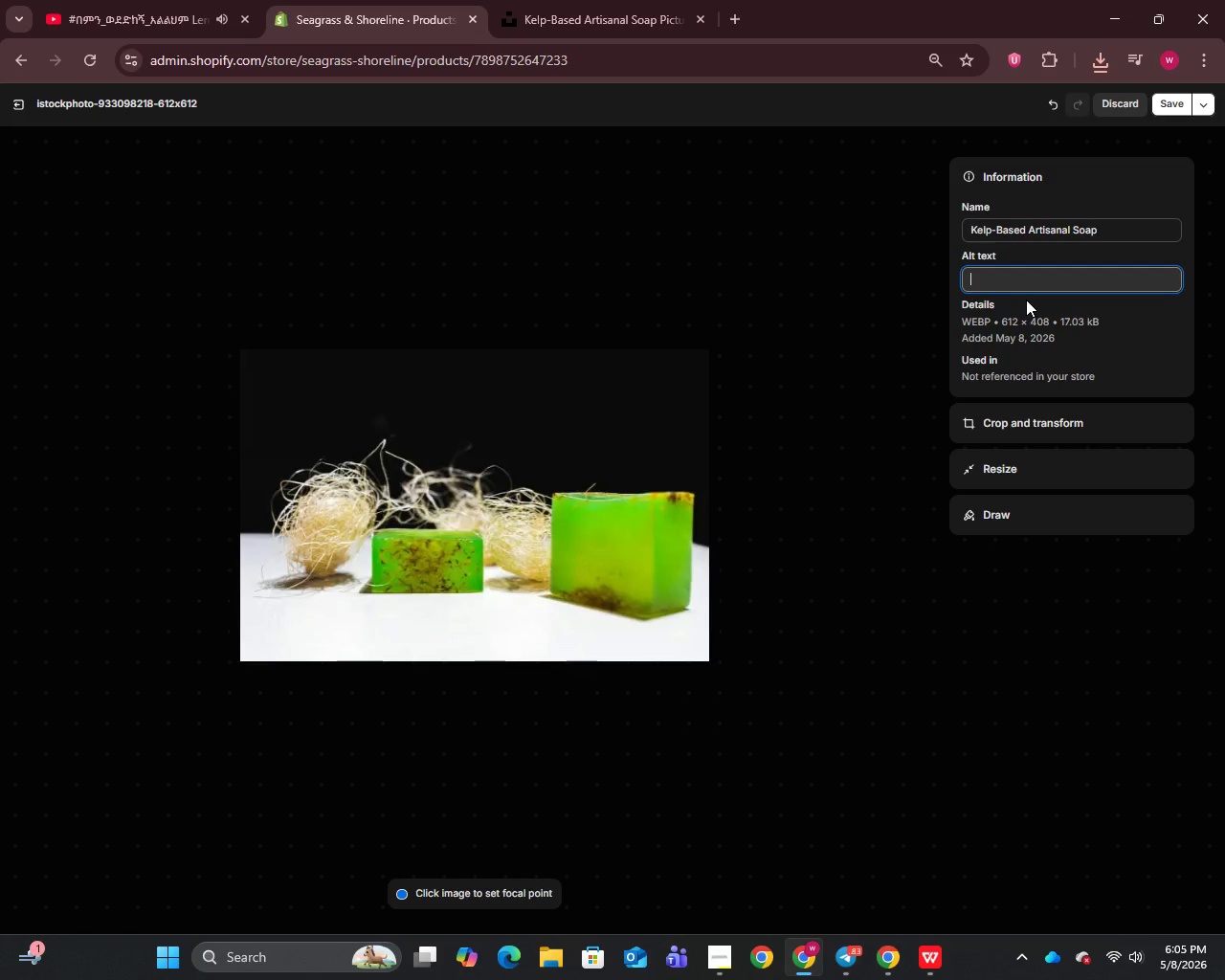 
left_click([1026, 300])
 